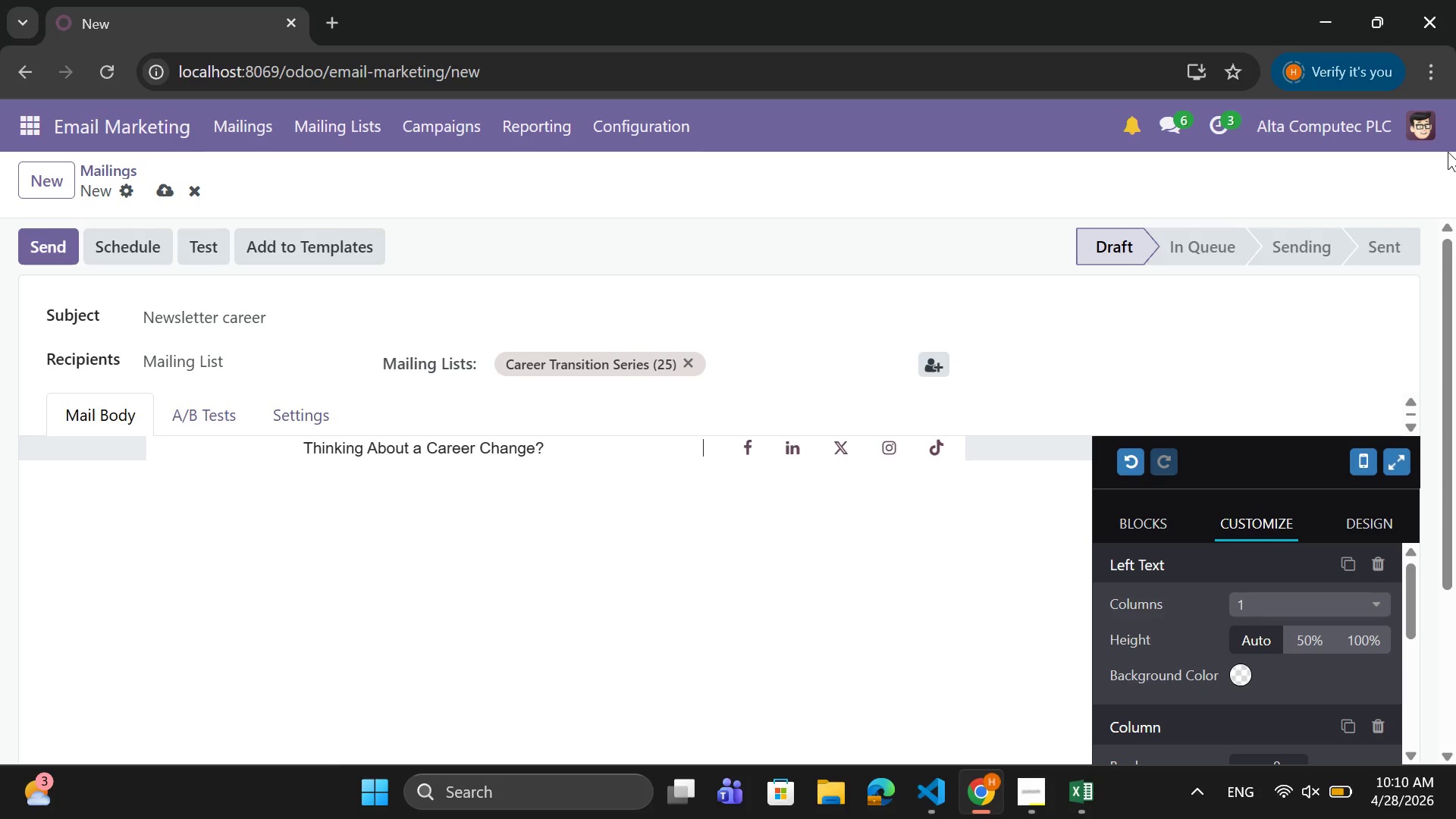 
key(Space)
 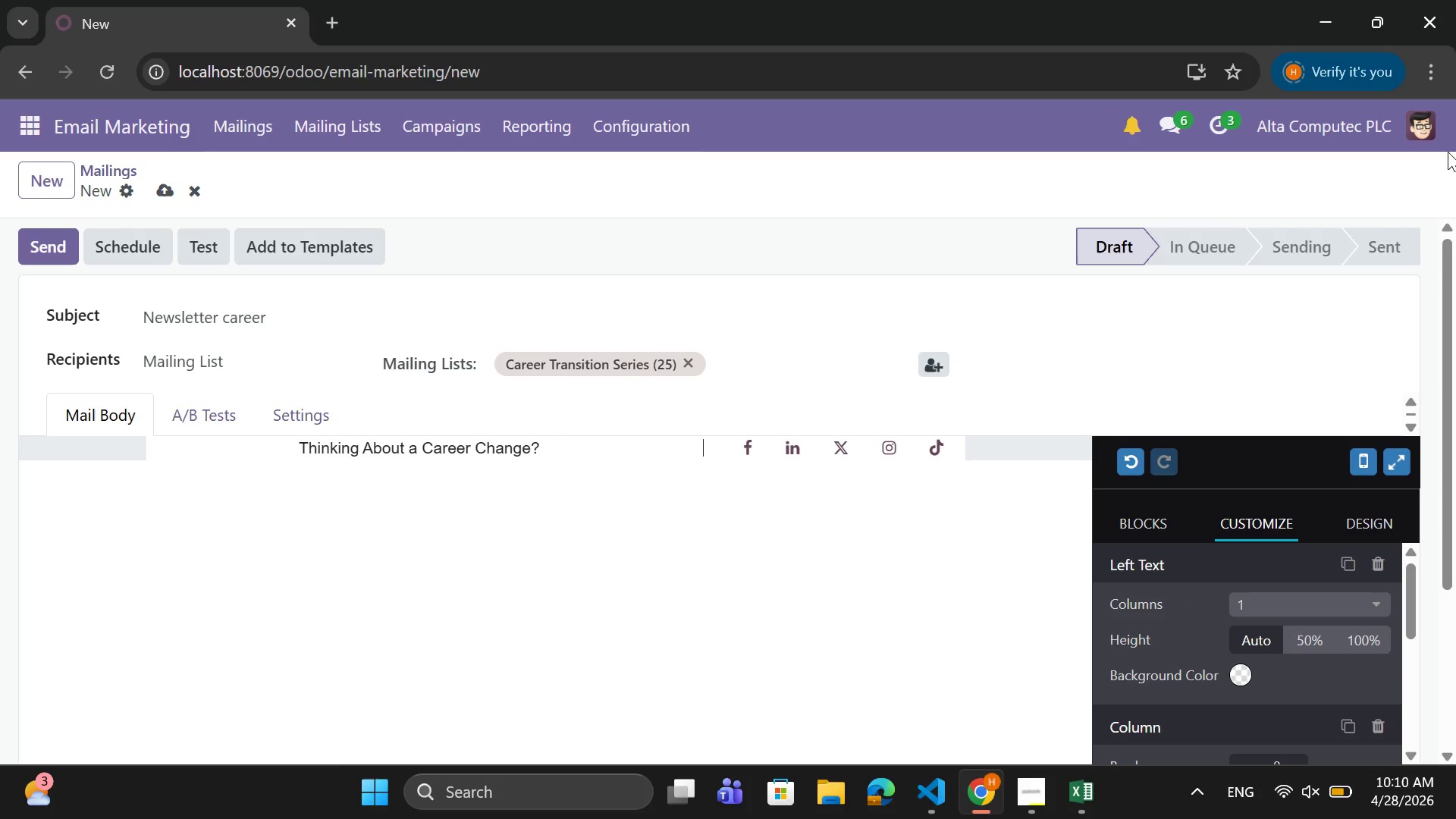 
key(Space)
 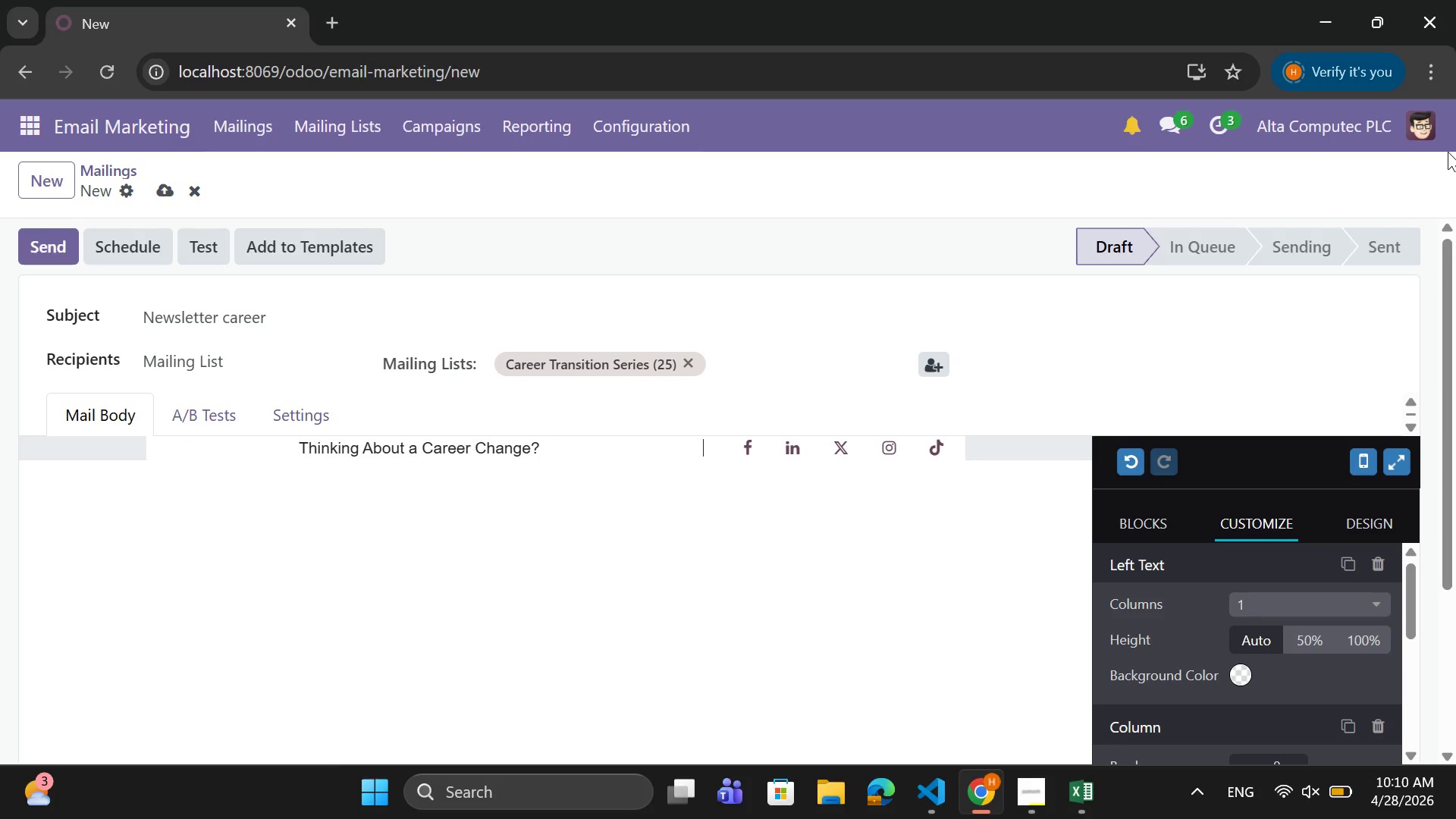 
key(Space)
 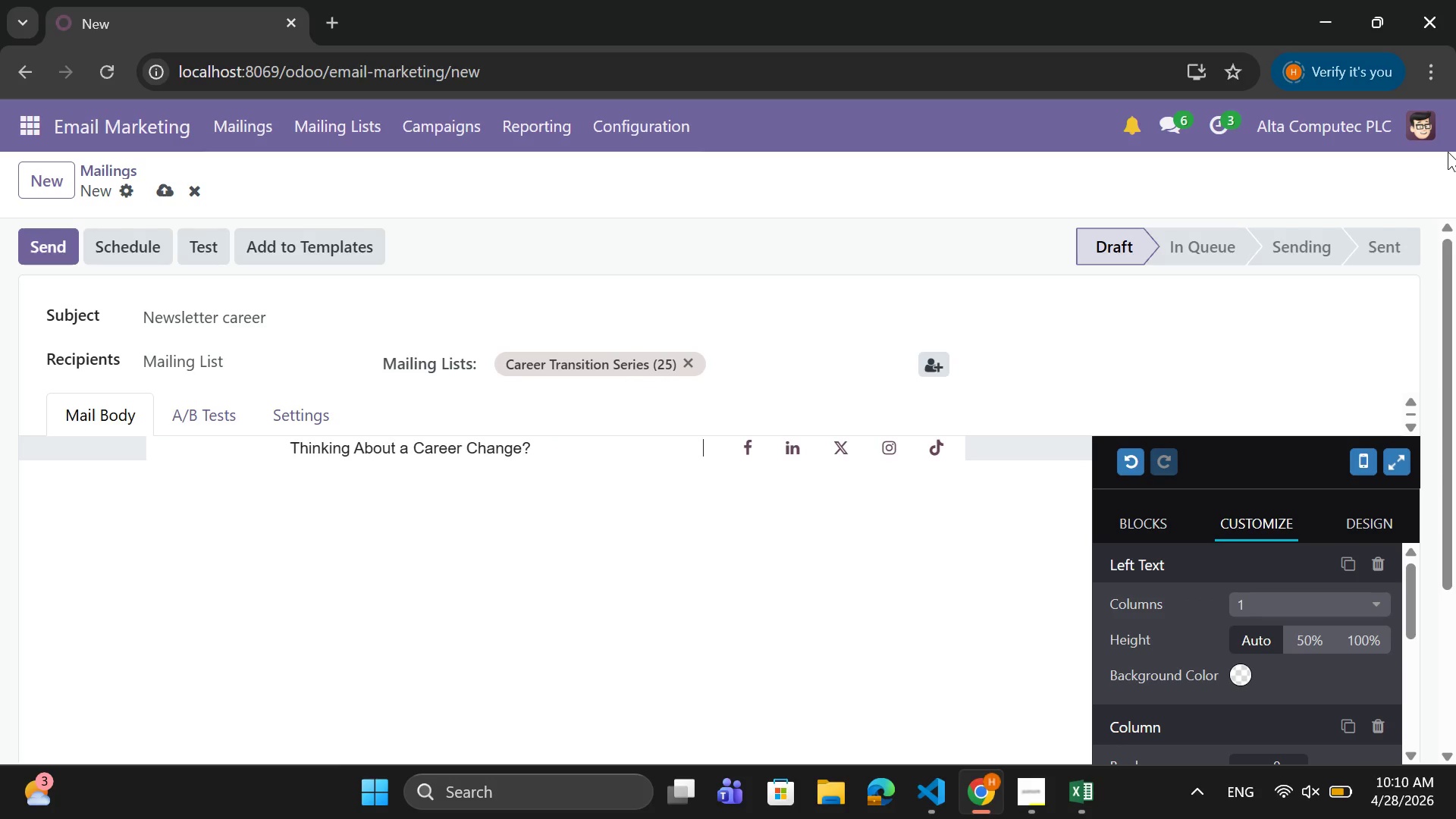 
key(Space)
 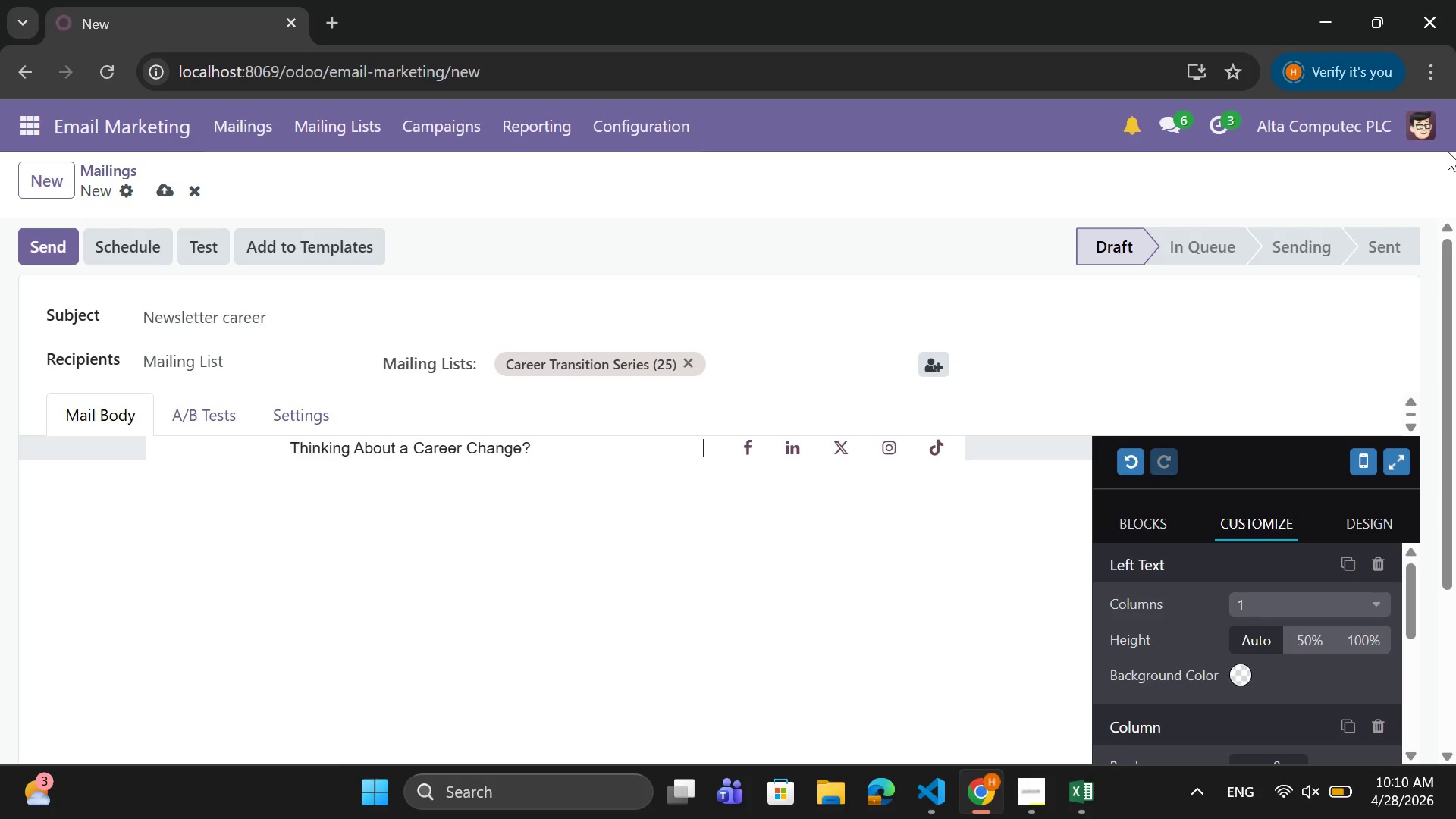 
key(Space)
 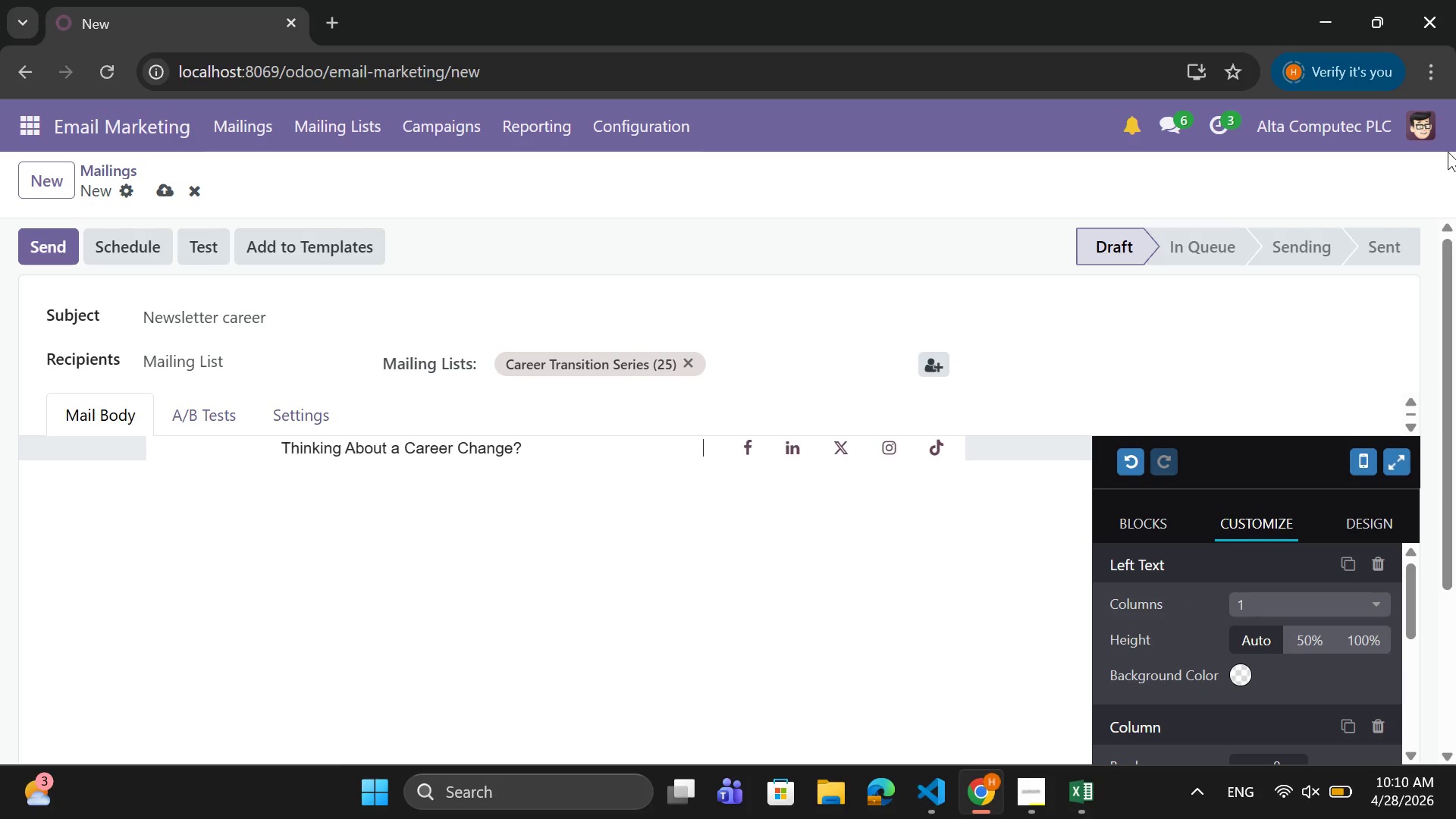 
key(Space)
 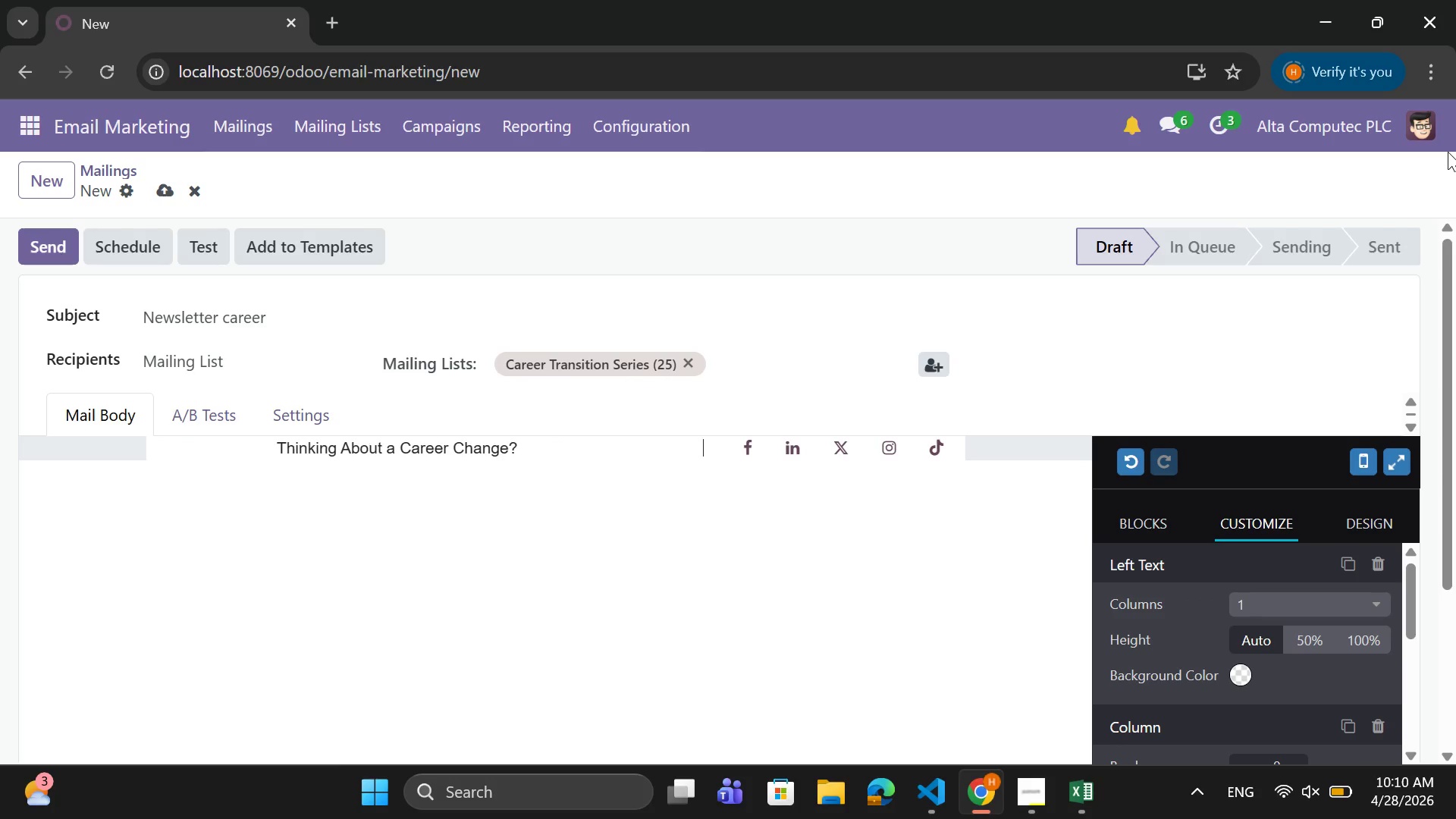 
key(Space)
 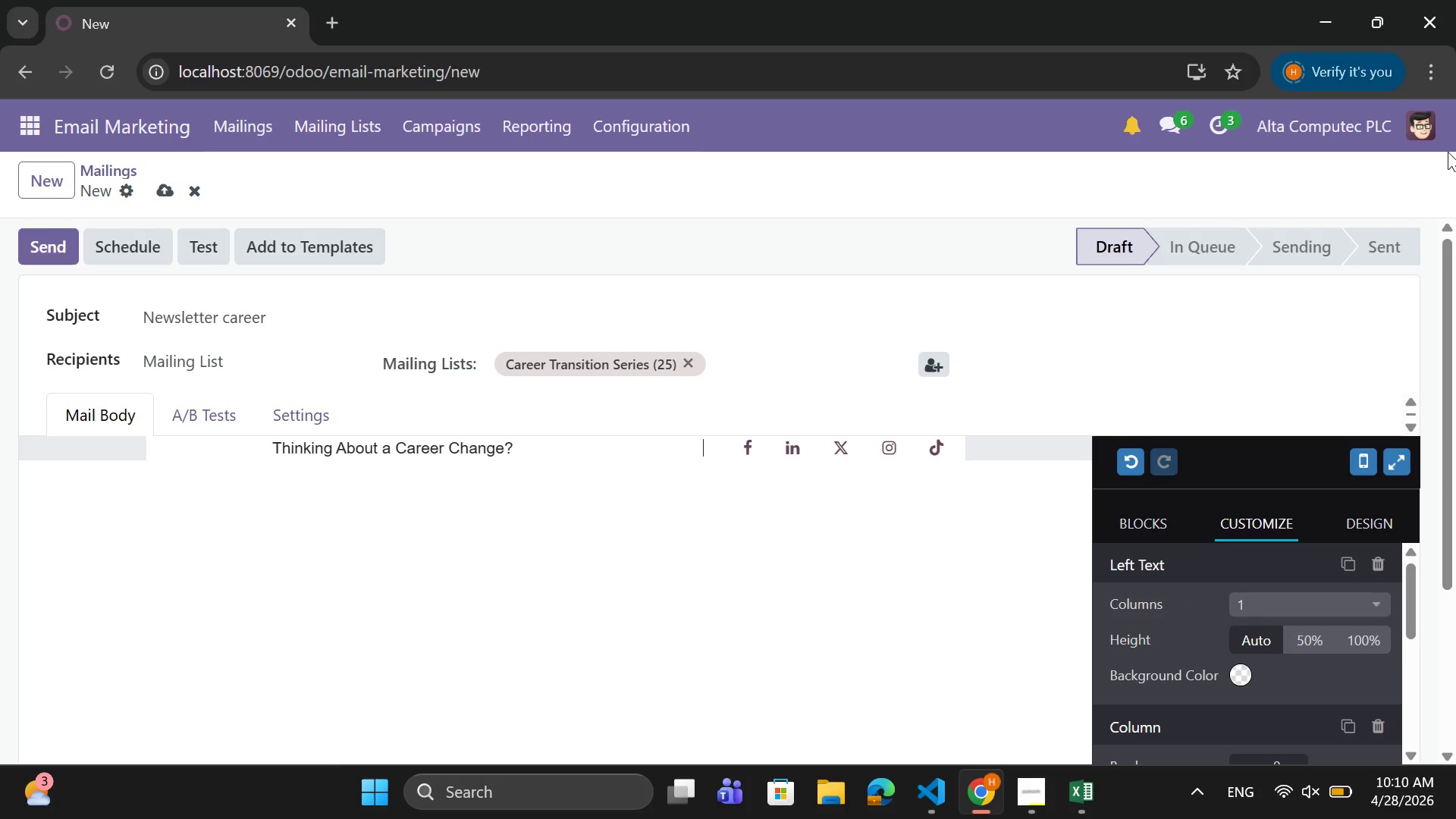 
key(Space)
 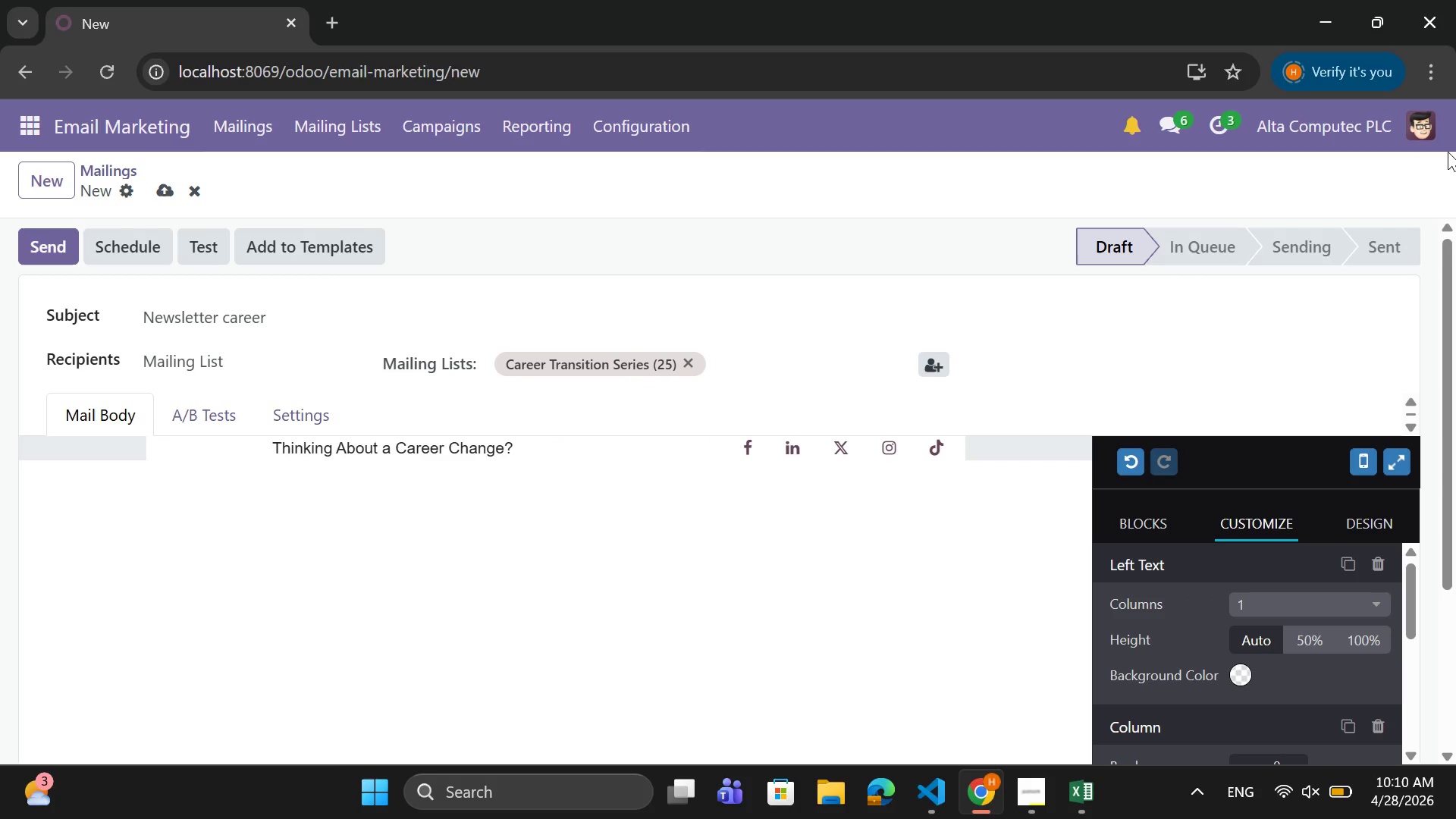 
key(Tab)
 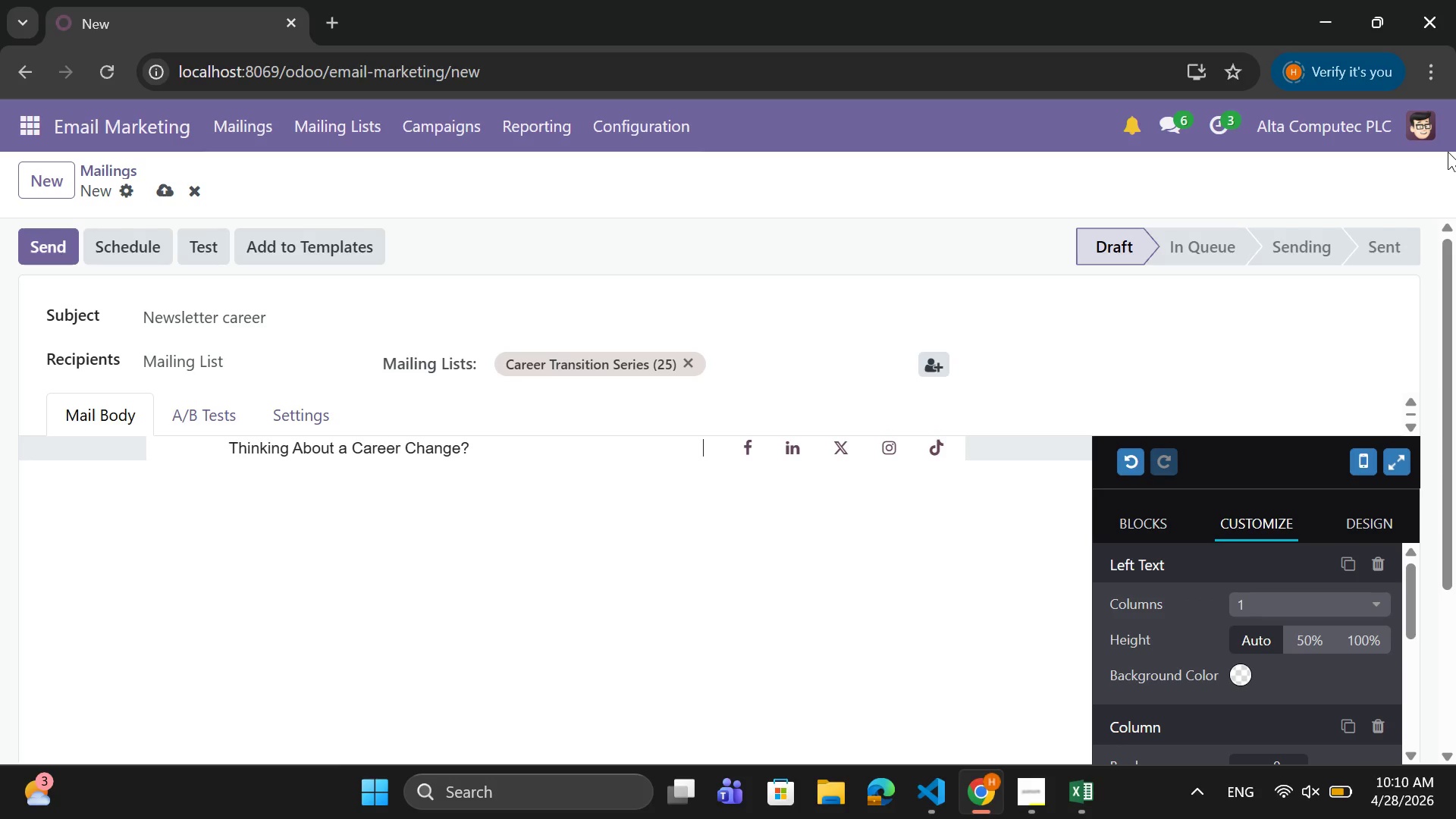 
key(Tab)
 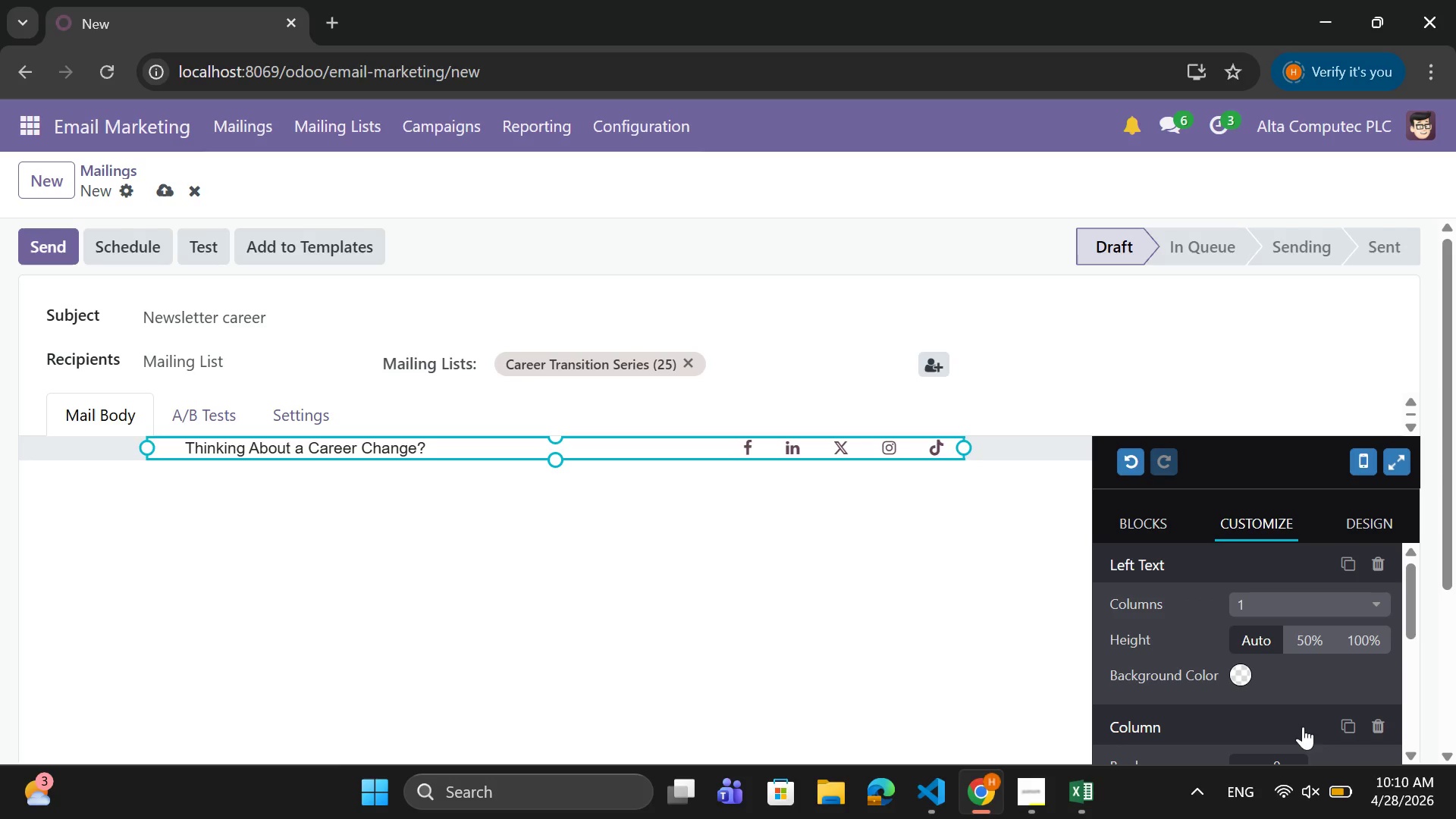 
scroll: coordinate [1259, 645], scroll_direction: down, amount: 1.0
 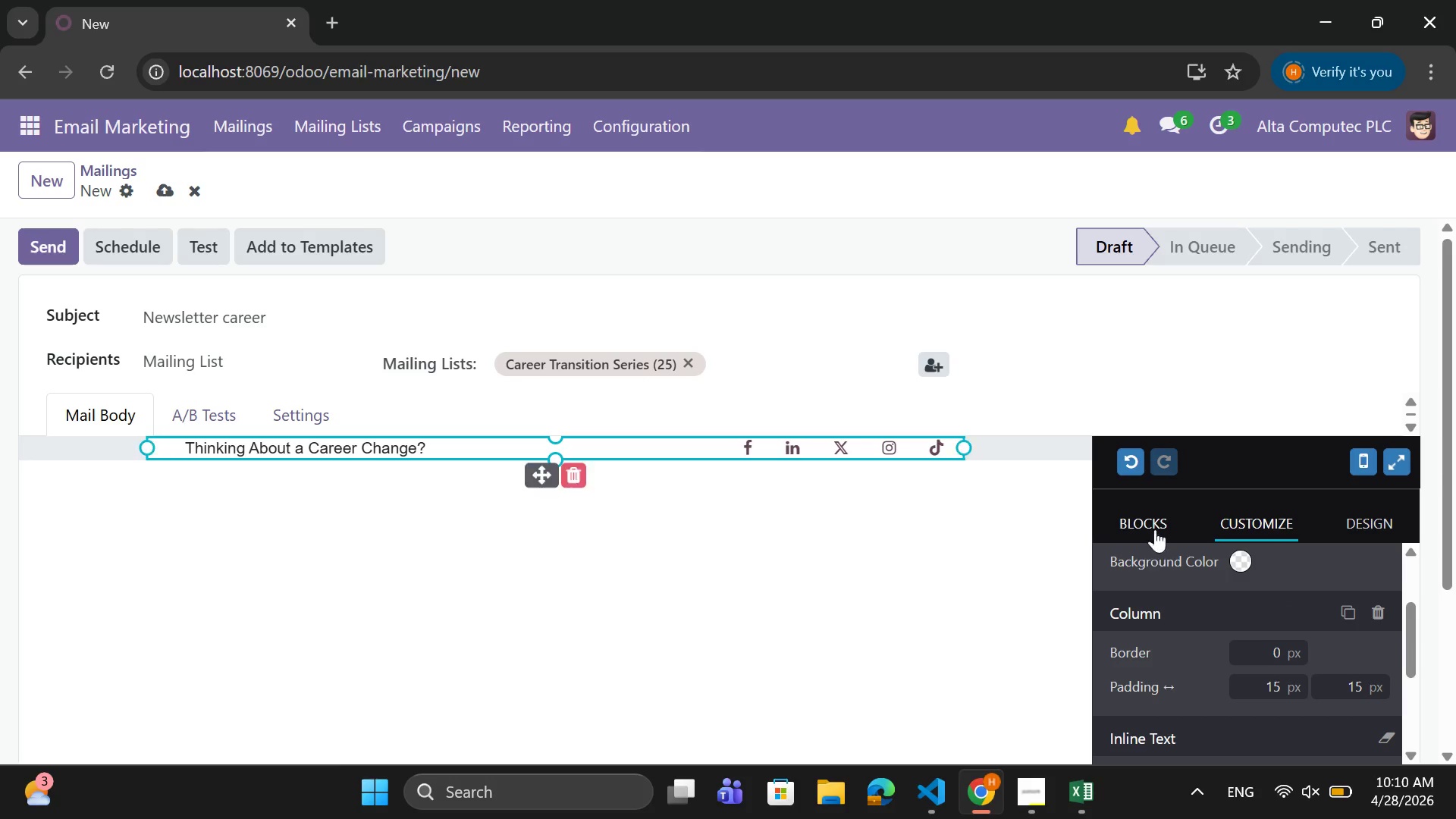 
left_click([1155, 528])
 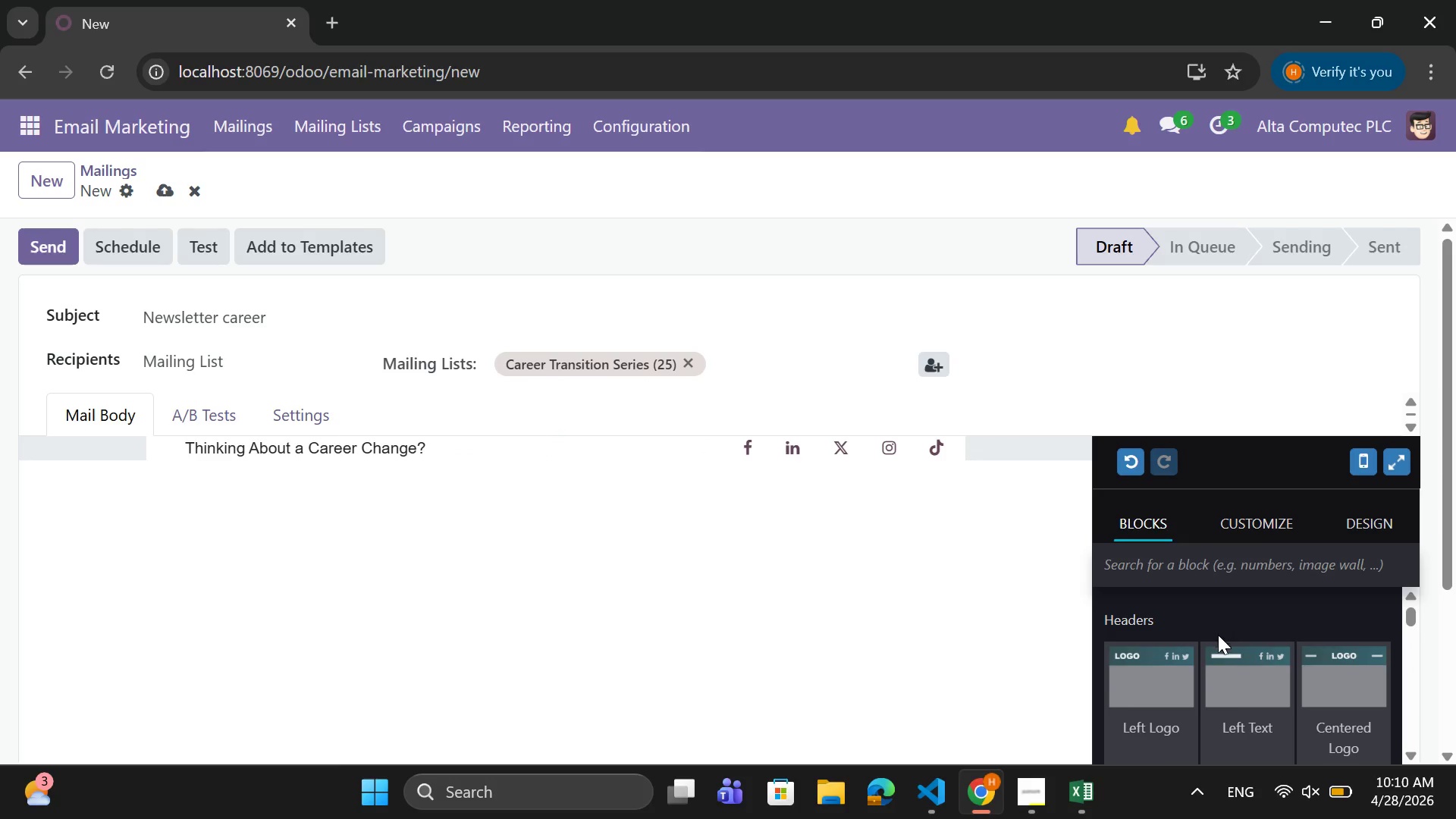 
scroll: coordinate [1219, 636], scroll_direction: down, amount: 1.0
 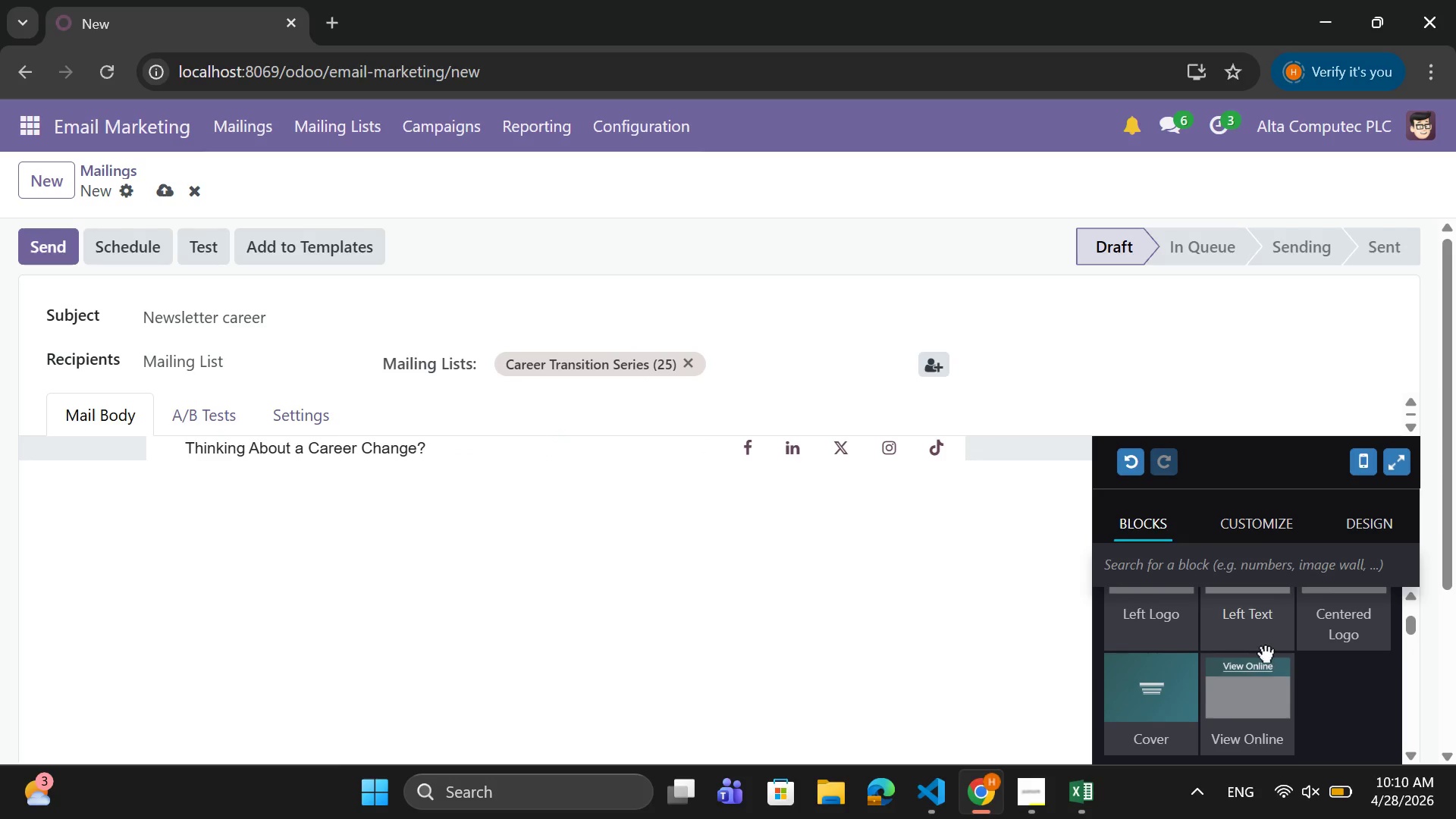 
scroll: coordinate [1264, 650], scroll_direction: up, amount: 1.0
 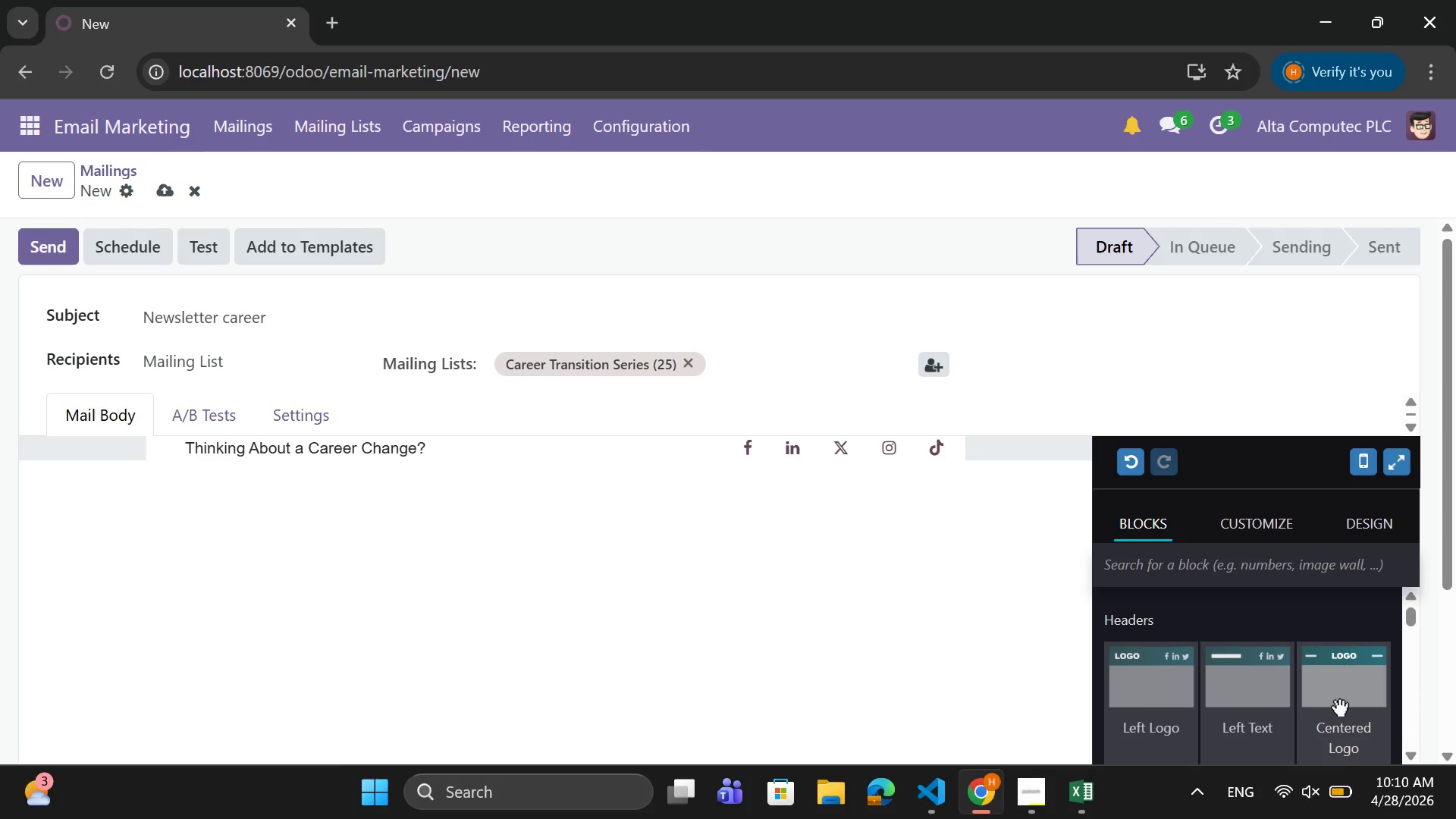 
scroll: coordinate [1335, 706], scroll_direction: down, amount: 3.0
 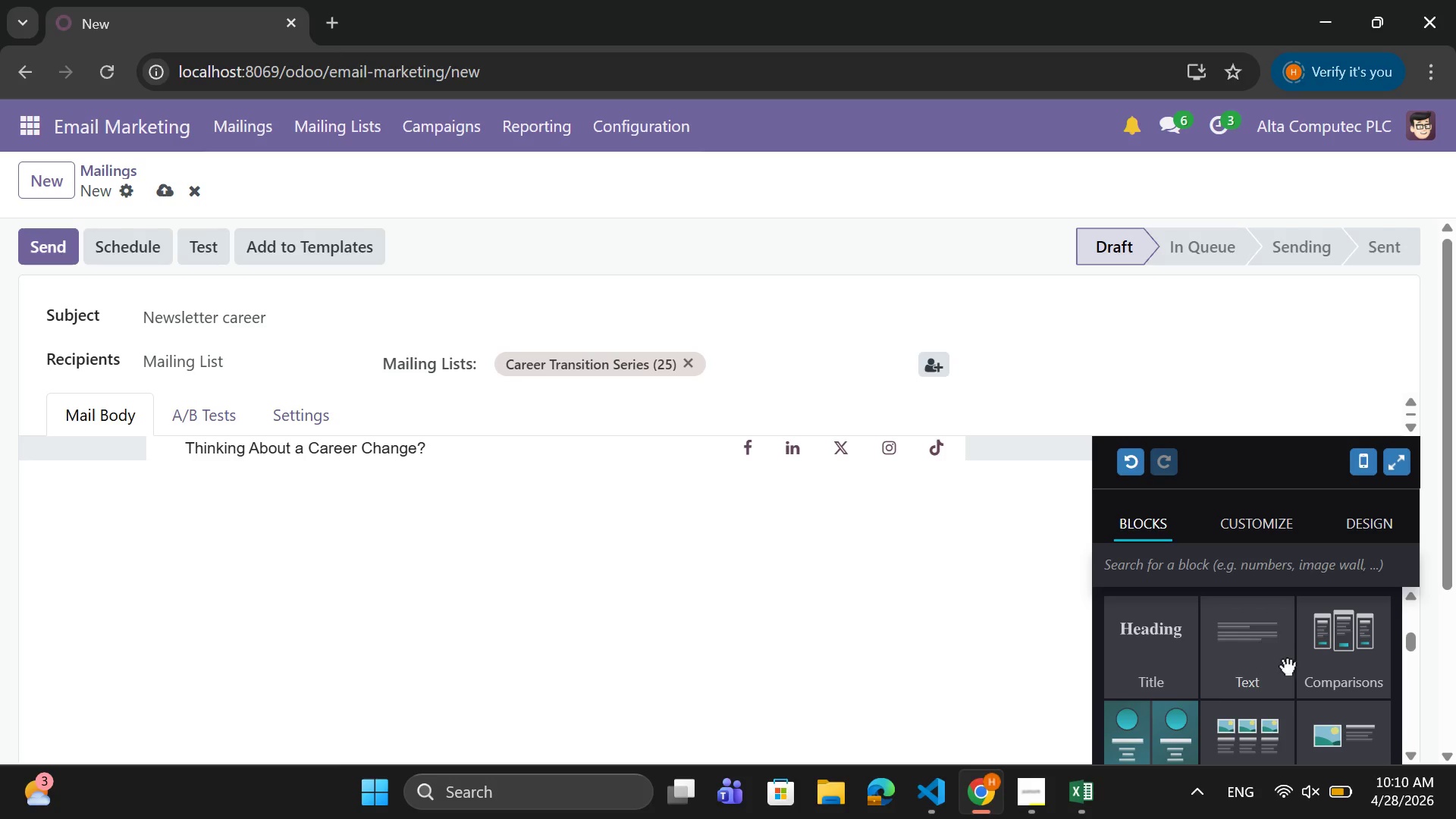 
left_click_drag(start_coordinate=[1275, 658], to_coordinate=[700, 601])
 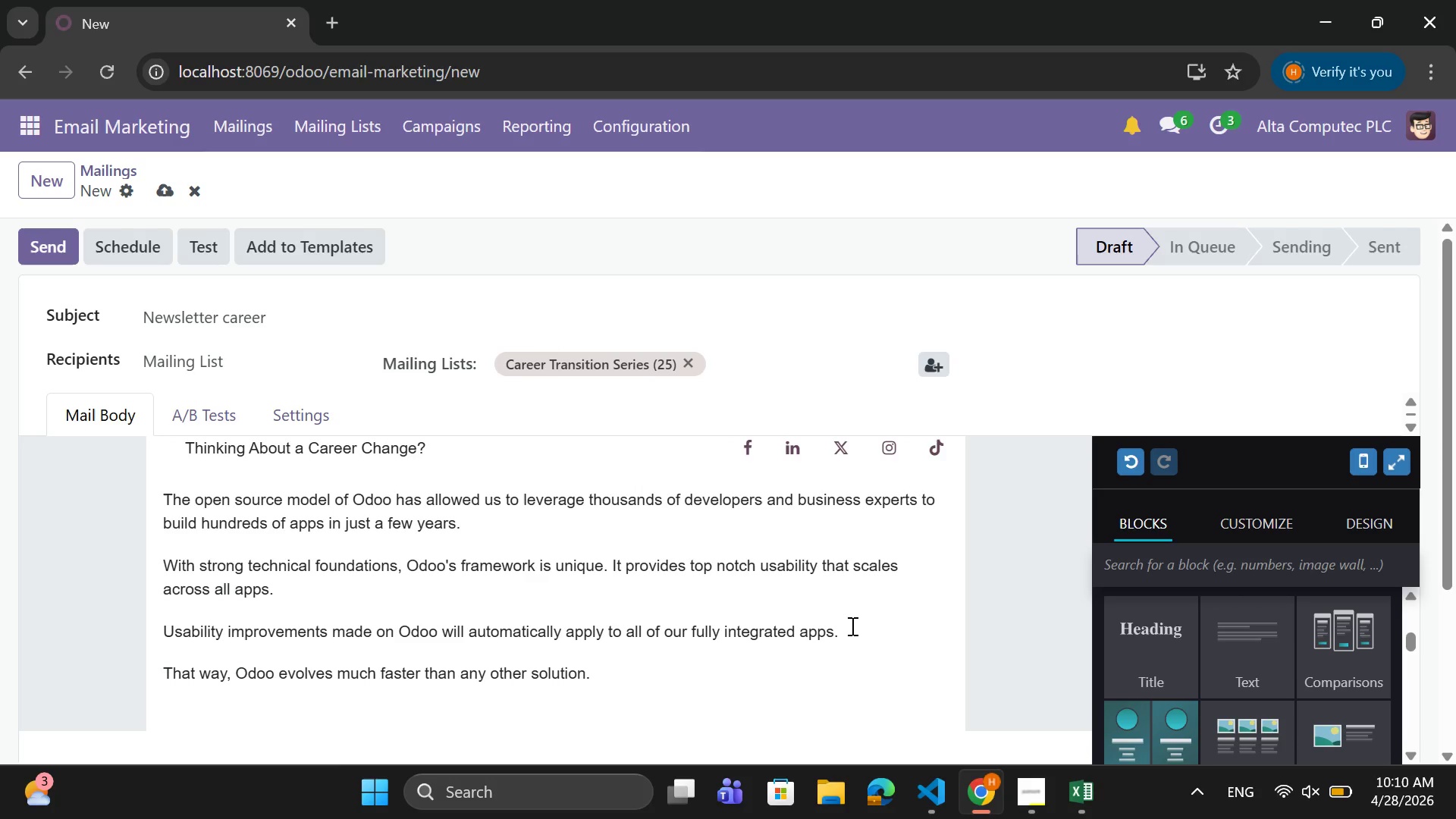 
left_click_drag(start_coordinate=[851, 630], to_coordinate=[643, 584])
 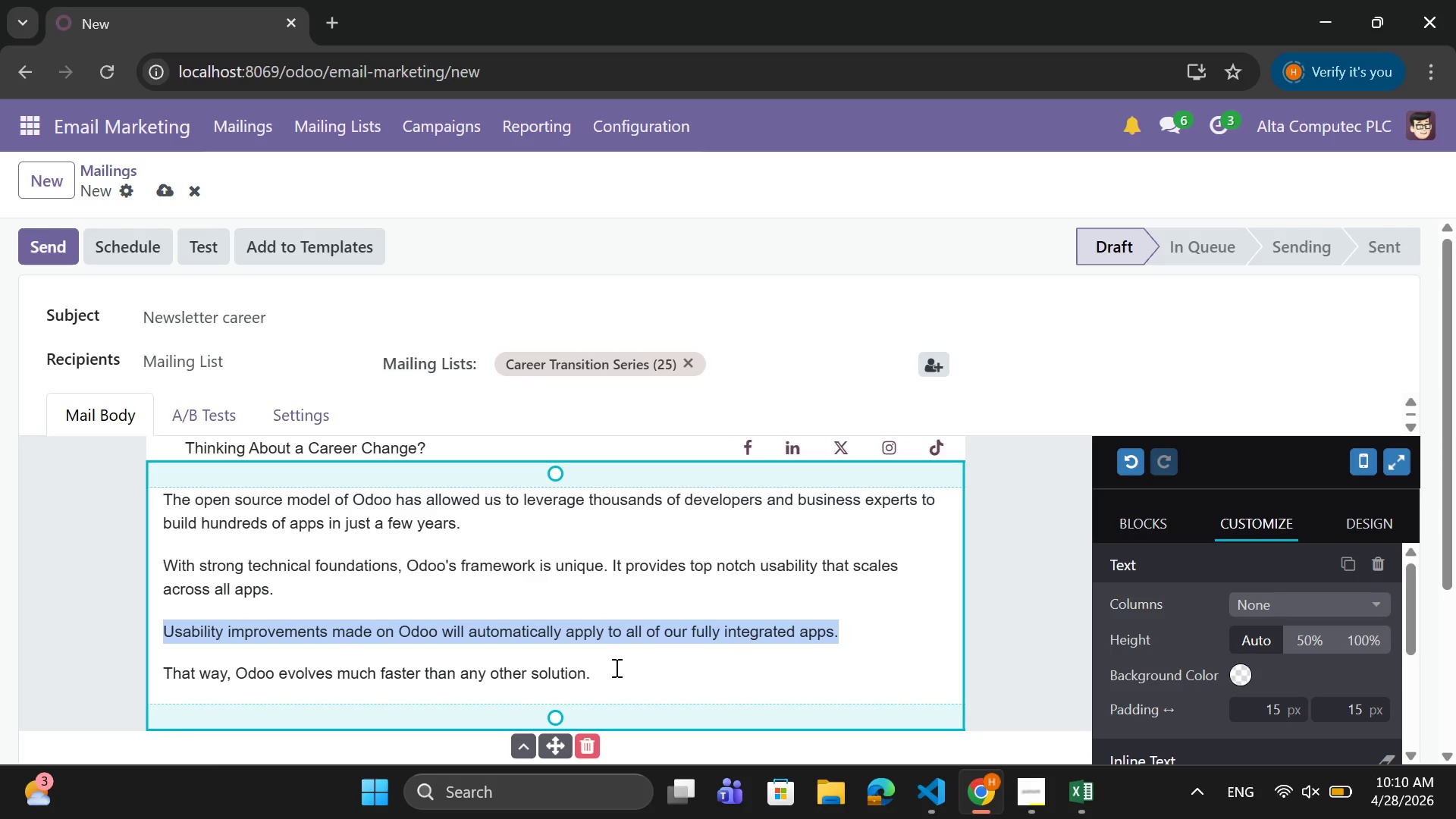 
left_click_drag(start_coordinate=[632, 656], to_coordinate=[158, 495])
 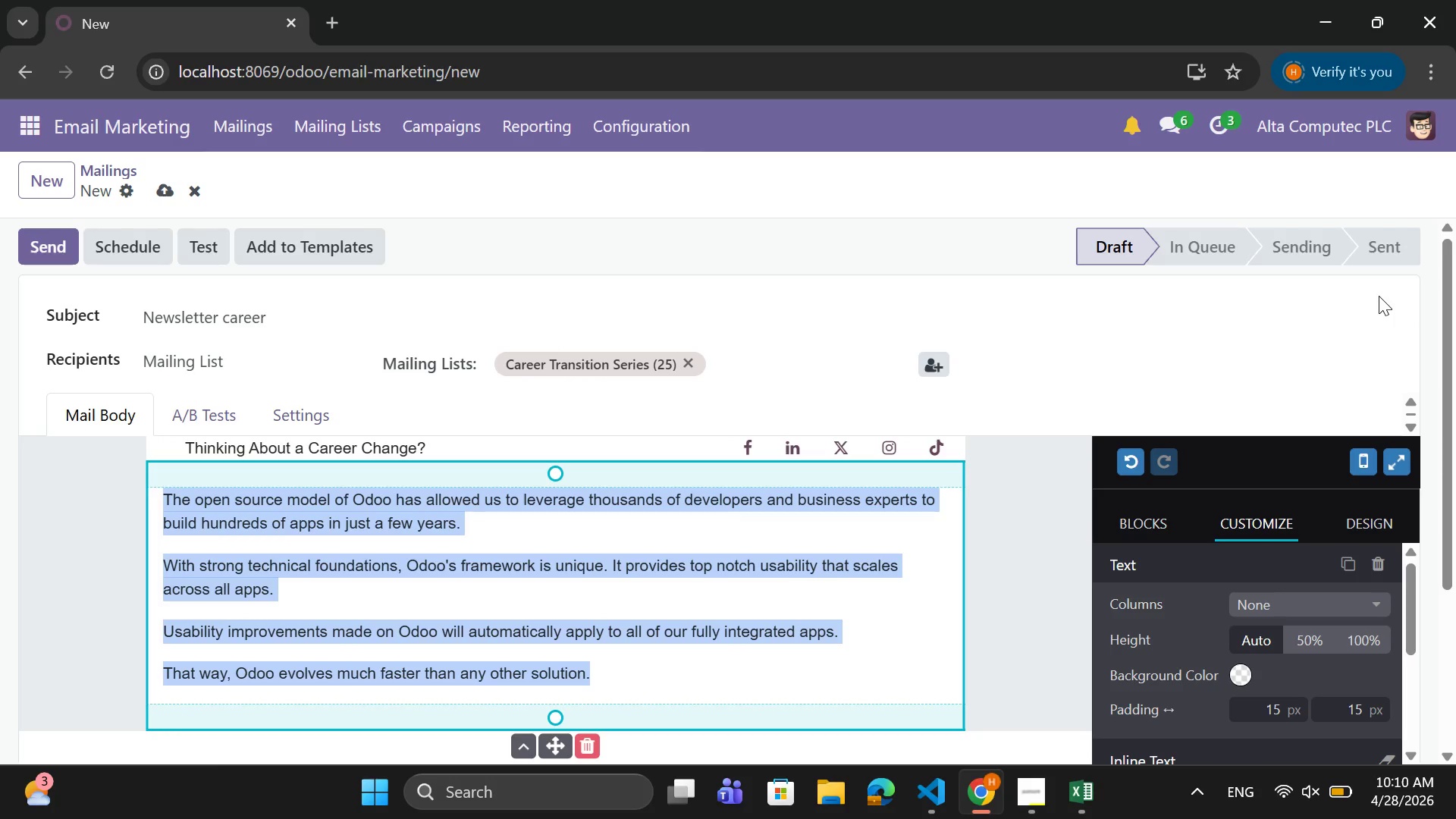 
key(Backspace)
type(Start a stable )
key(Backspace)
type(,high-)
 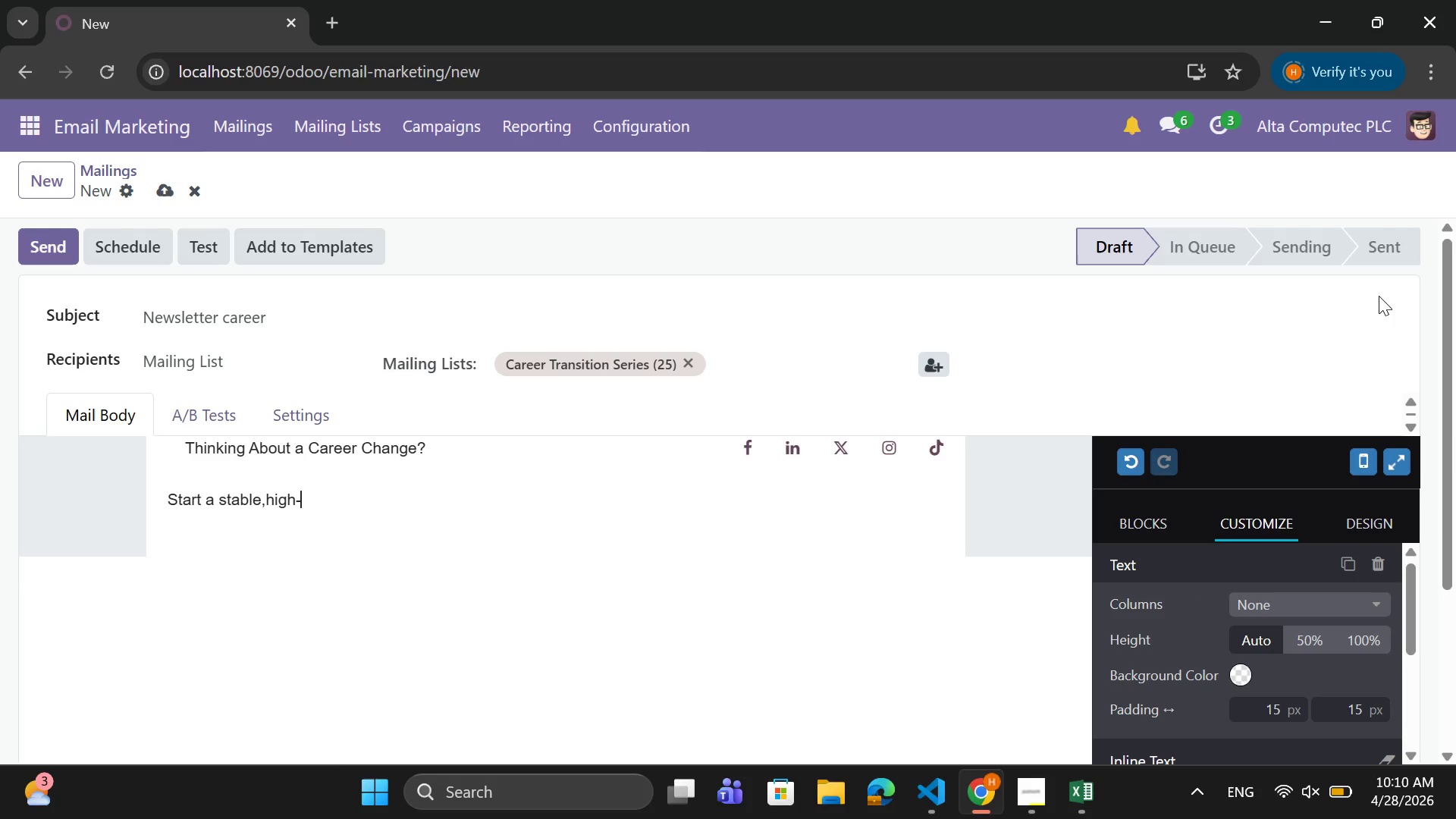 
key(ArrowLeft)
 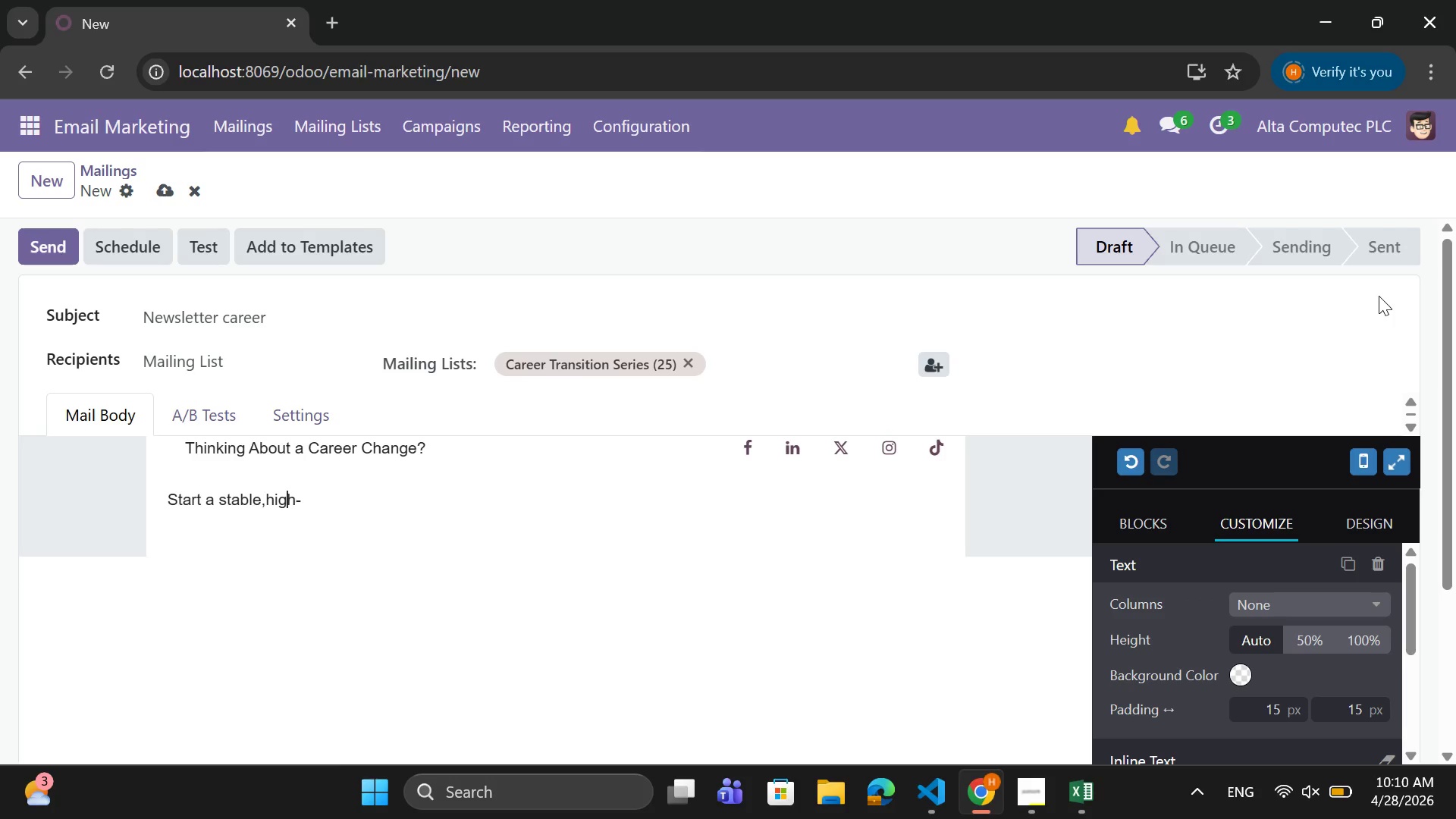 
key(ArrowLeft)
 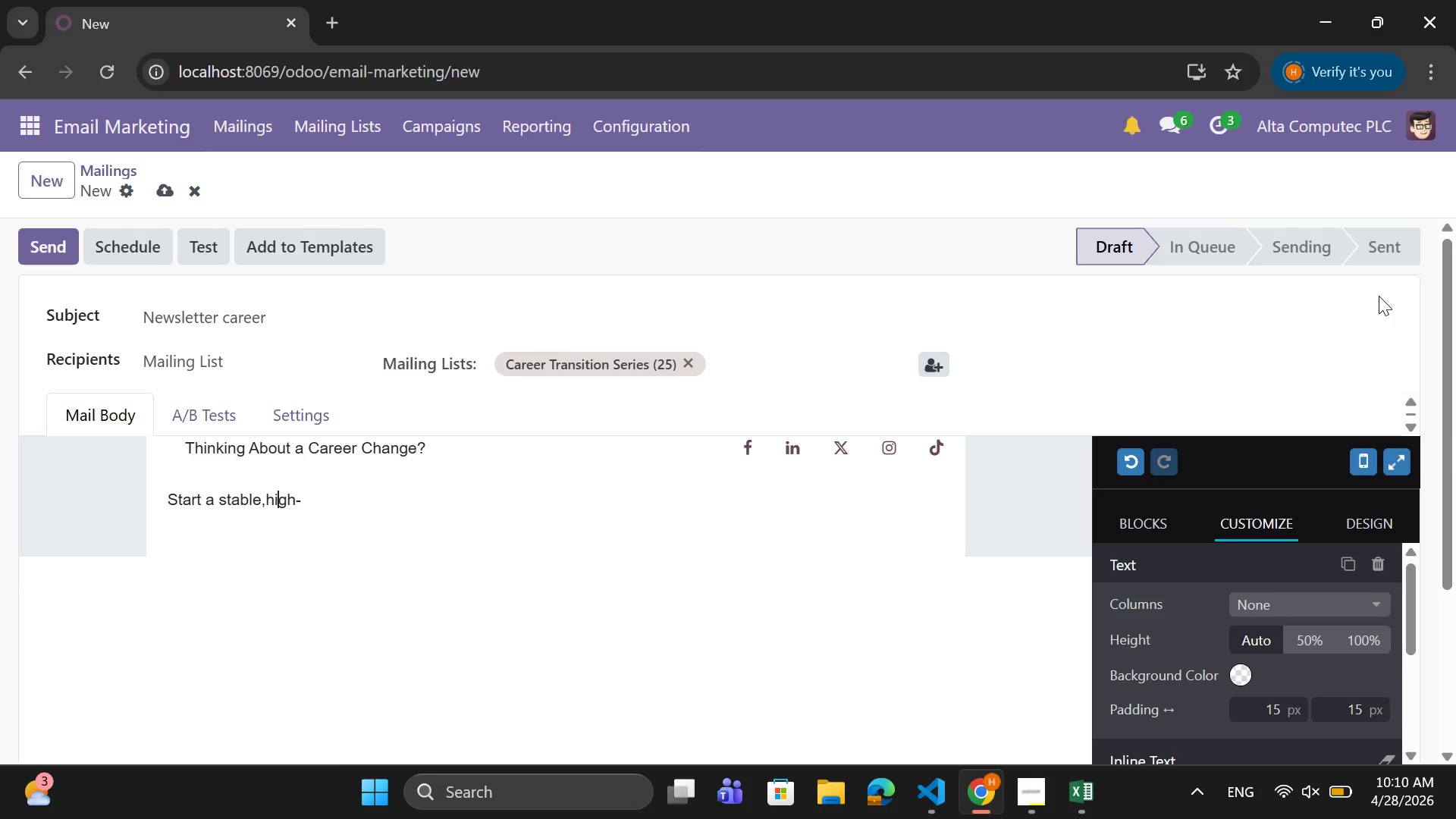 
key(ArrowLeft)
 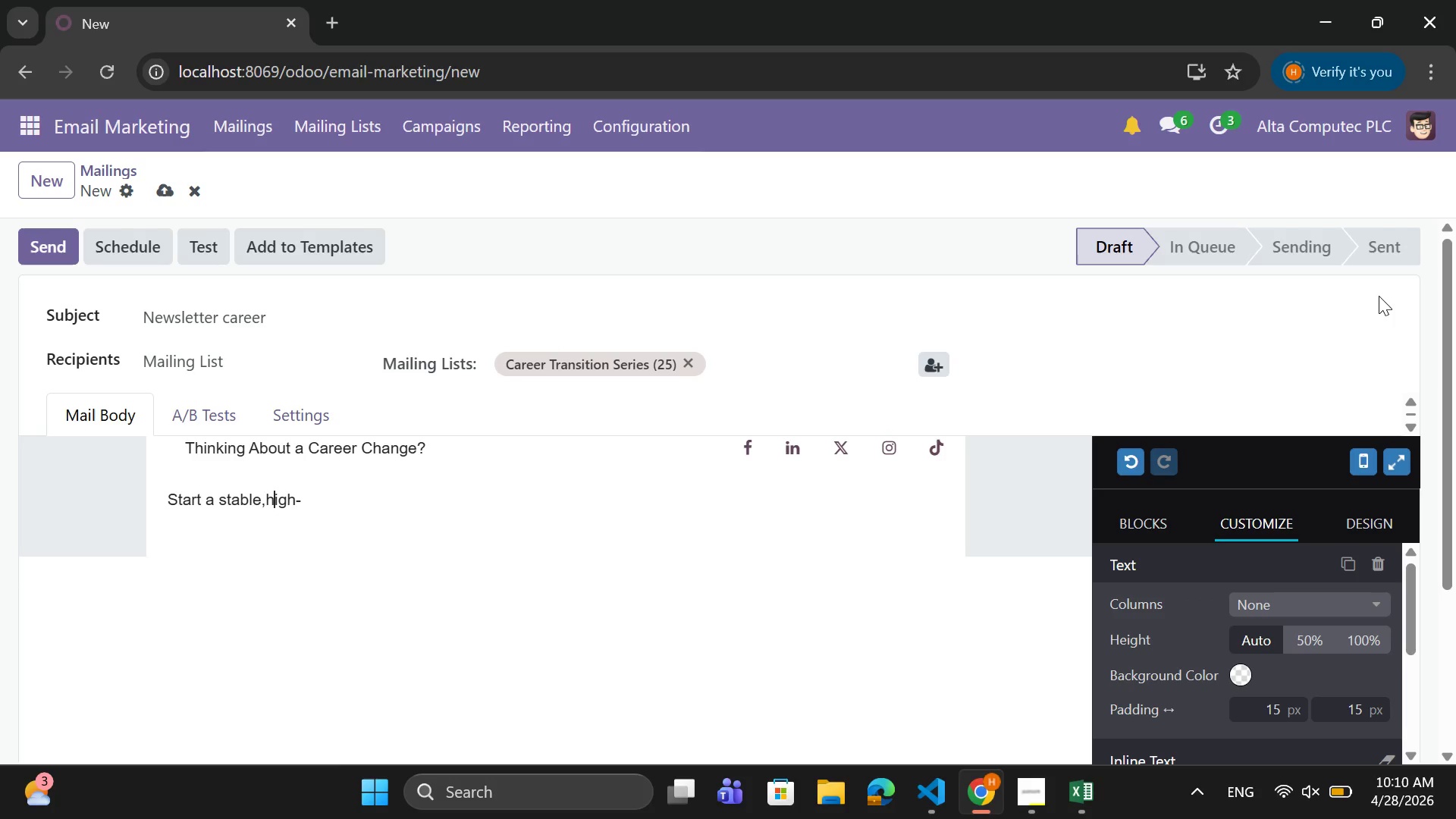 
key(ArrowLeft)
 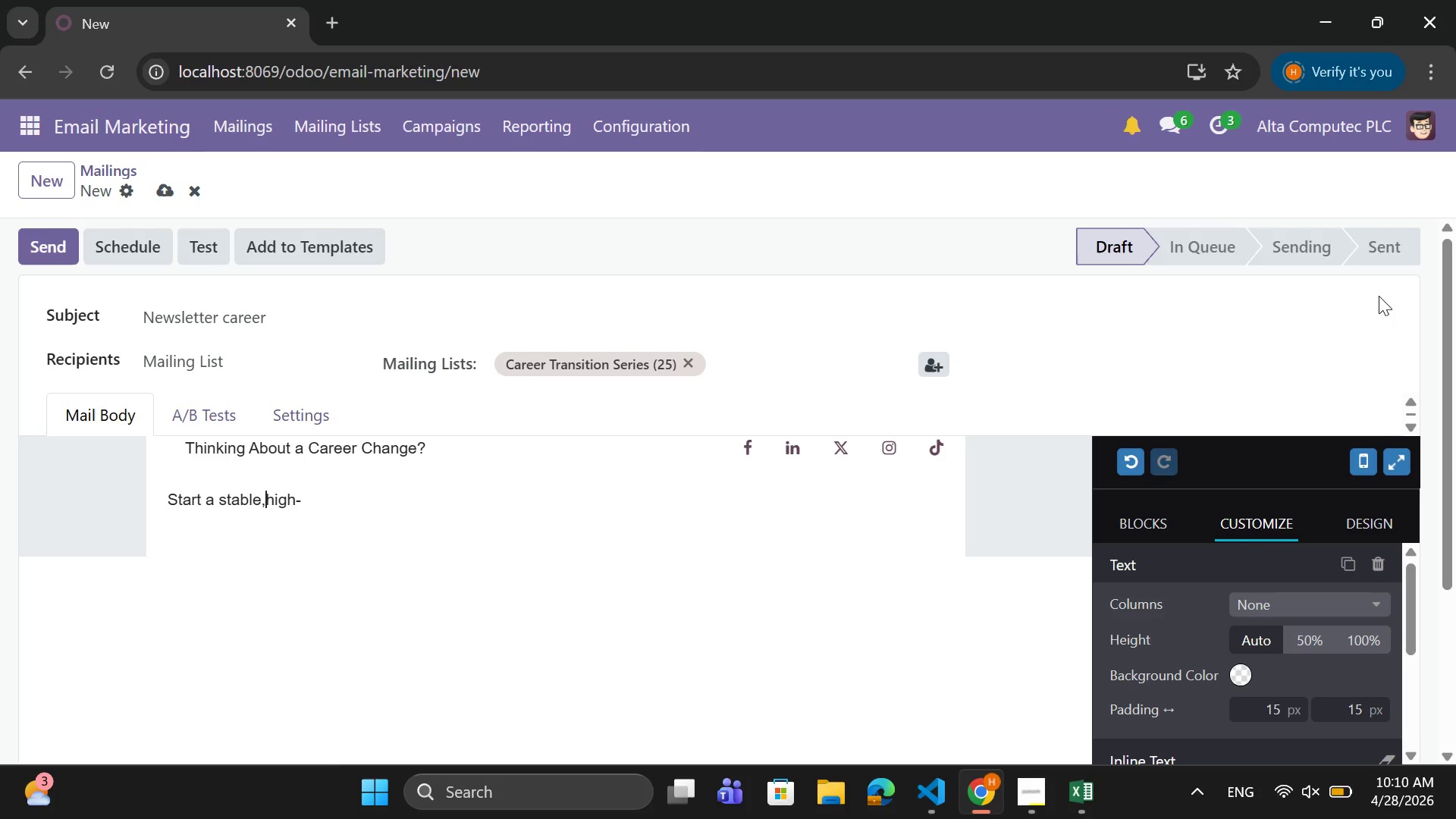 
key(ArrowLeft)
 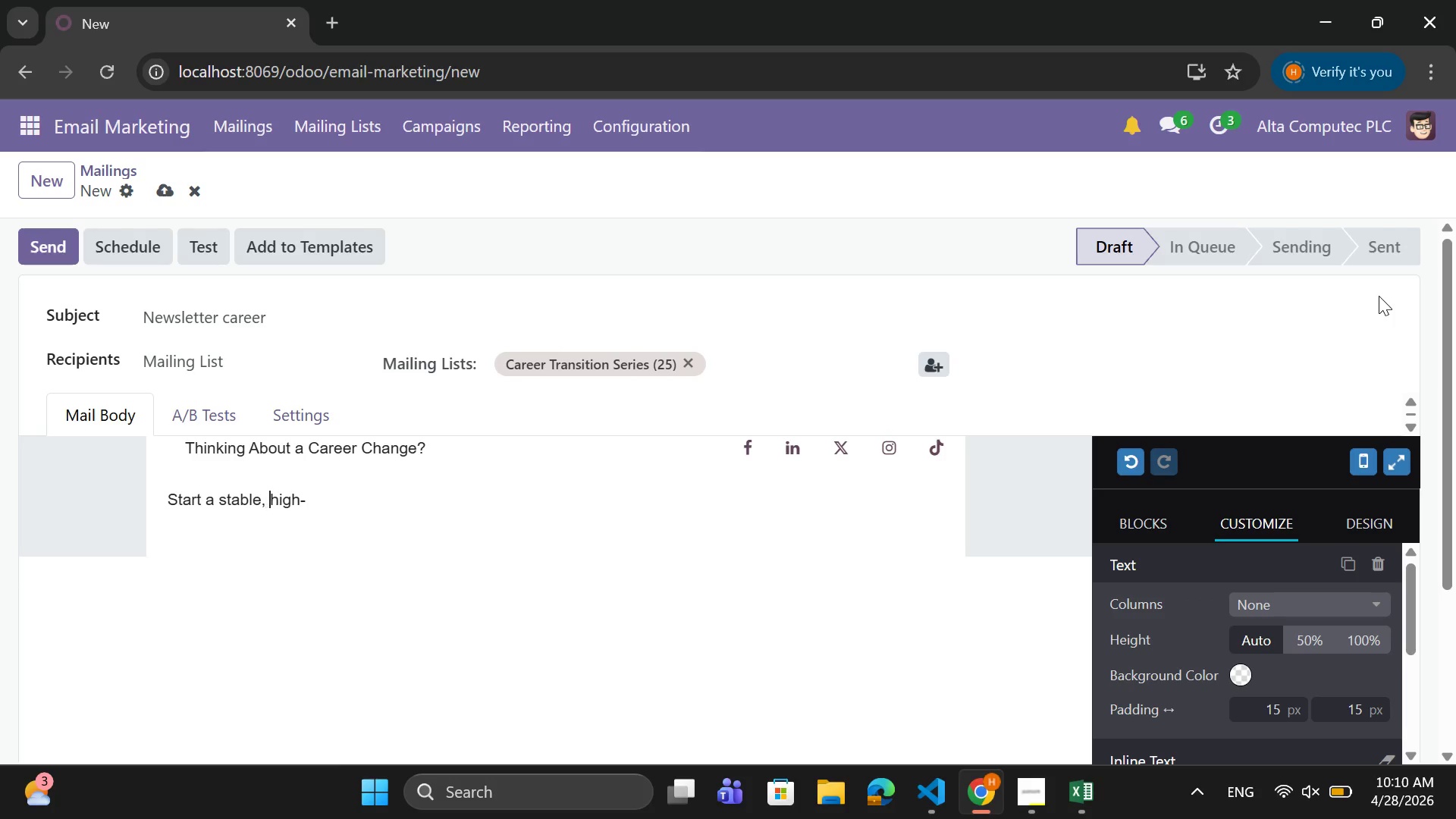 
key(Space)
 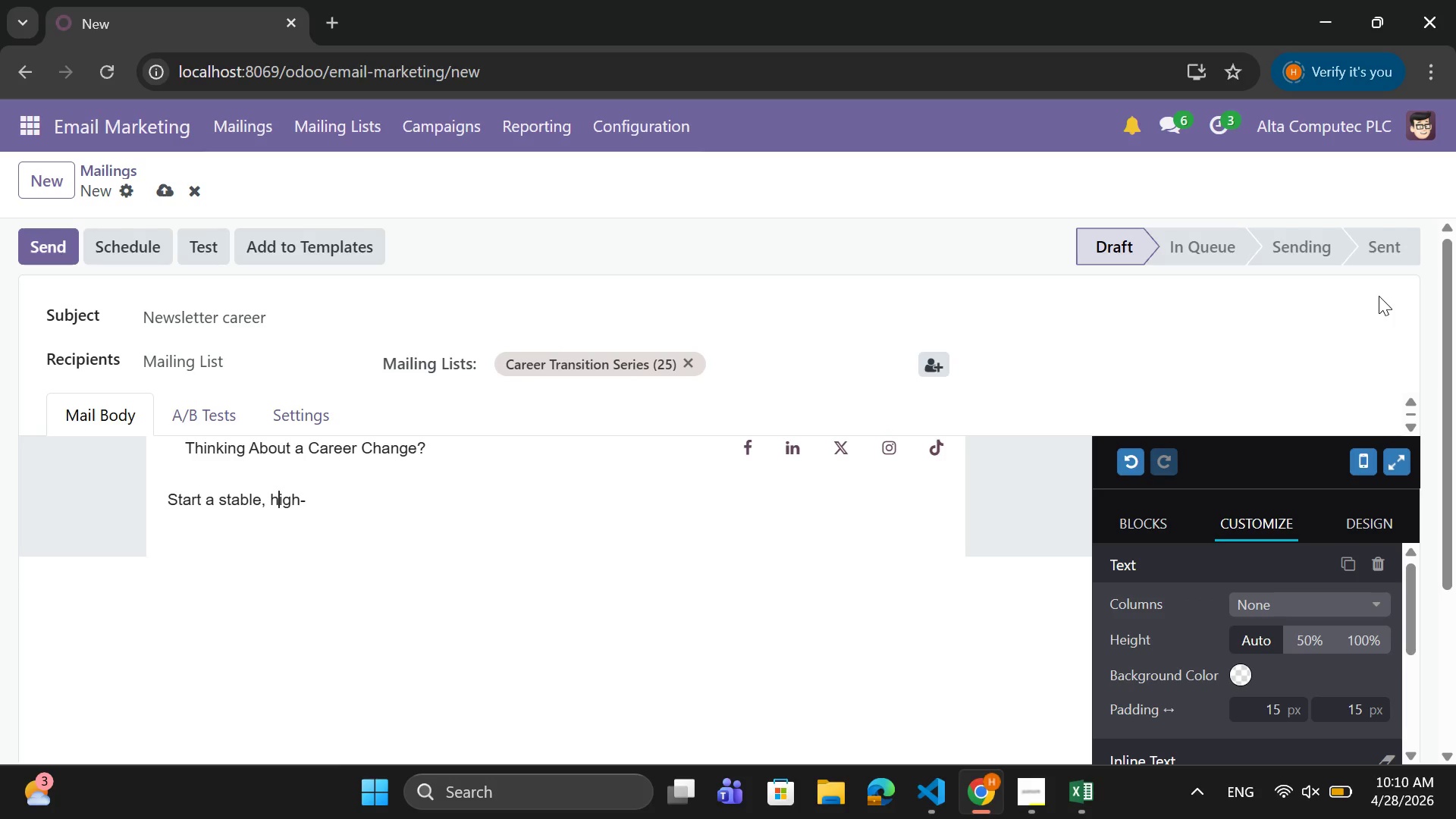 
key(ArrowRight)
 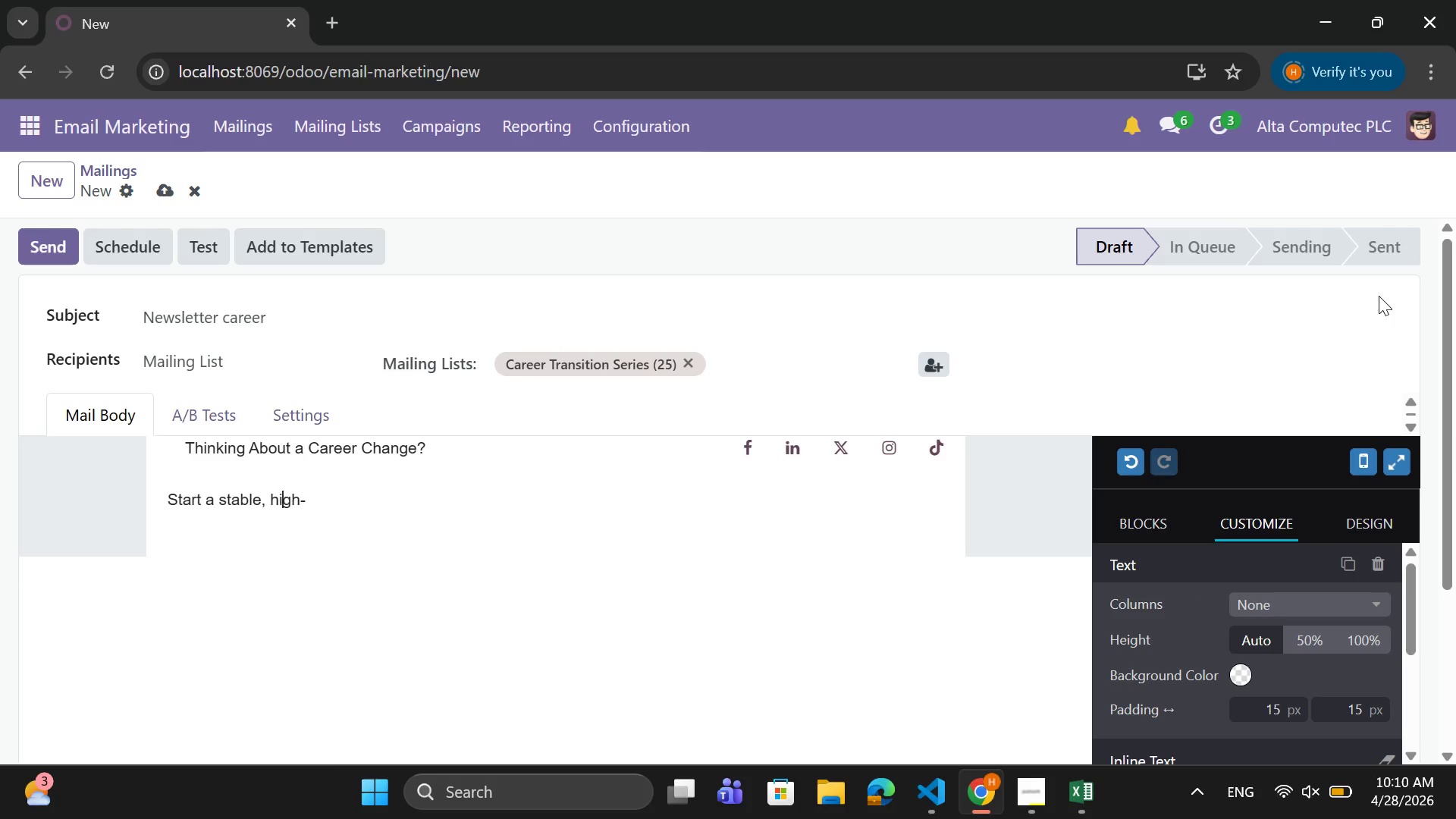 
key(ArrowRight)
 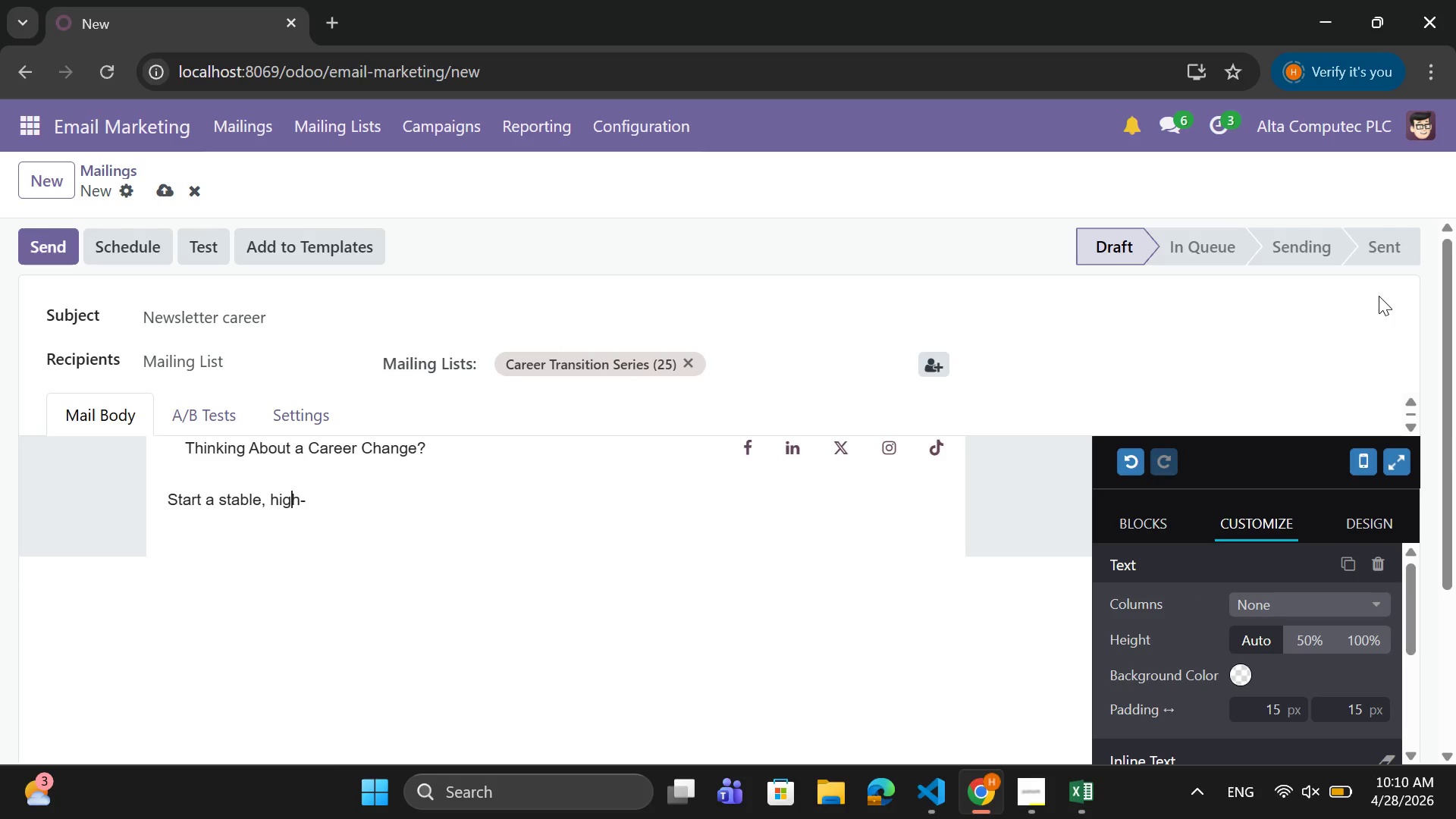 
key(ArrowRight)
 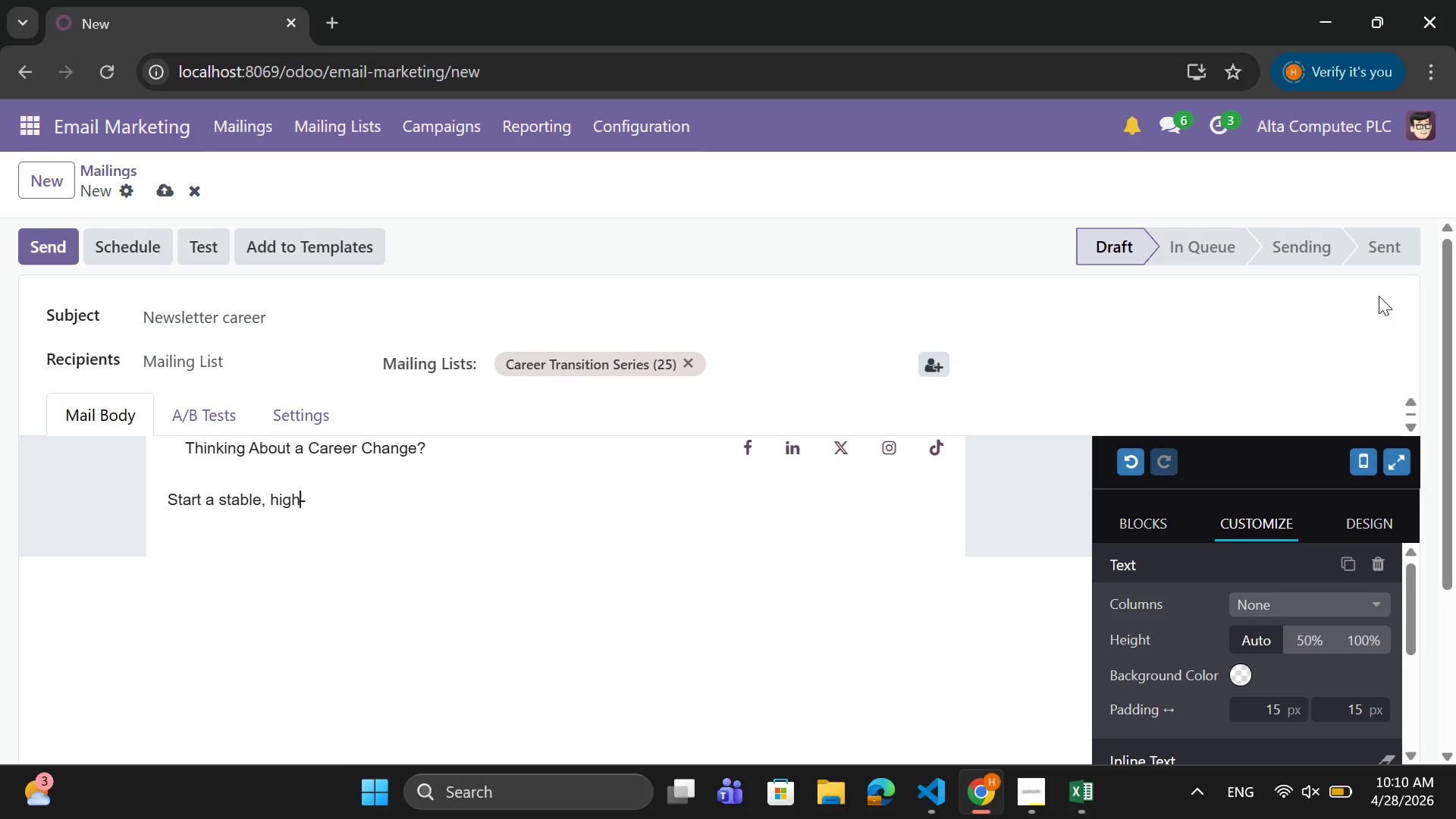 
key(ArrowRight)
 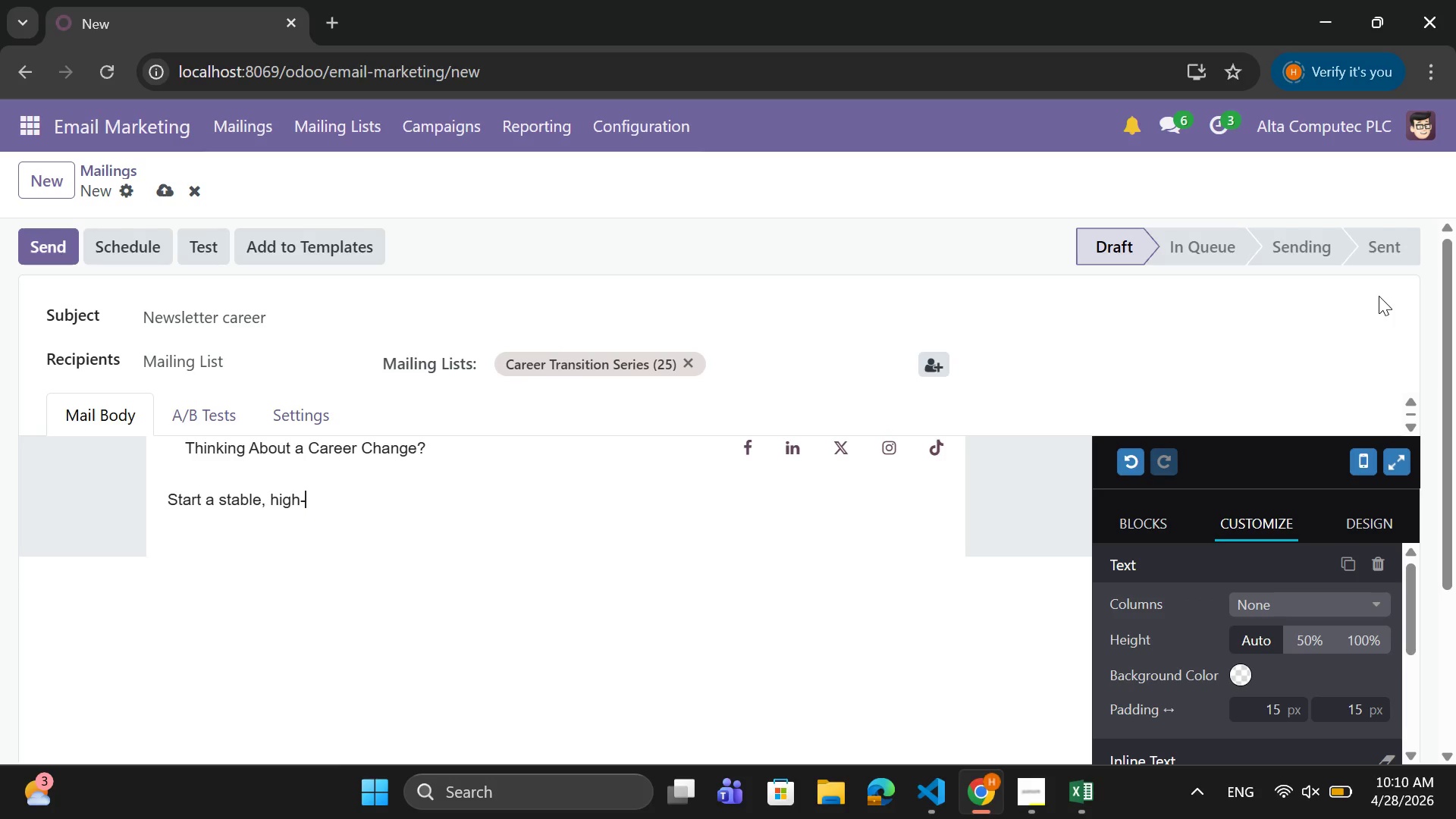 
key(ArrowRight)
 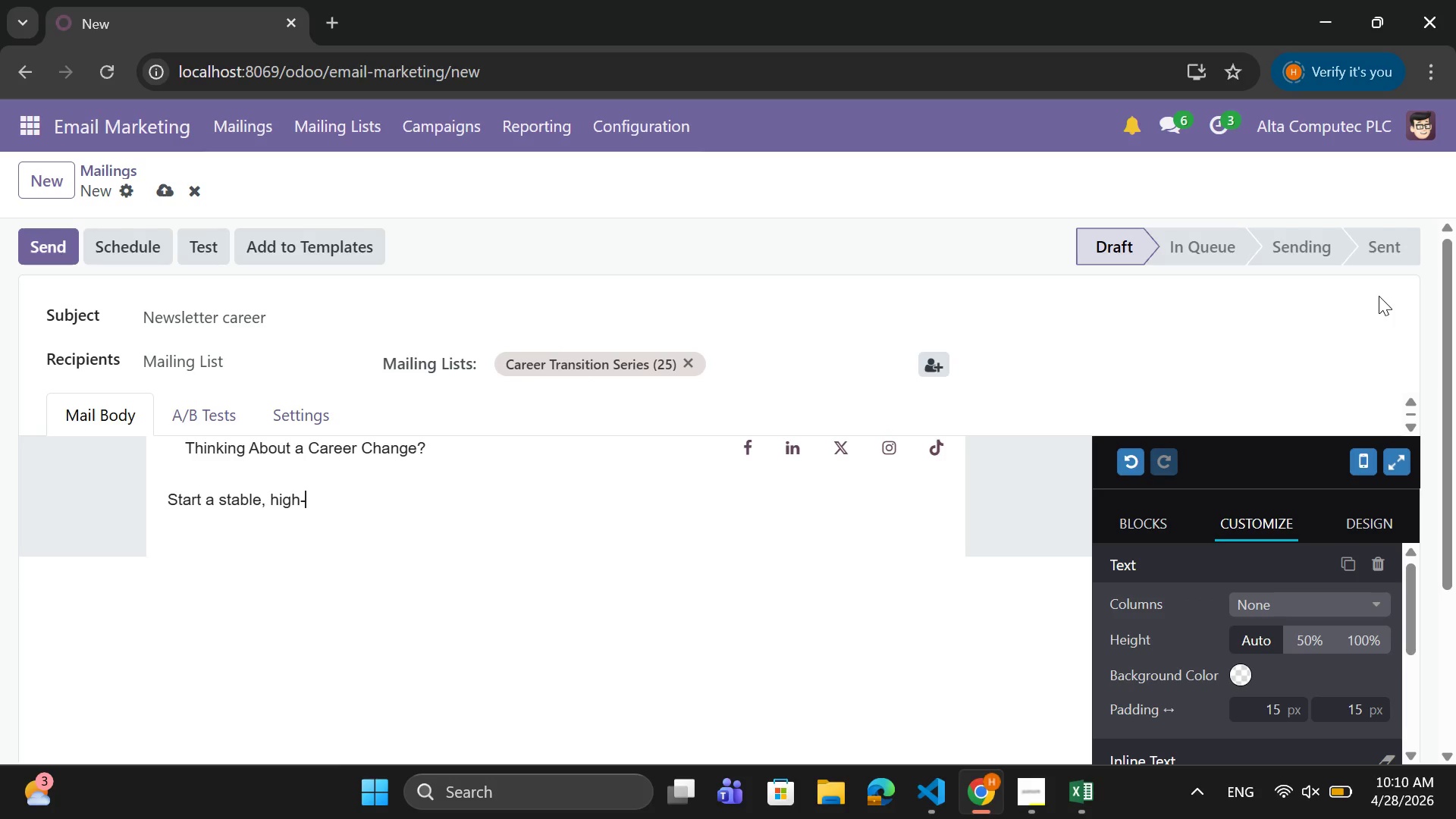 
type(demand ca)
 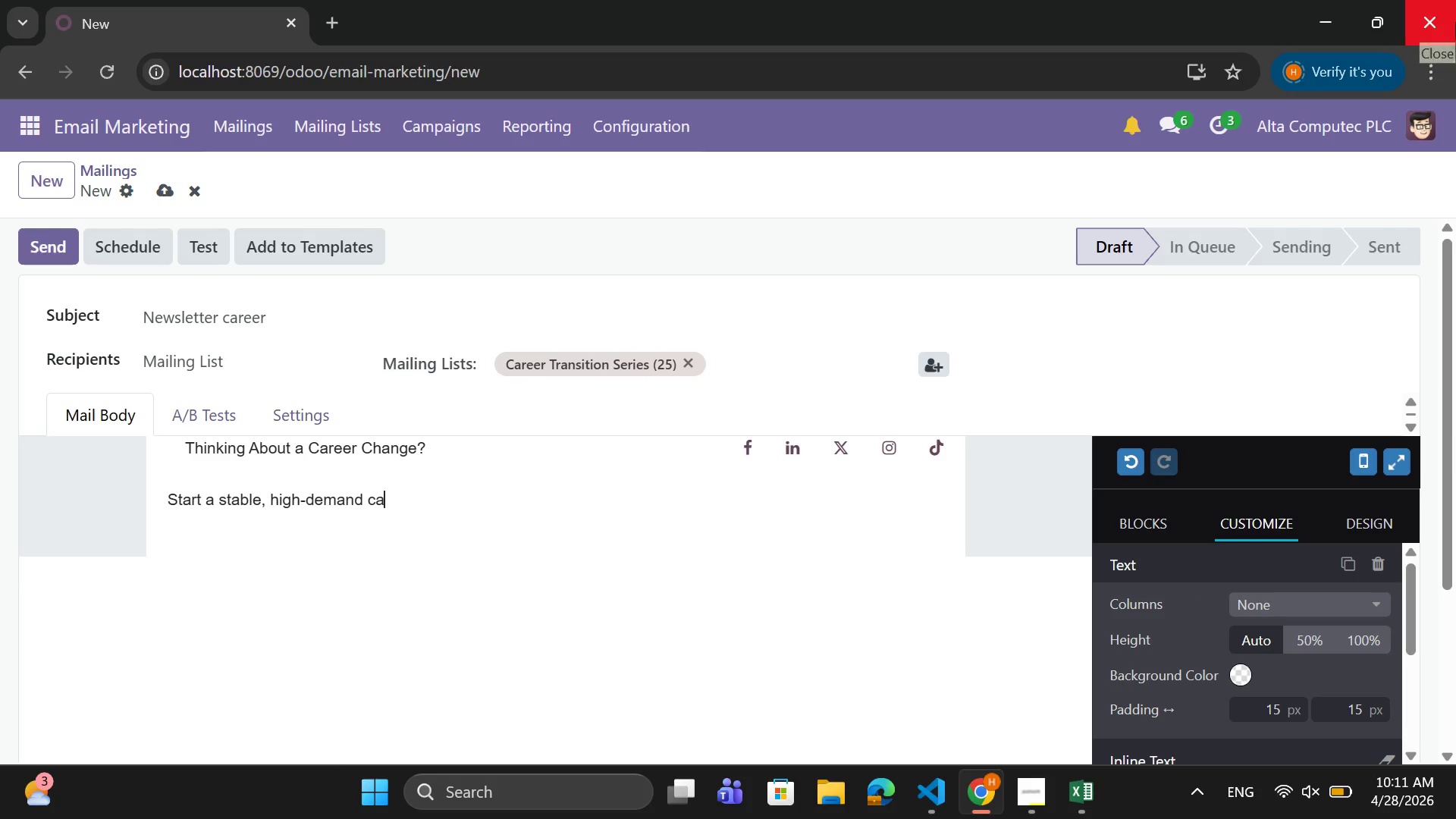 
wait(10.51)
 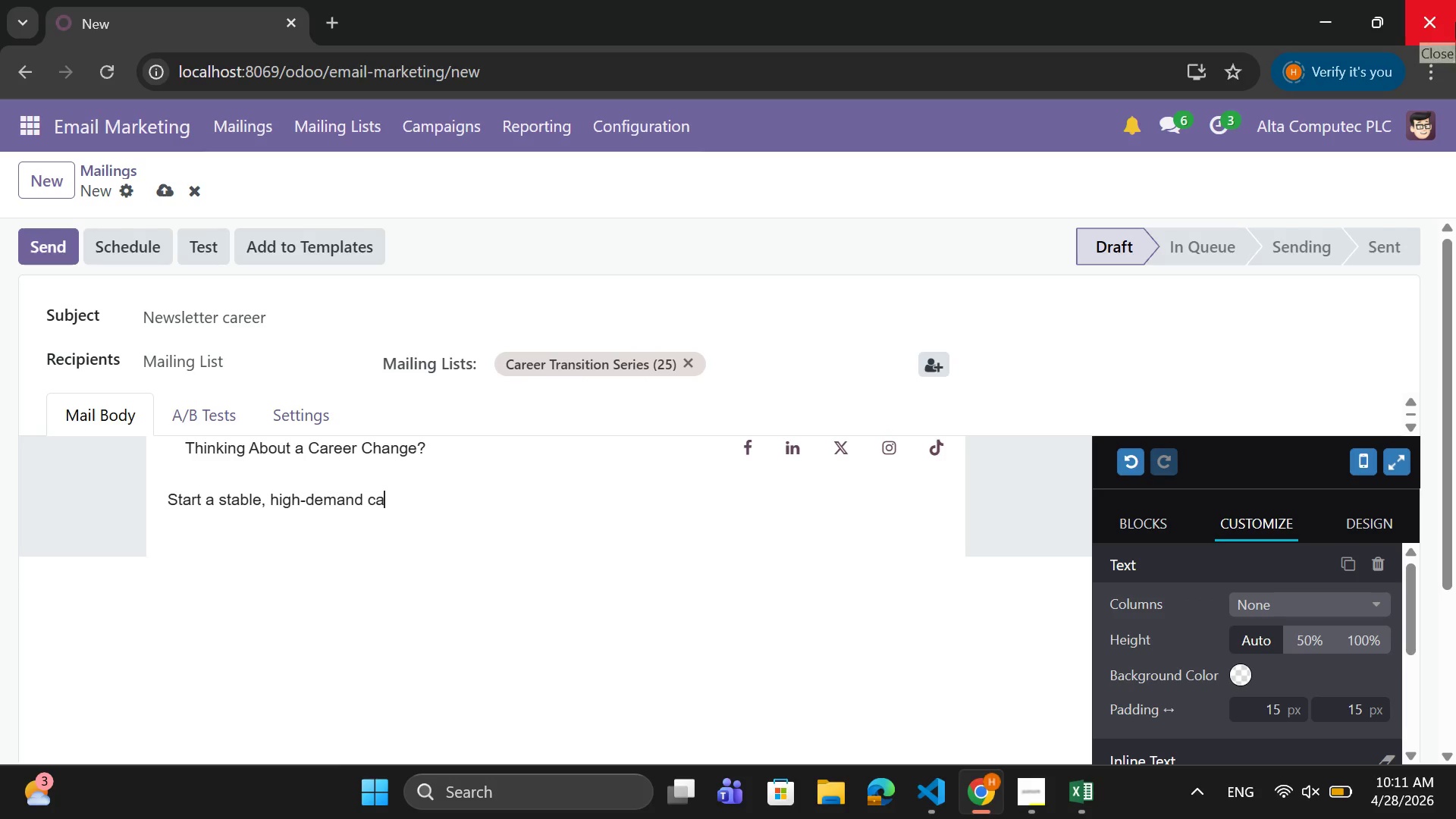 
type(reer )
 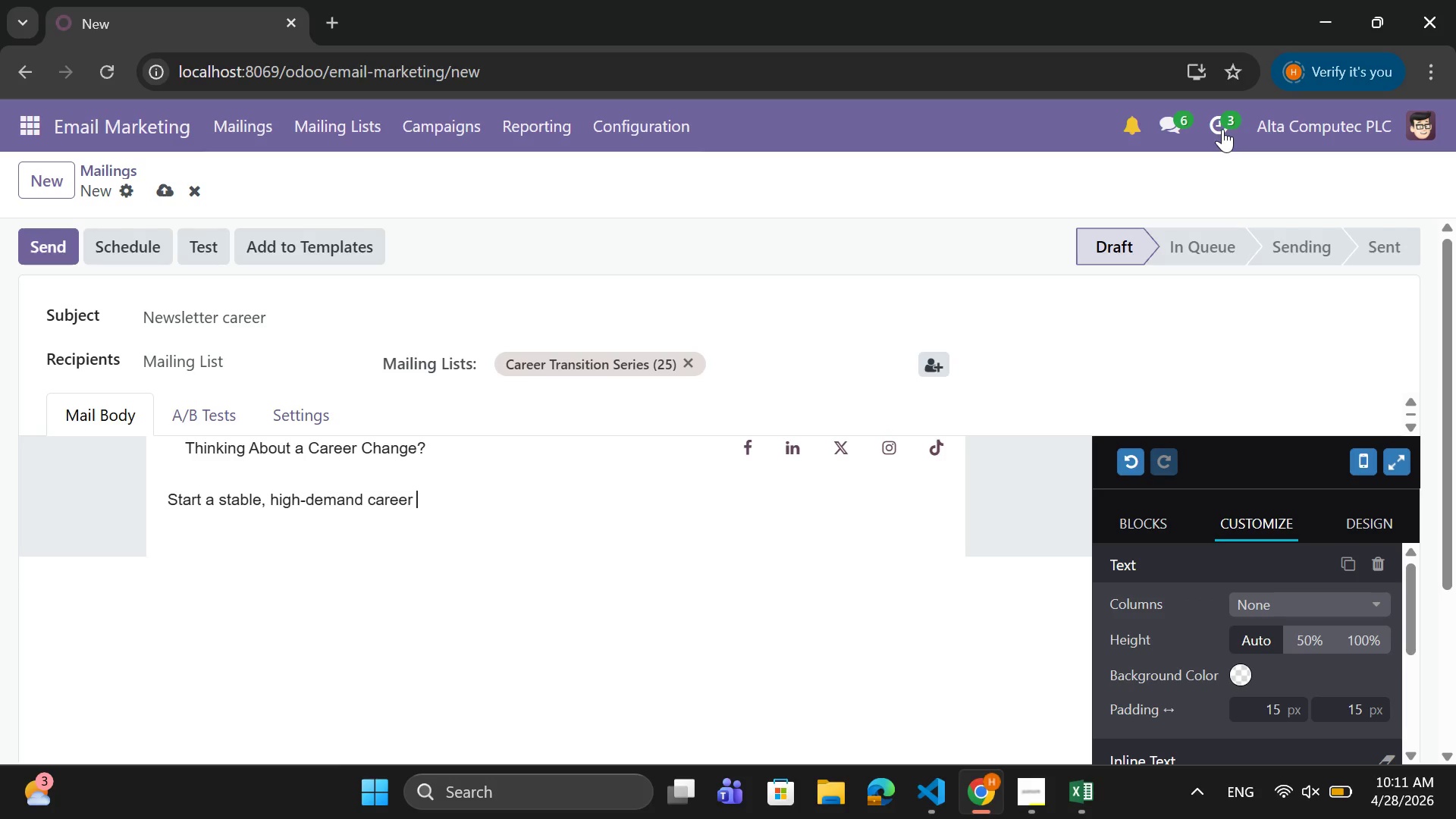 
type(with CD,)
key(Backspace)
type(L training.)
 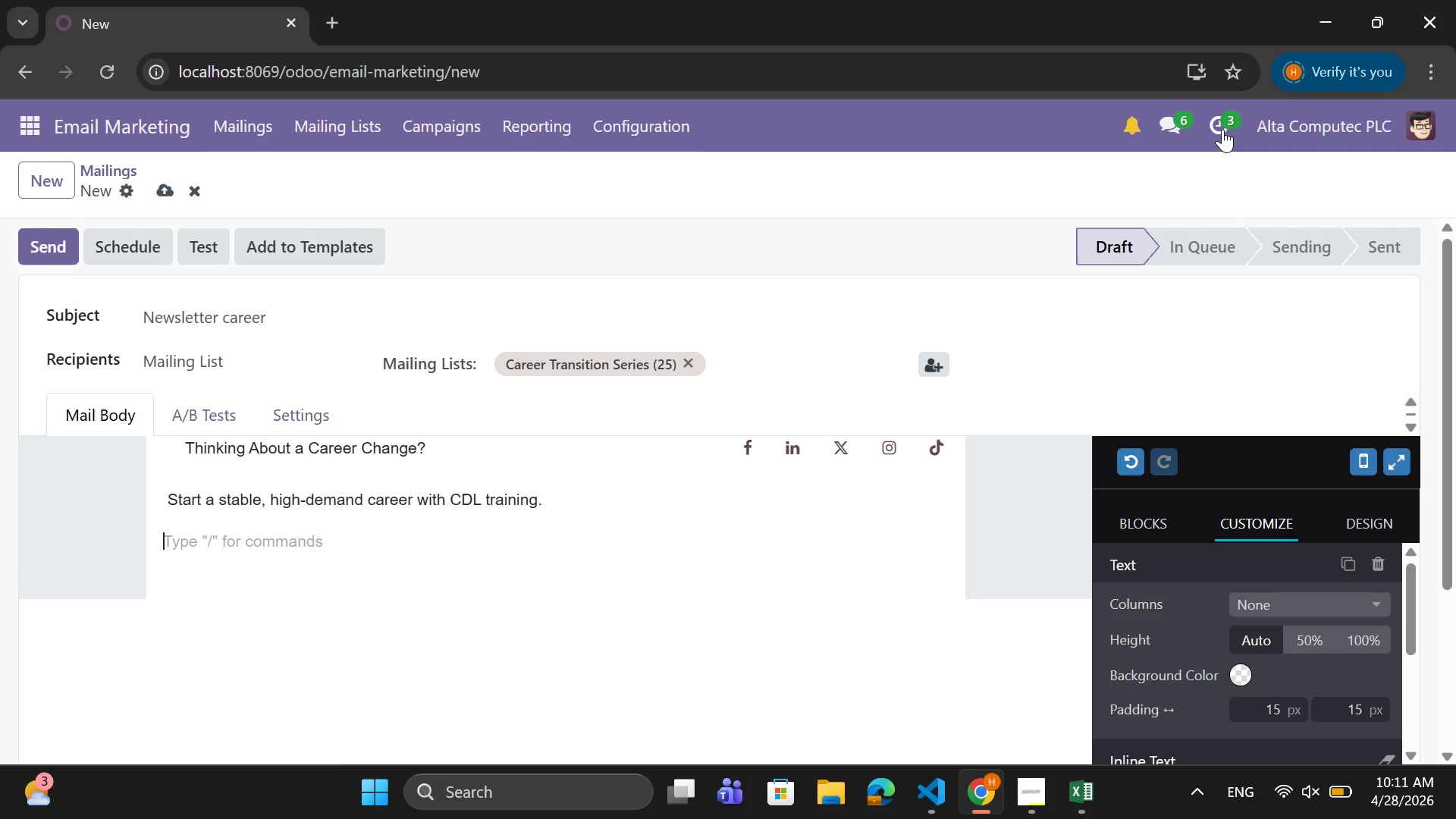 
key(Enter)
 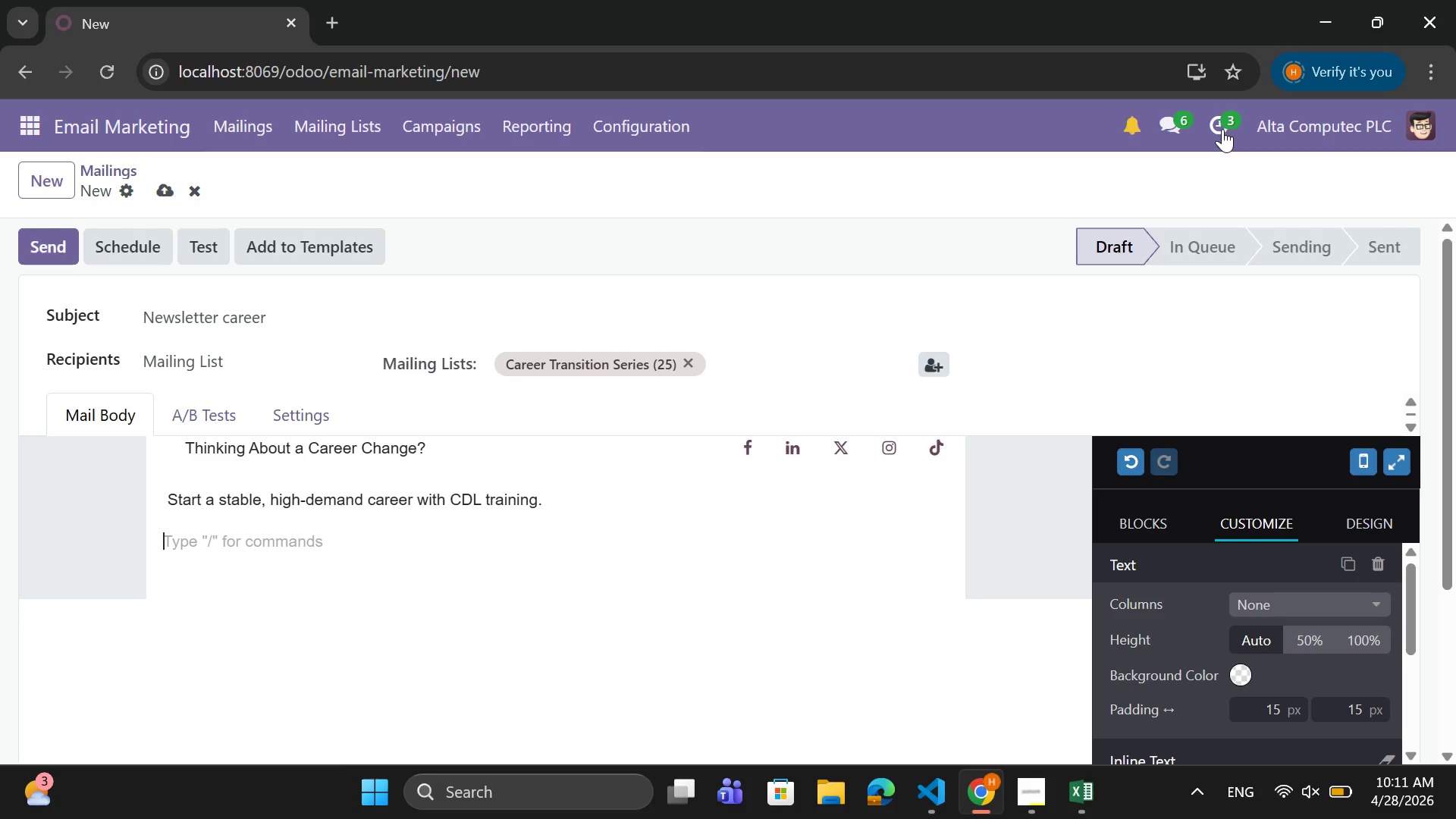 
wait(6.16)
 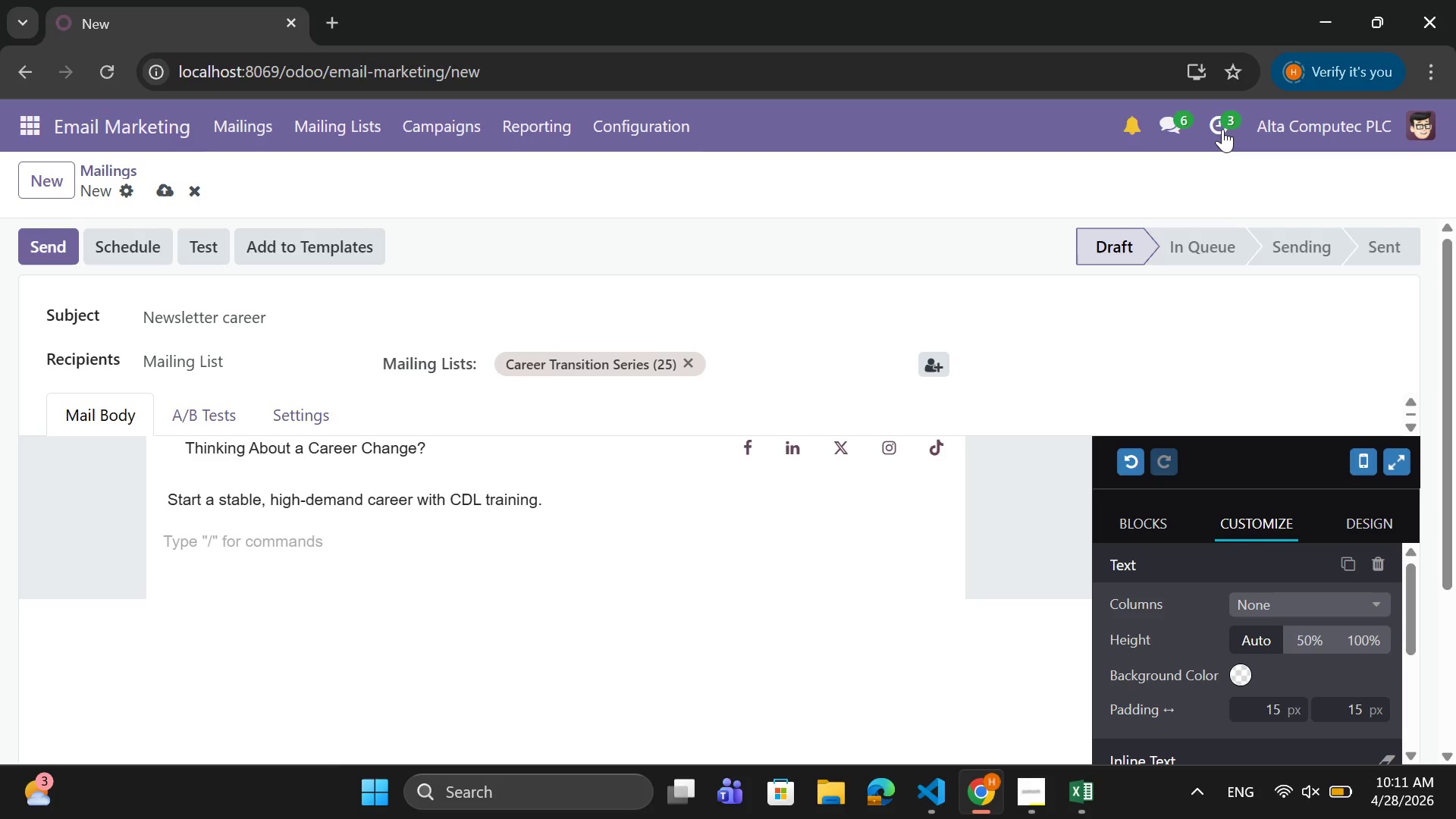 
type(Making a career change can feell )
key(Backspace)
key(Backspace)
type( overwhelming )
key(Backspace)
type(-especially when you're)
 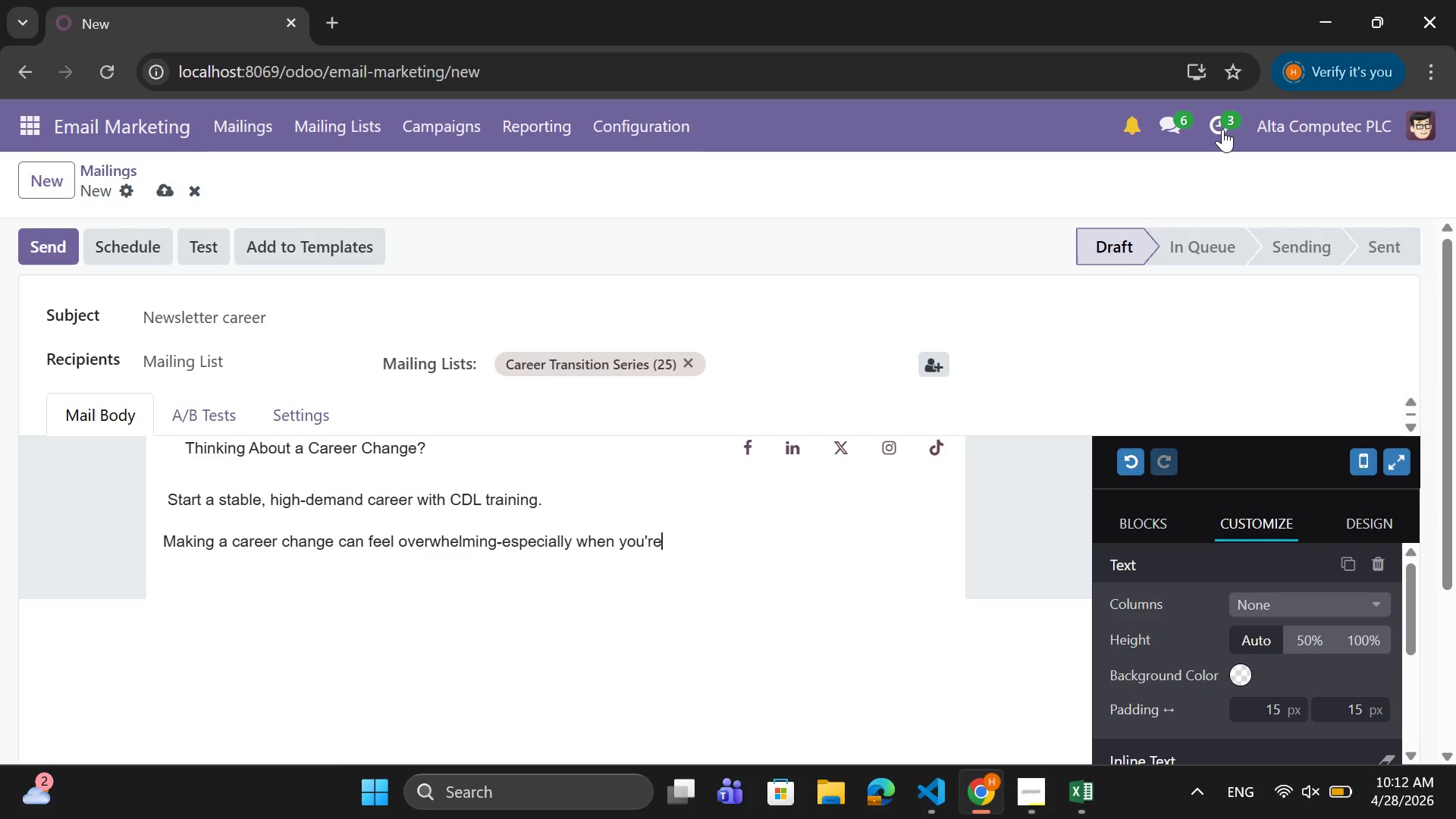 
type( unsure about income, lifestyle, and training costs.)
 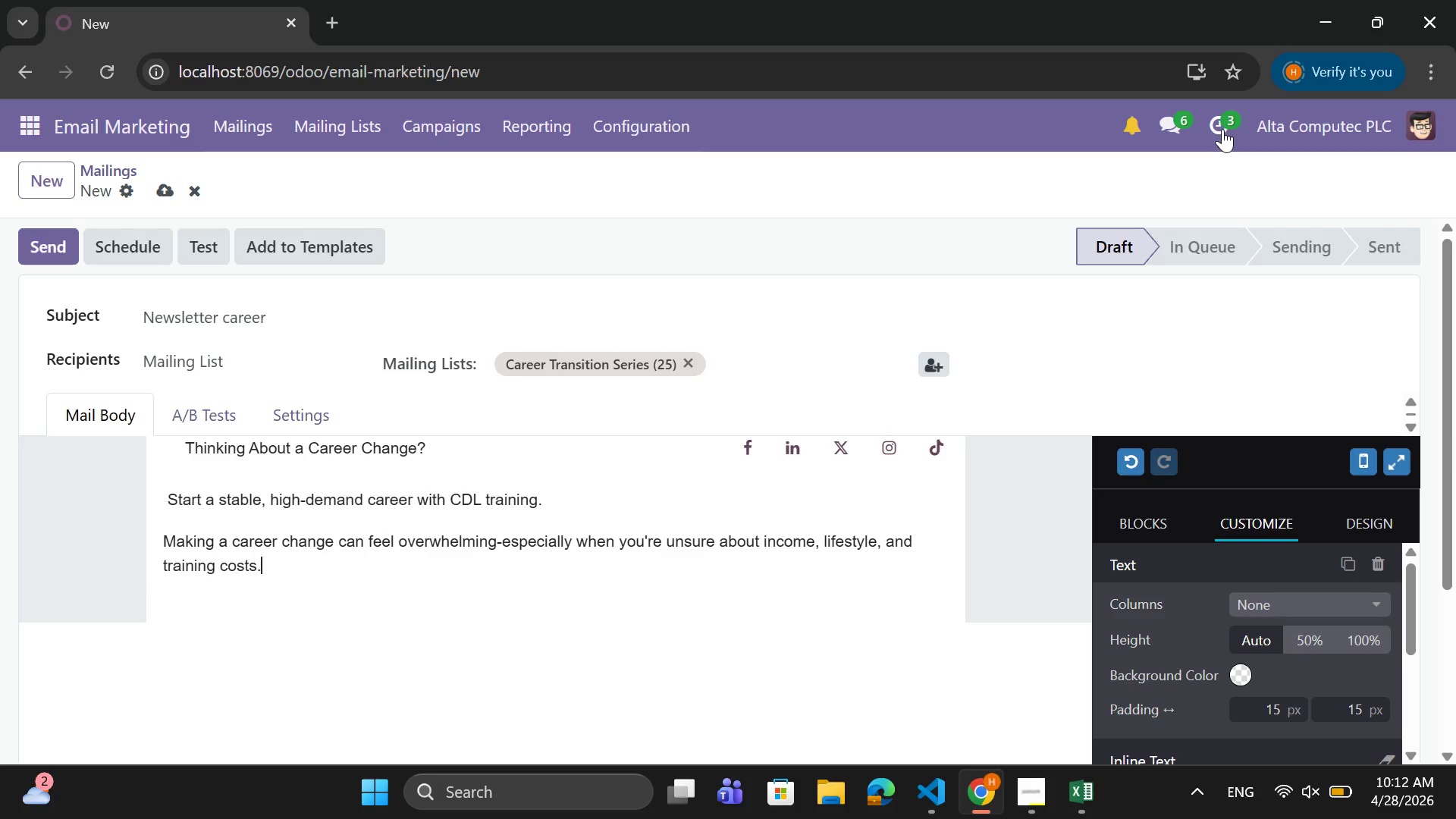 
key(Enter)
 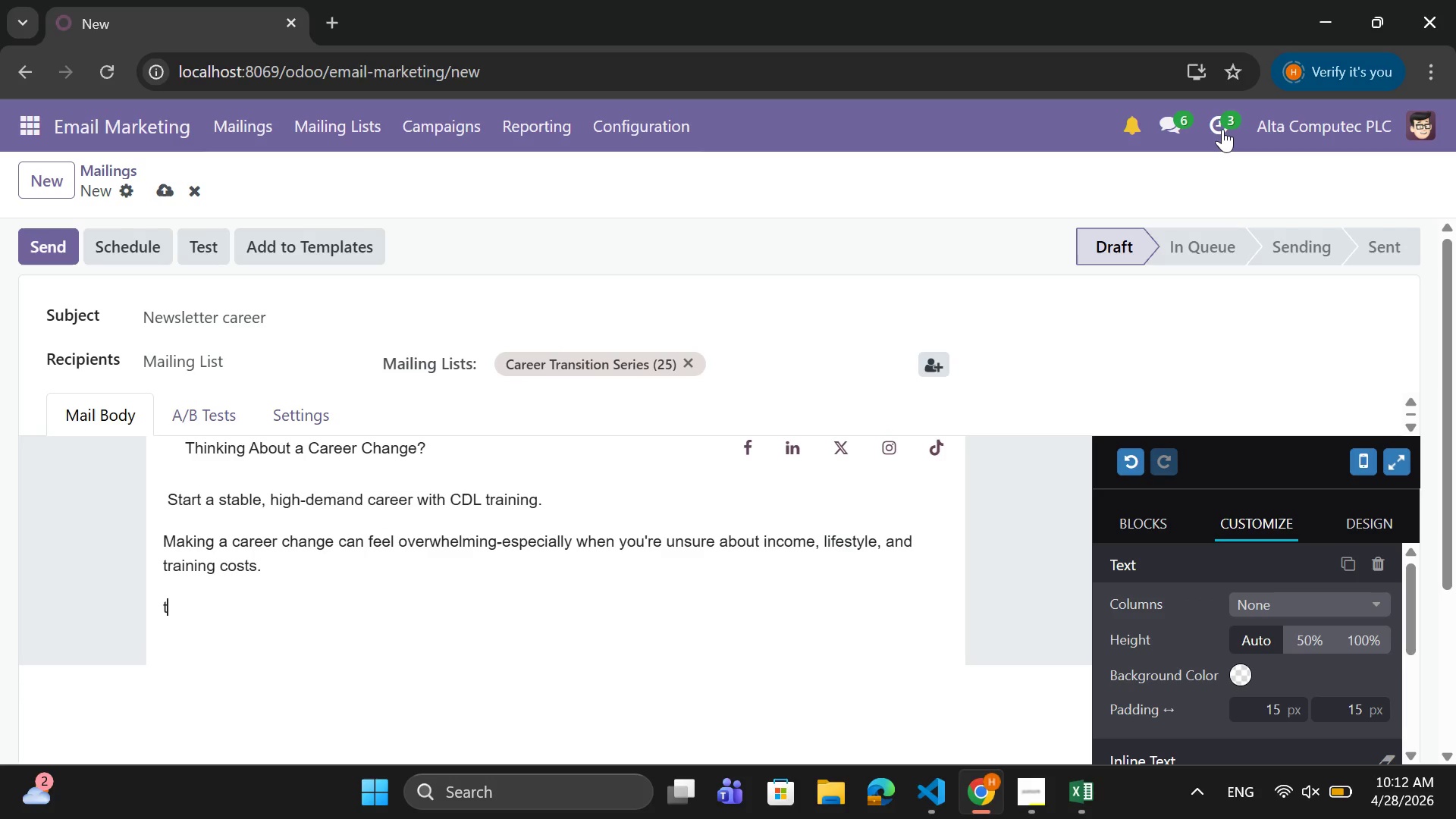 
type(th)
key(Backspace)
key(Backspace)
type(That's wwwh)
key(Backspace)
key(Backspace)
key(Backspace)
type(hy we created a siml)
key(Backspace)
type(ple 3-part guide to help tyou)
key(Backspace)
key(Backspace)
key(Backspace)
key(Backspace)
type(you understand everthing before)
 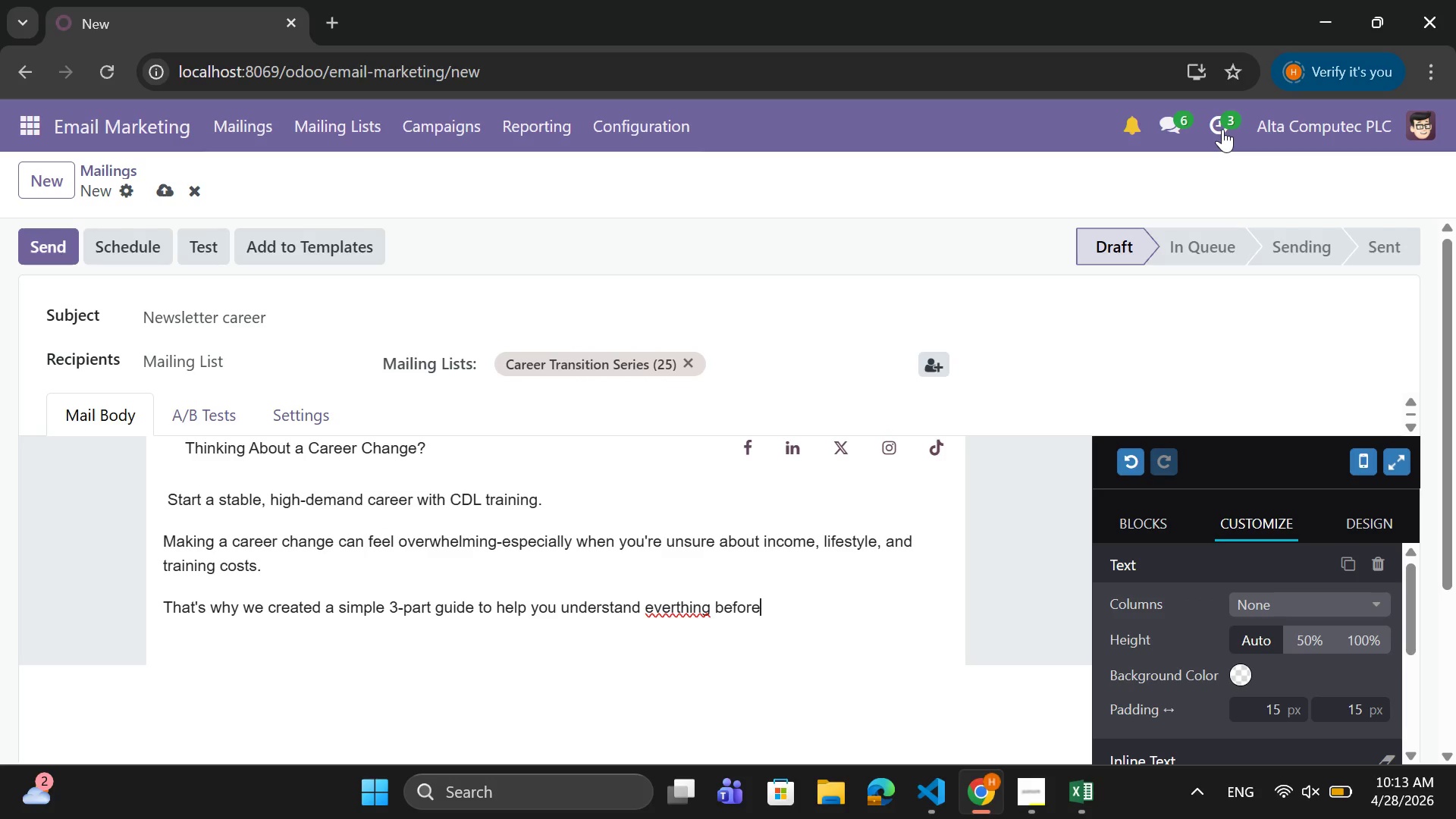 
key(ArrowLeft)
 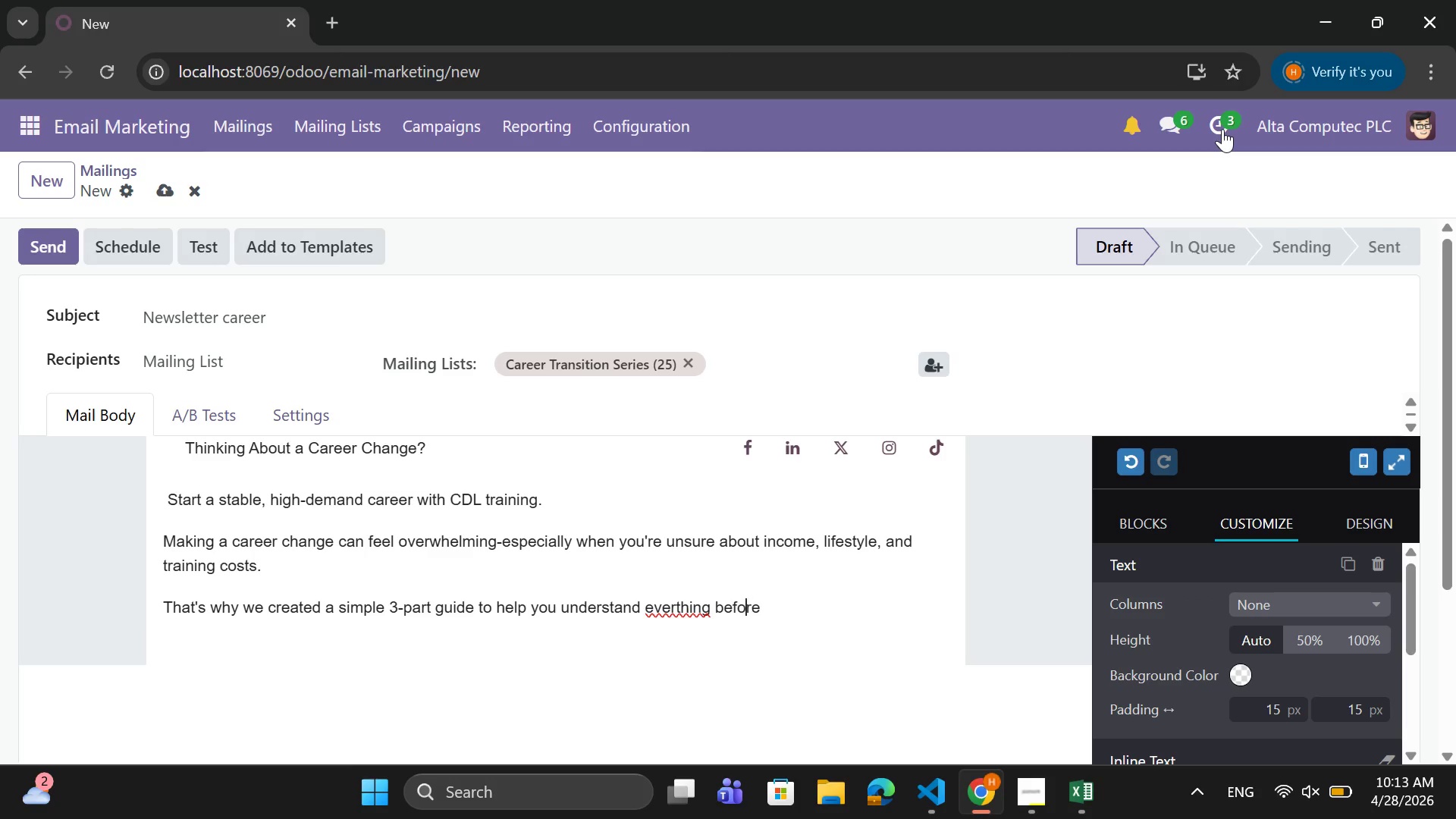 
key(ArrowLeft)
 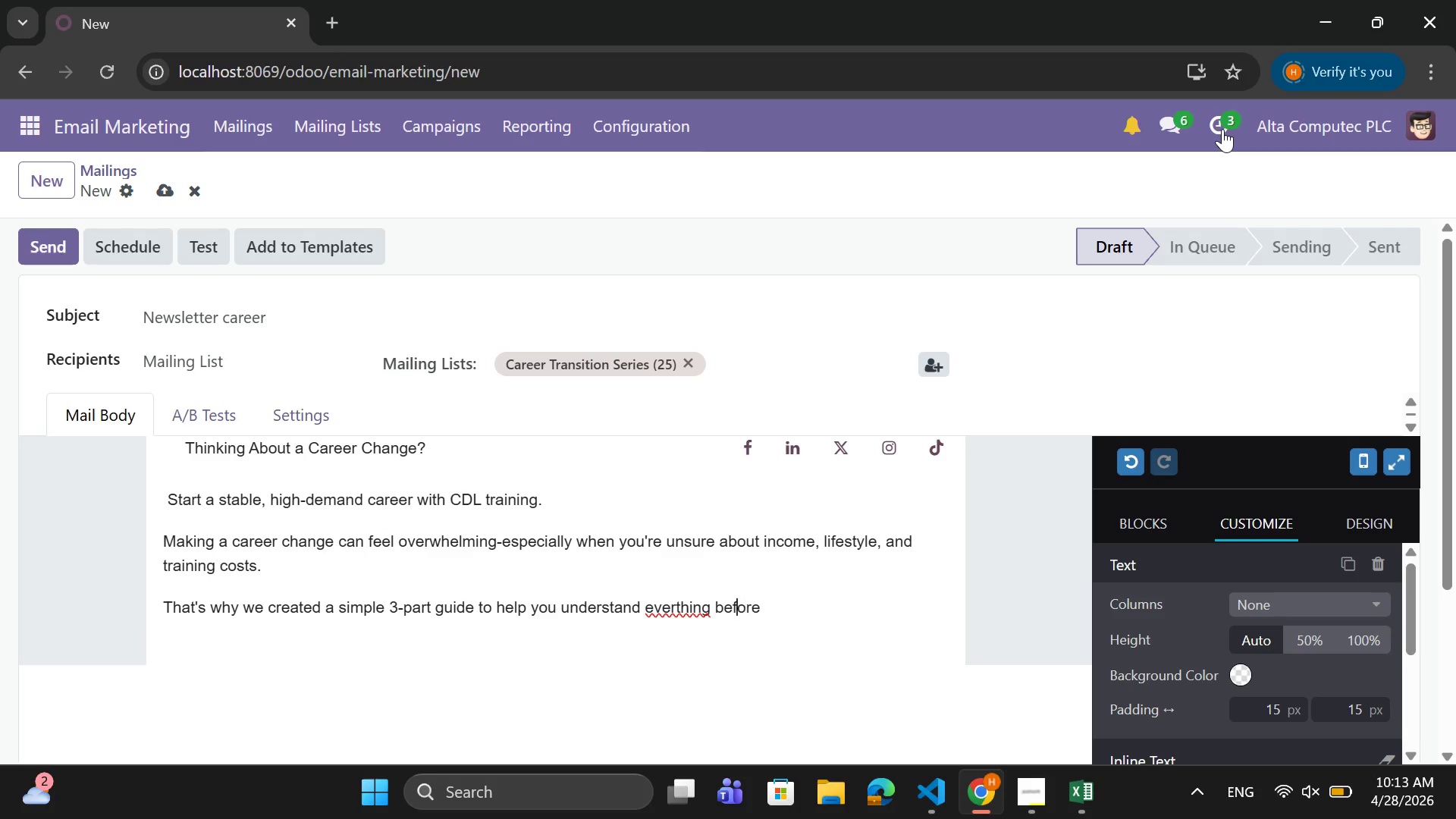 
key(ArrowLeft)
 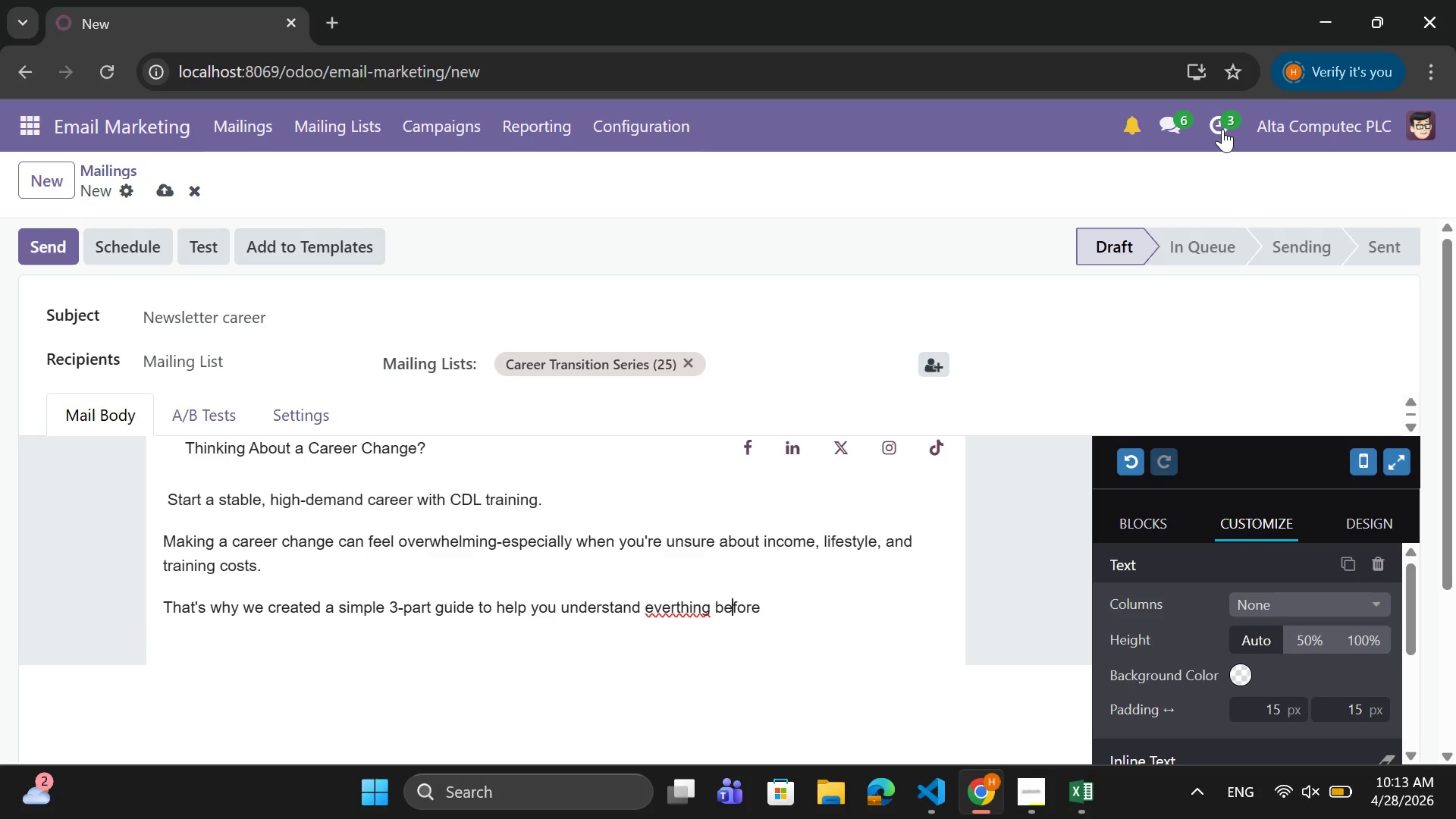 
key(ArrowLeft)
 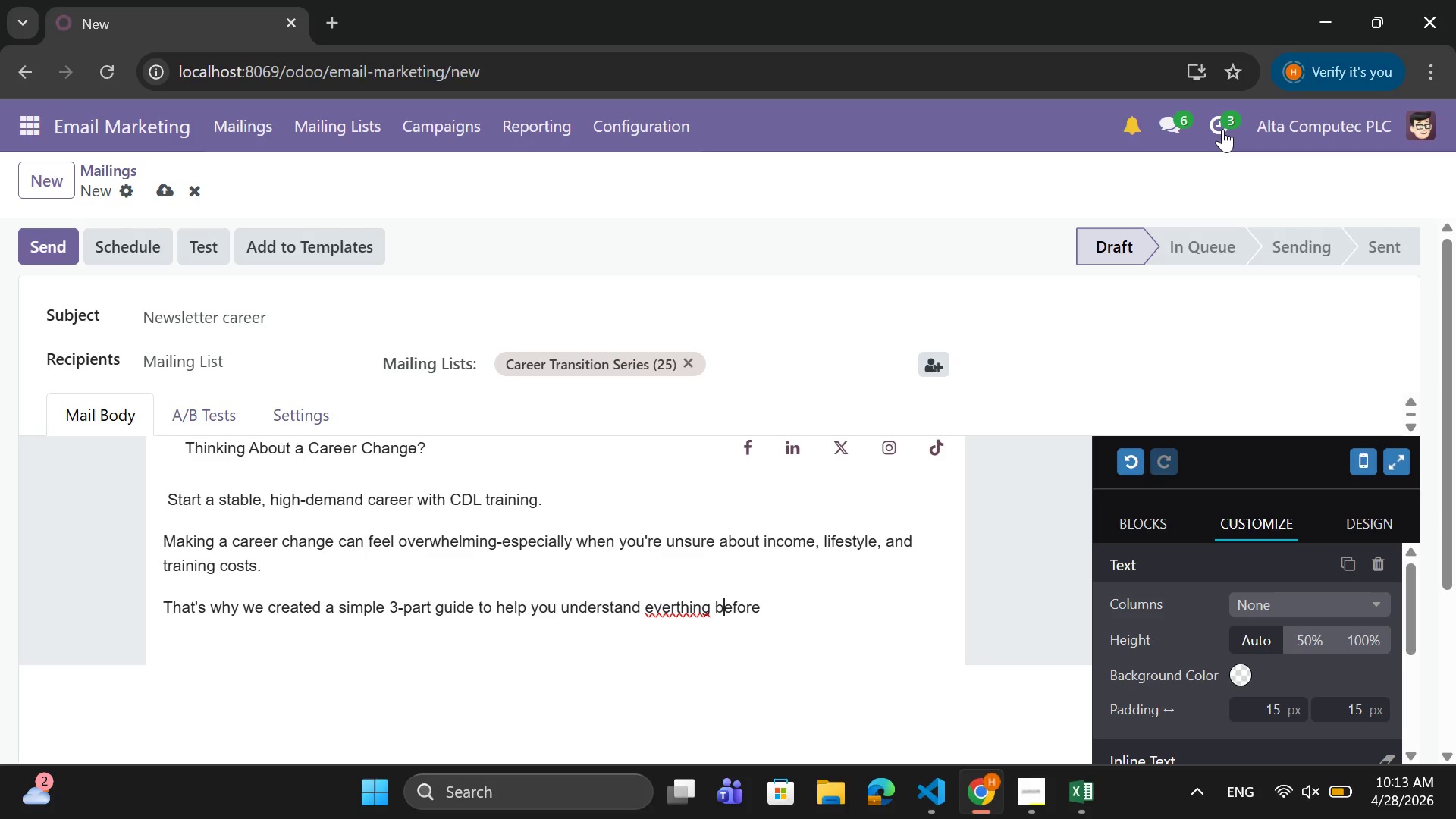 
key(ArrowLeft)
 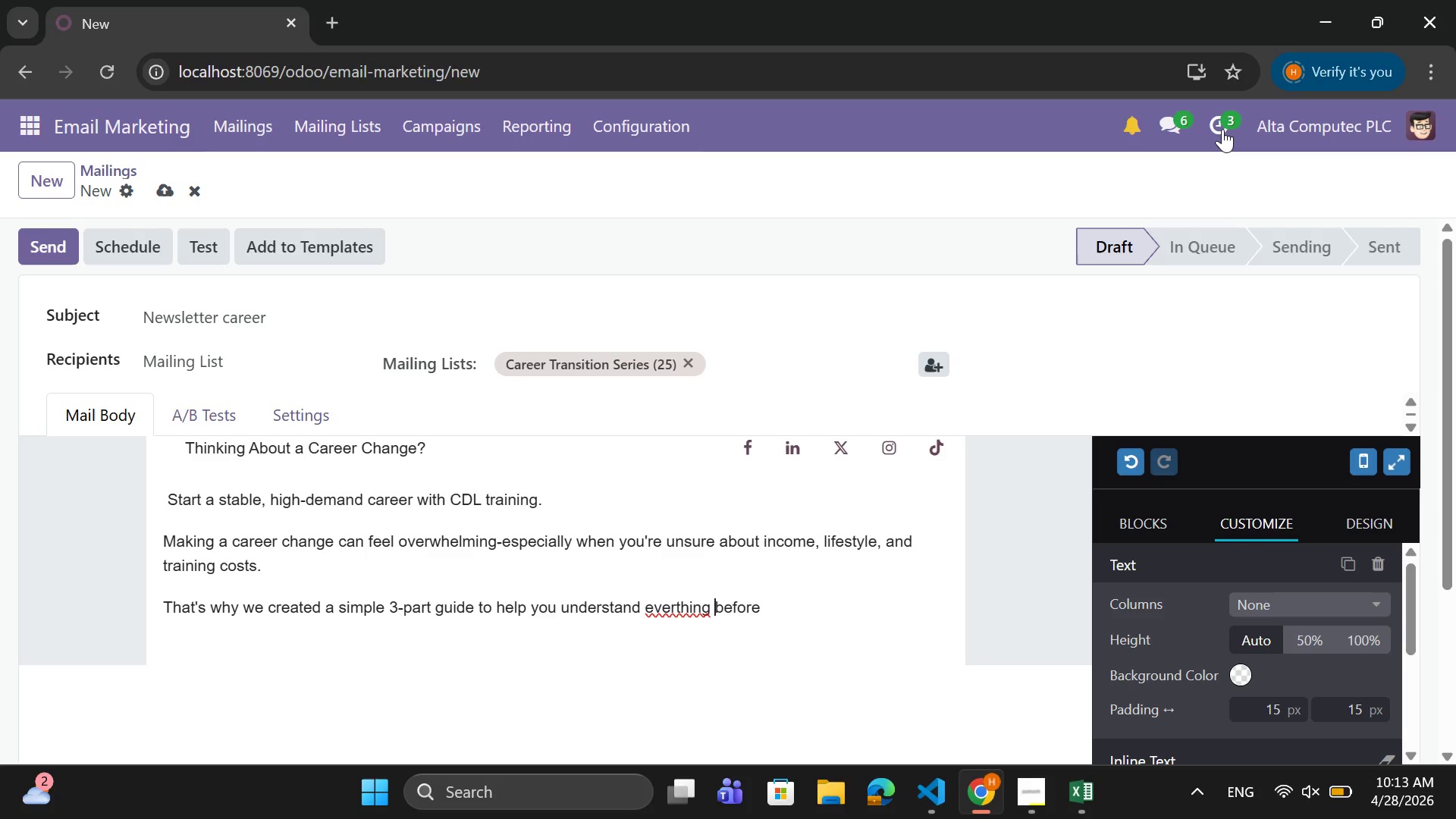 
key(ArrowLeft)
 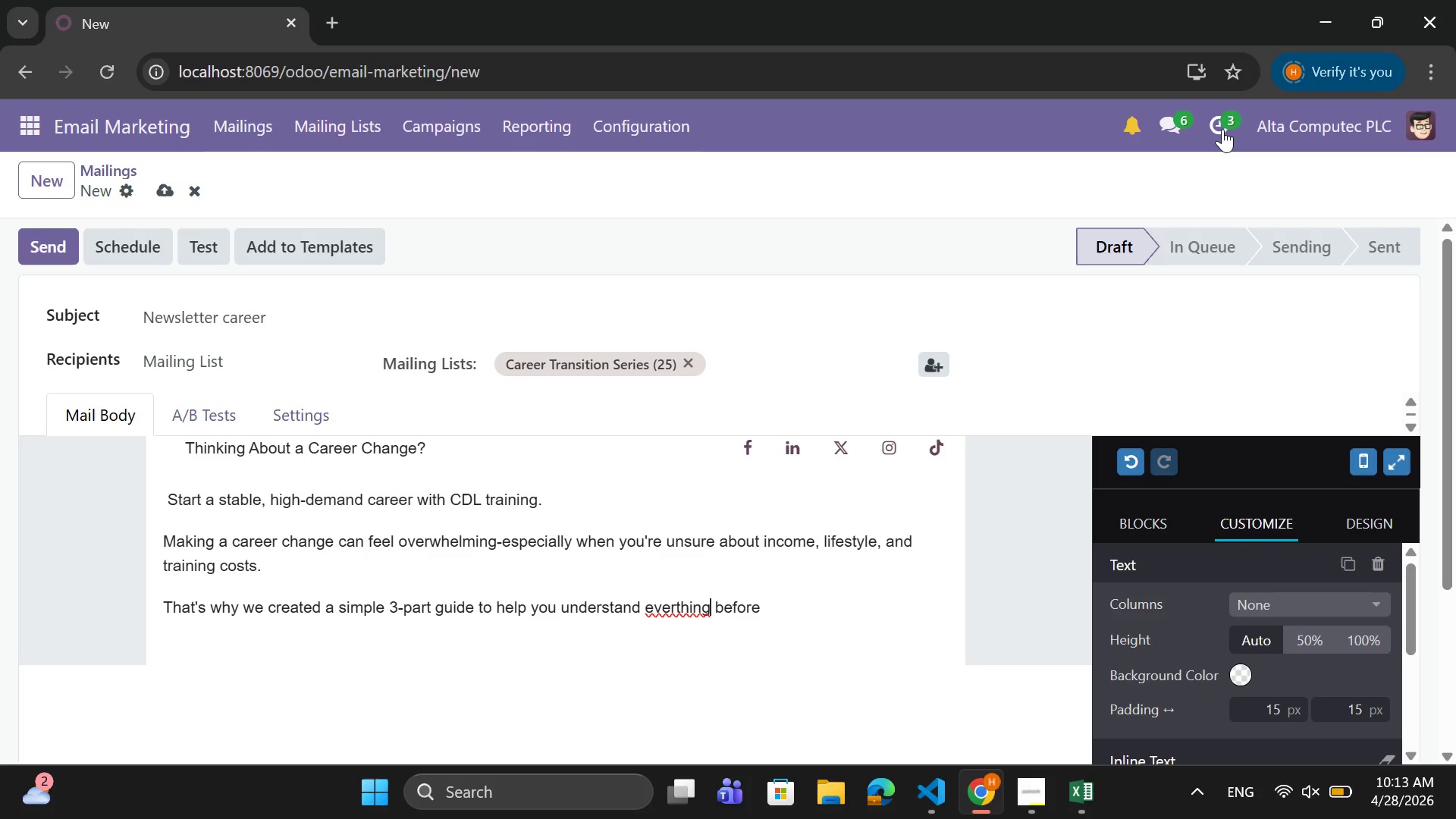 
key(ArrowLeft)
 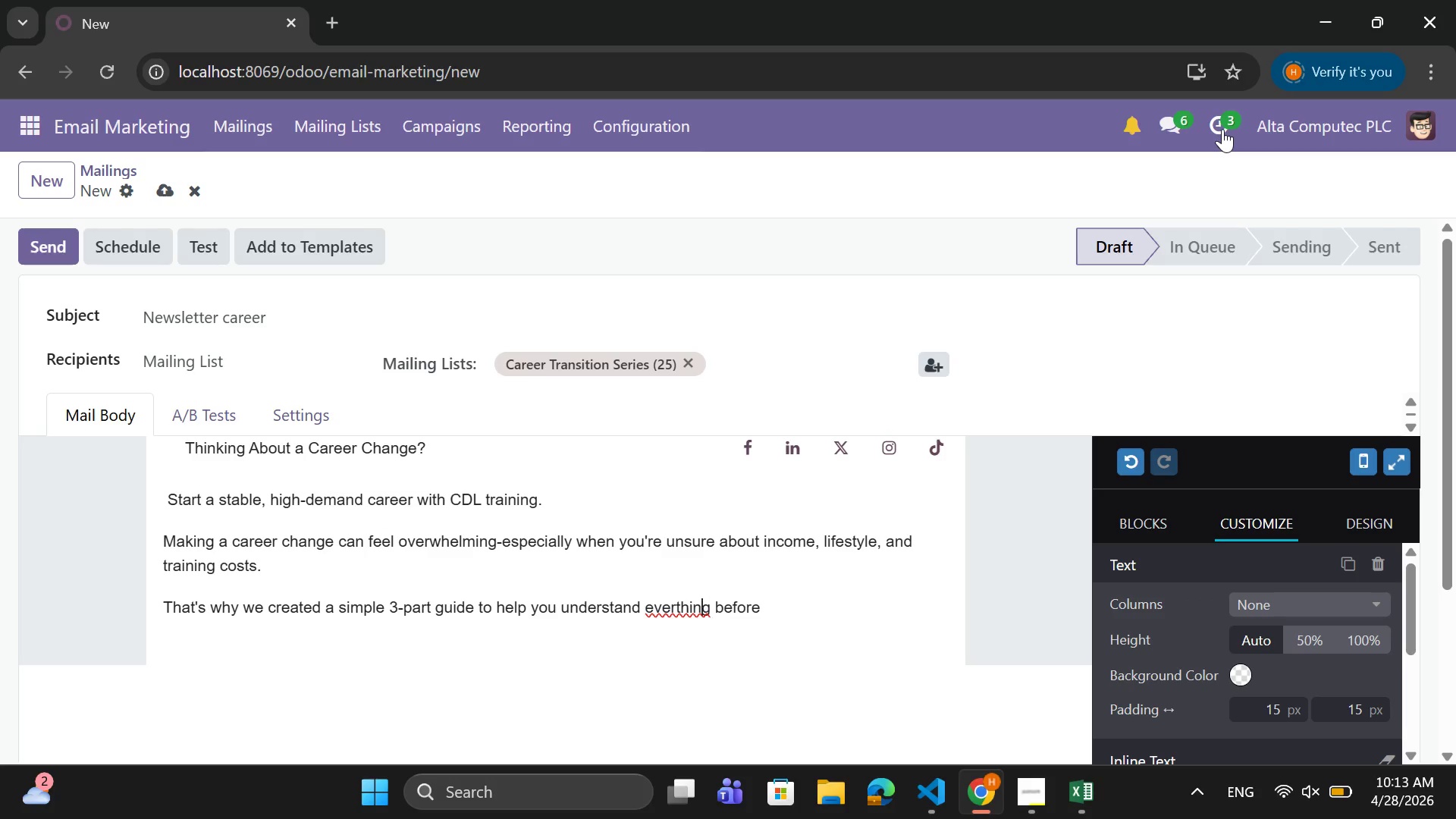 
key(ArrowLeft)
 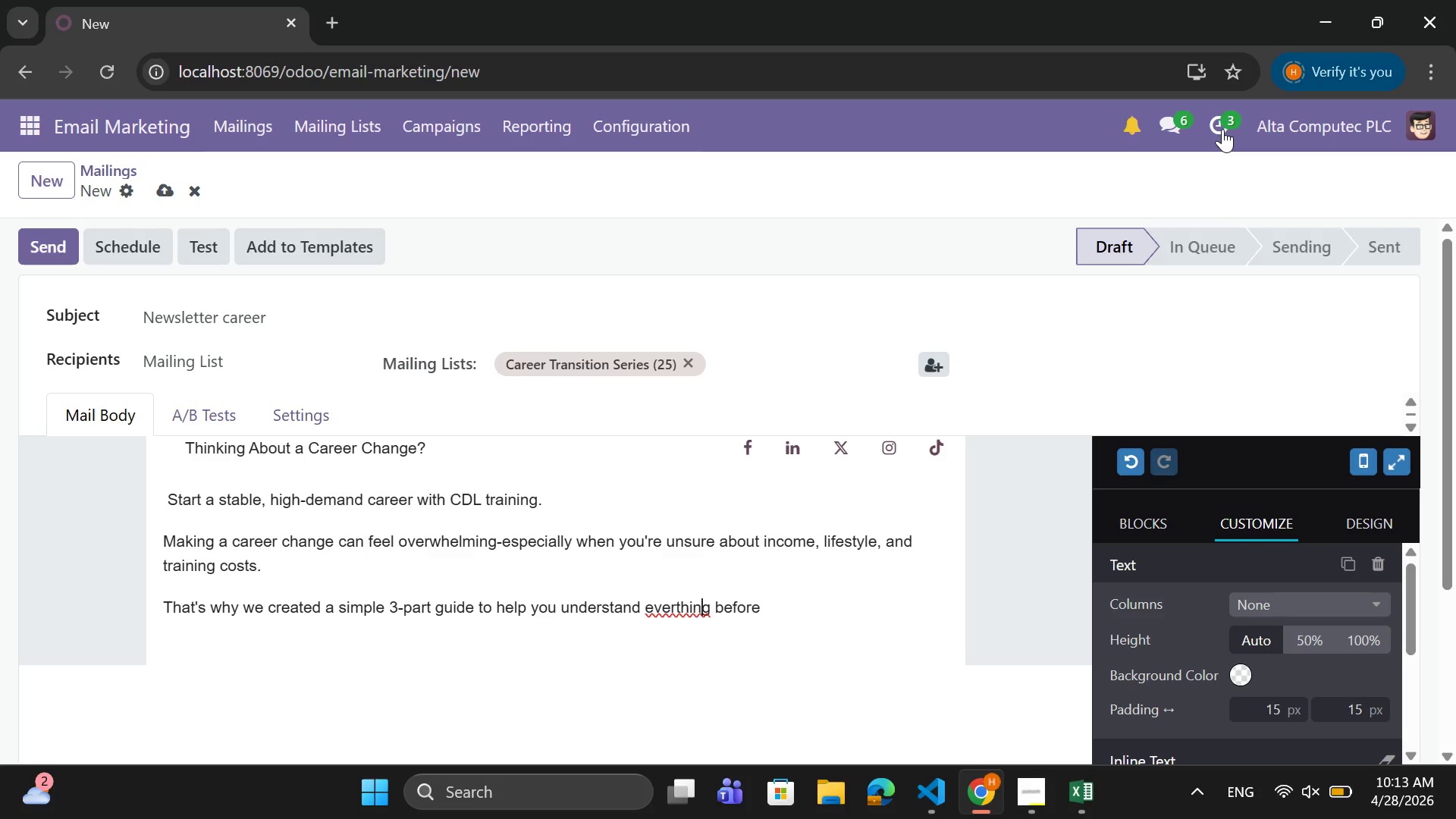 
key(ArrowLeft)
 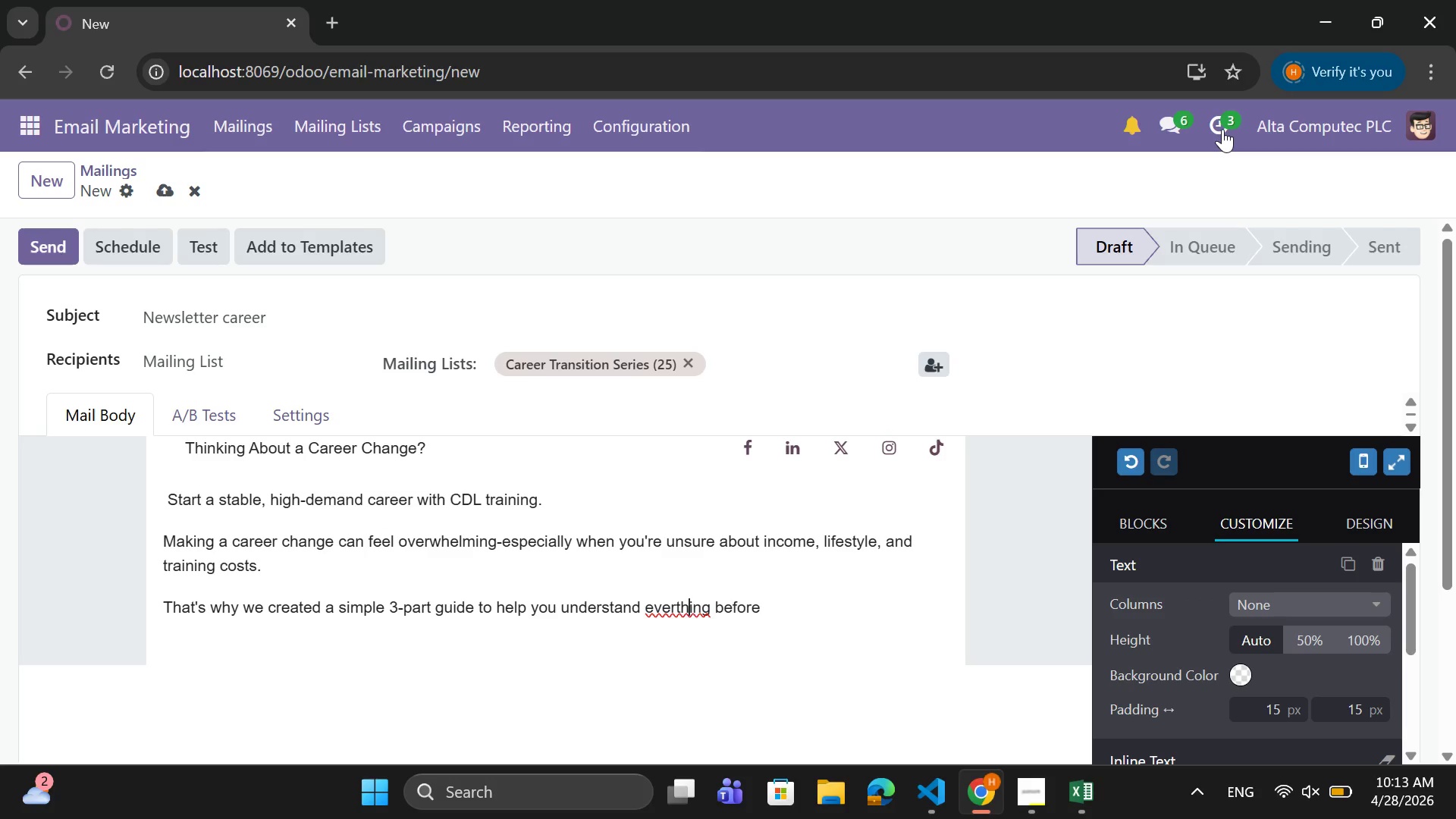 
key(ArrowLeft)
 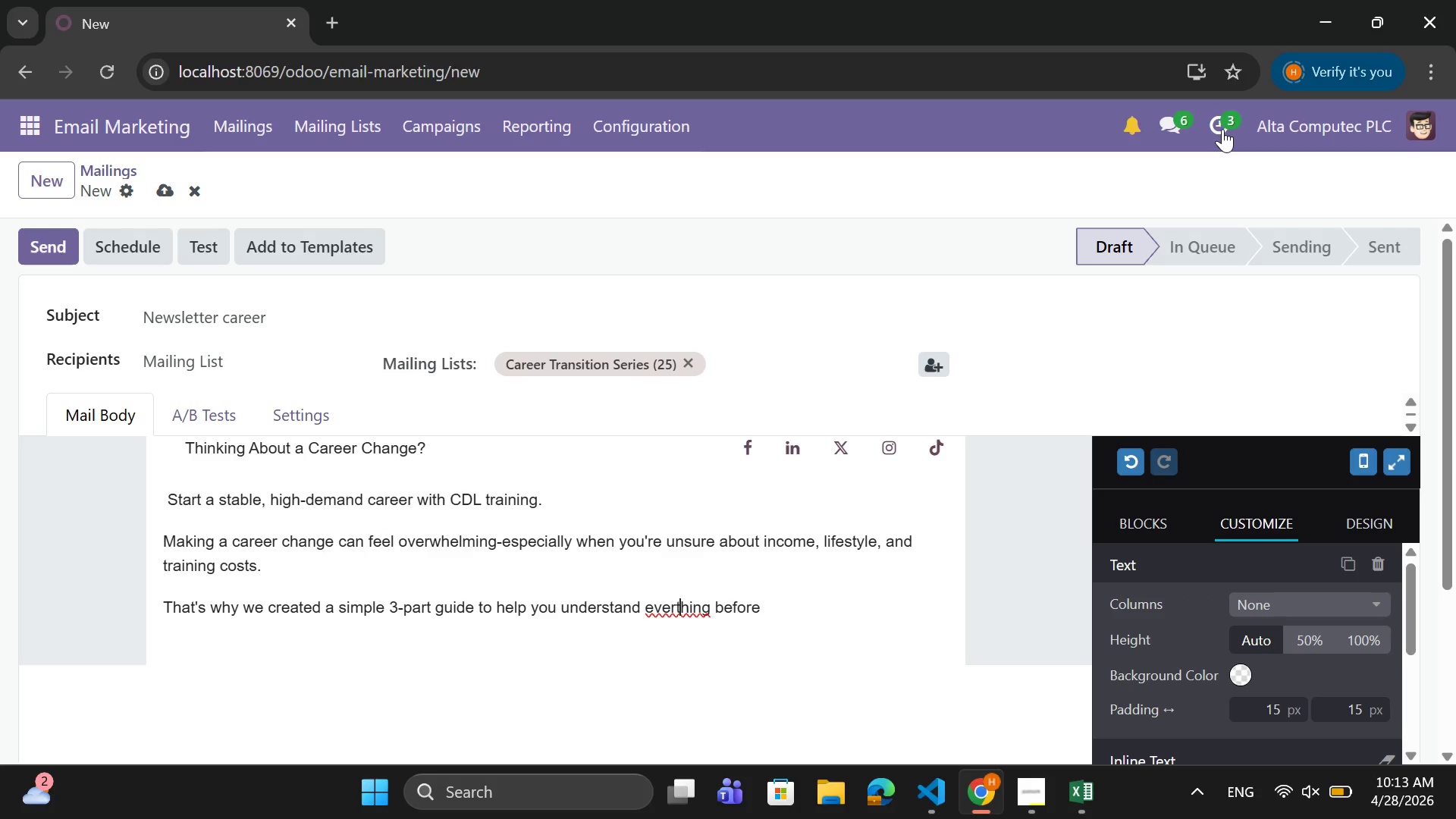 
key(ArrowLeft)
 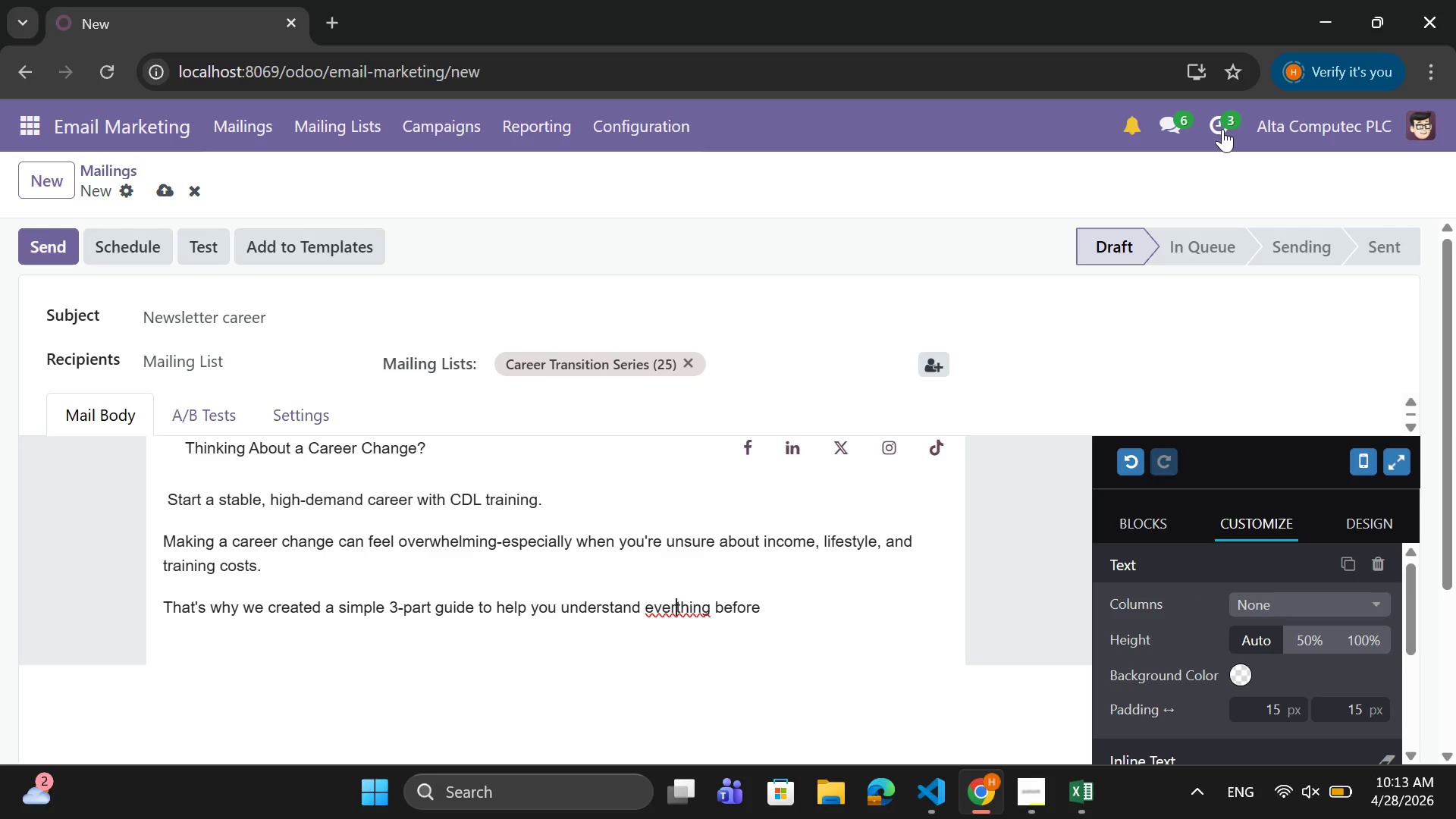 
key(ArrowLeft)
 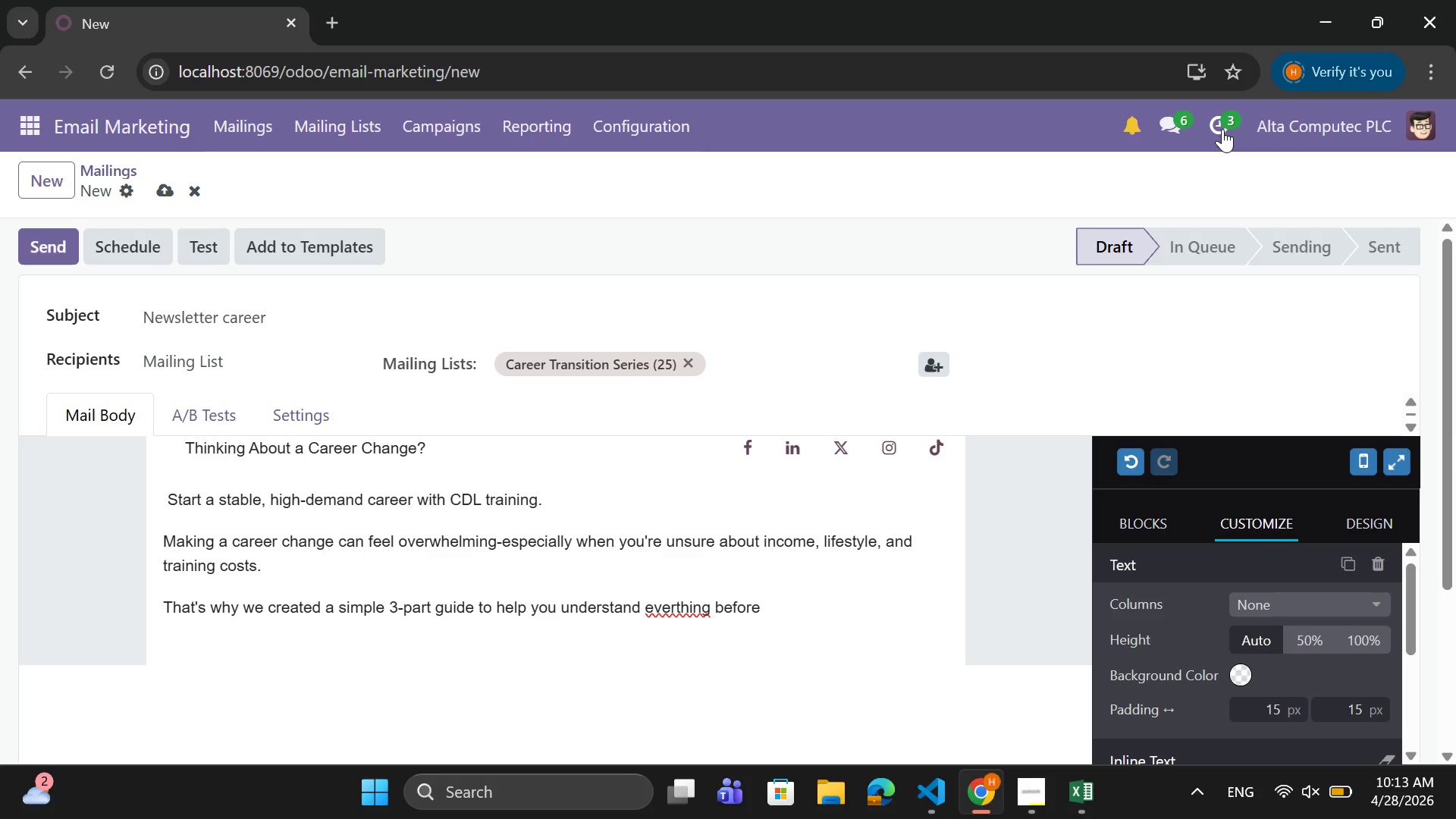 
key(Y)
 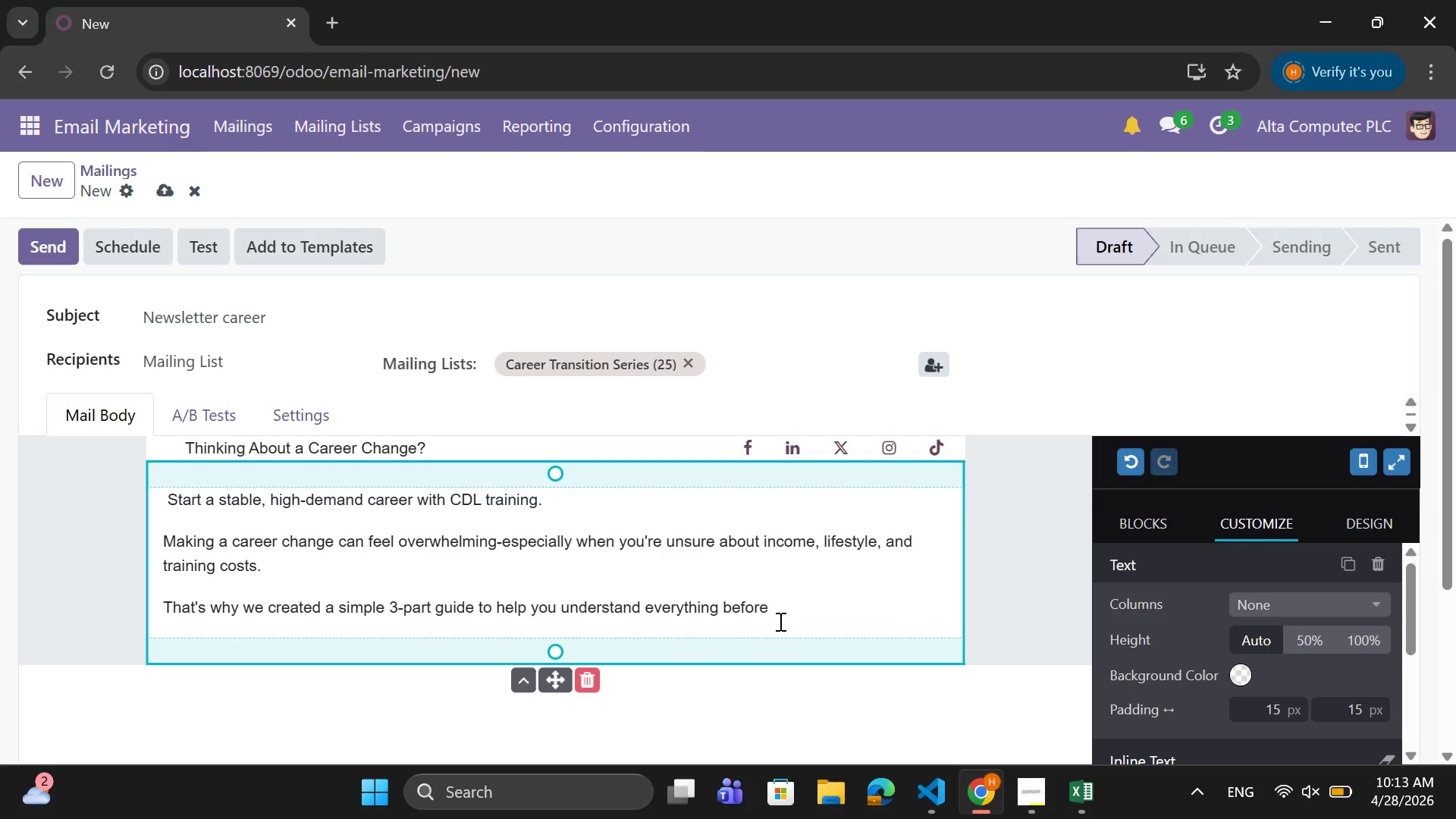 
left_click([778, 610])
 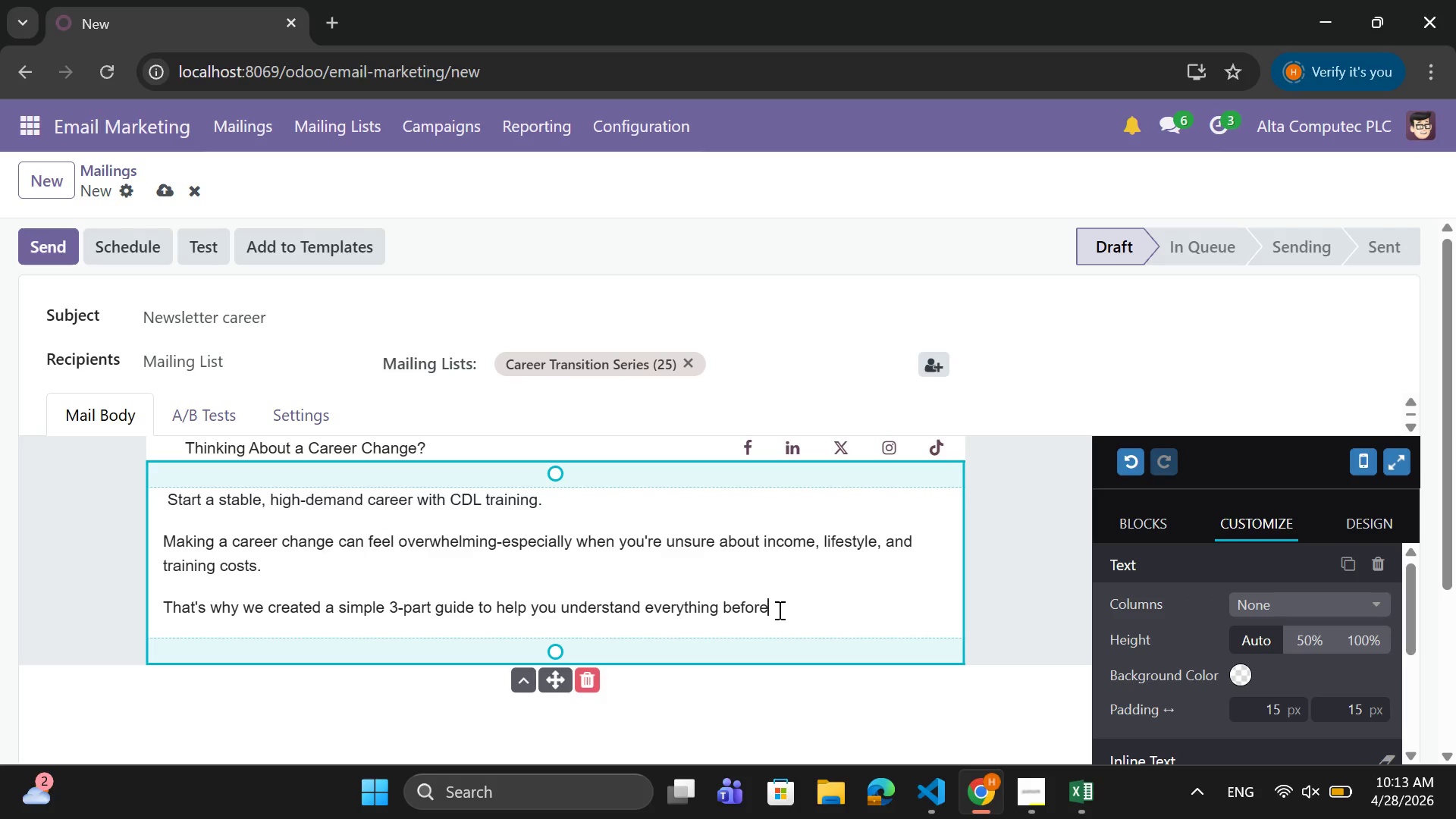 
type( making you desicion)
key(Backspace)
key(Backspace)
key(Backspace)
key(Backspace)
key(Backspace)
key(Backspace)
type(cision.)
 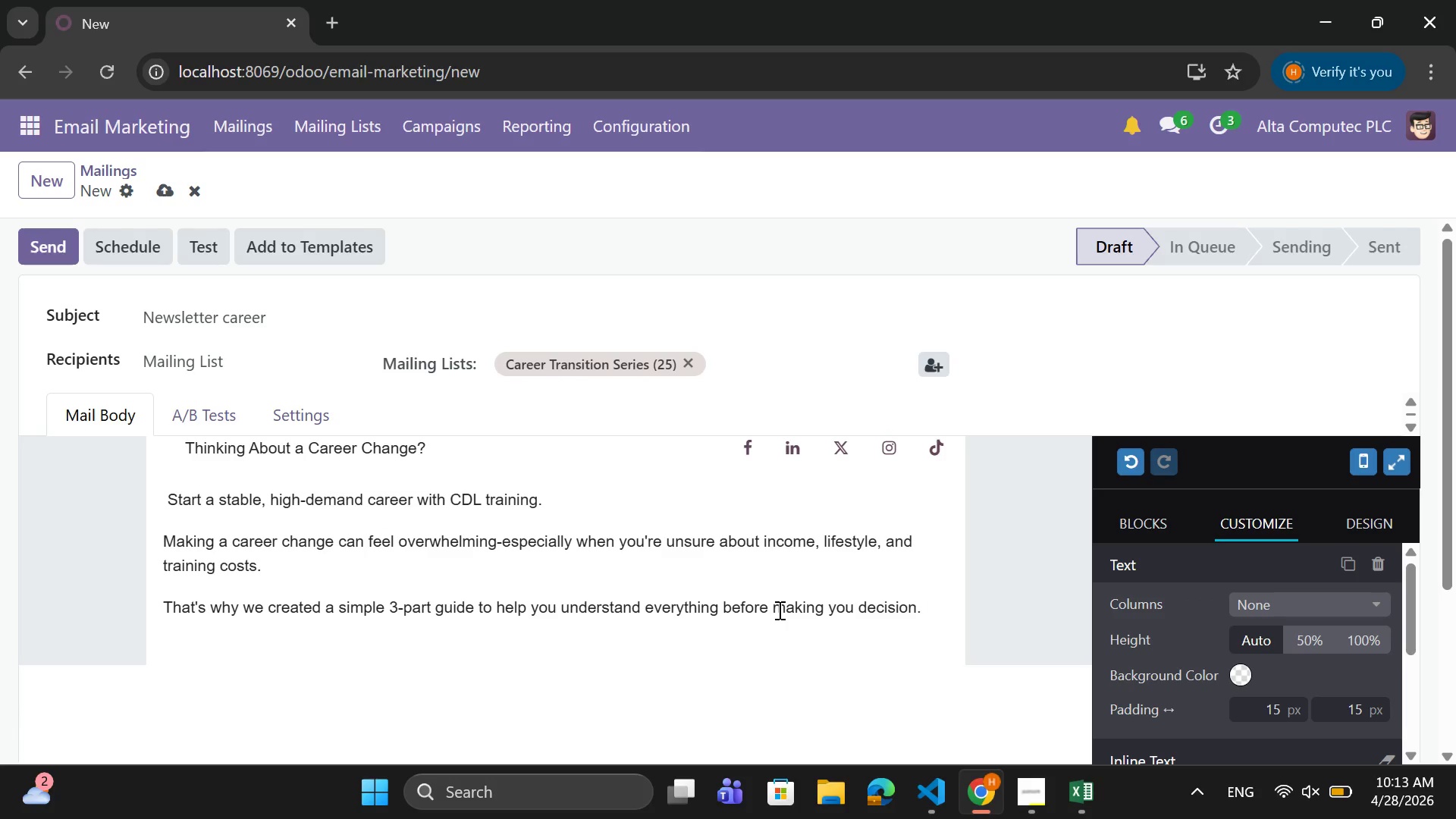 
key(Enter)
 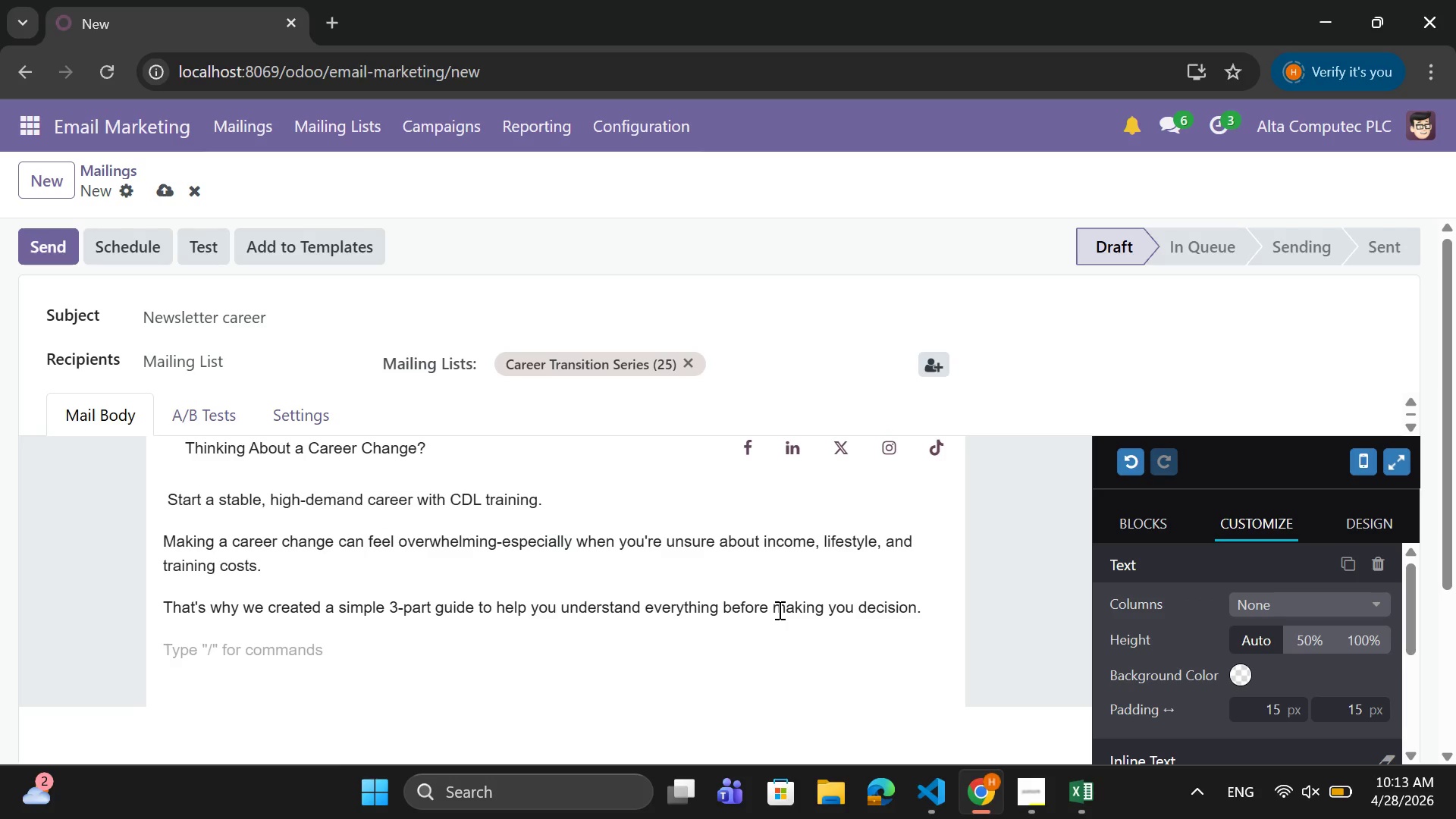 
wait(6.11)
 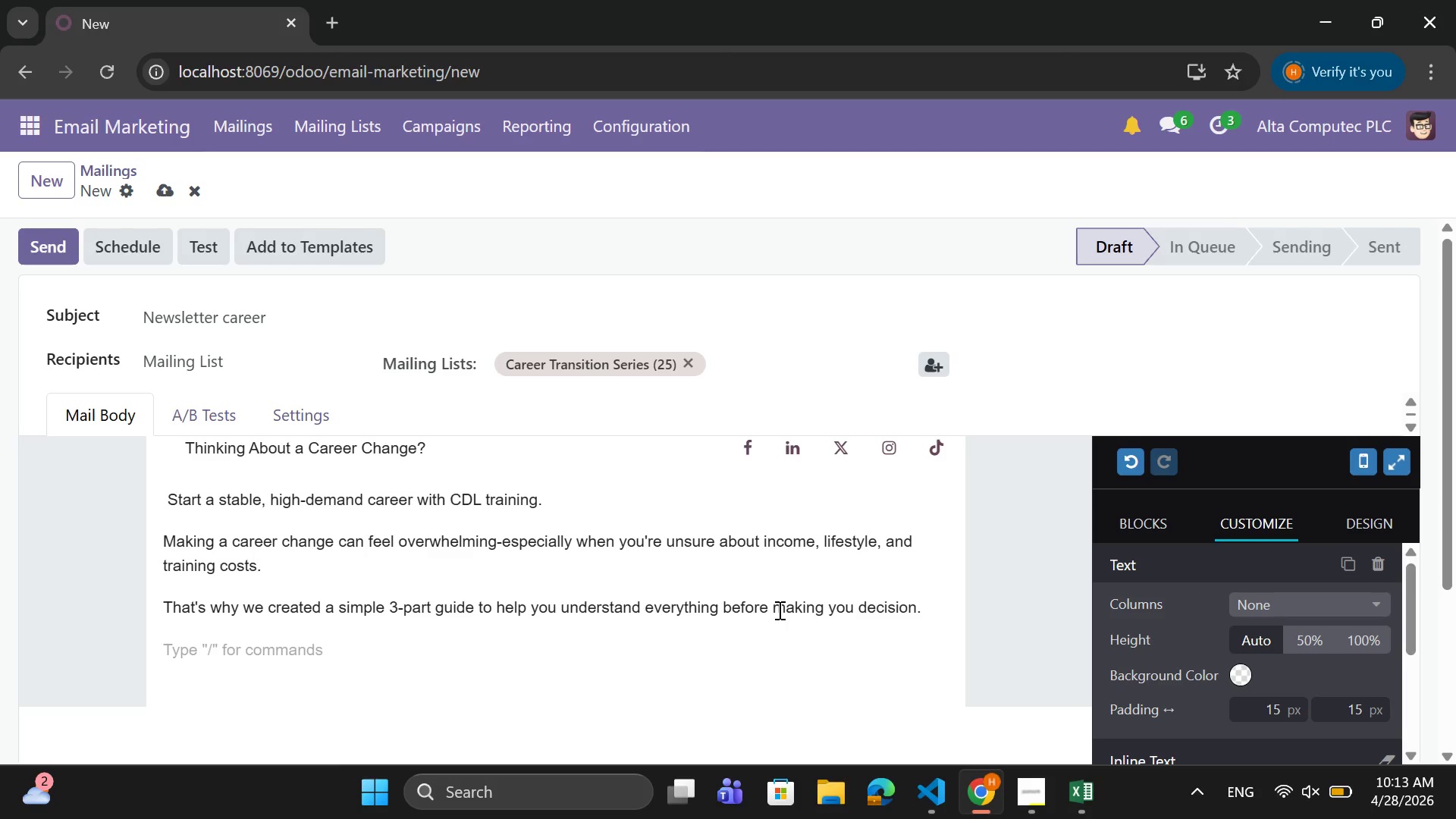 
type(Is a CDL wot)
key(Backspace)
type(rth it?)
 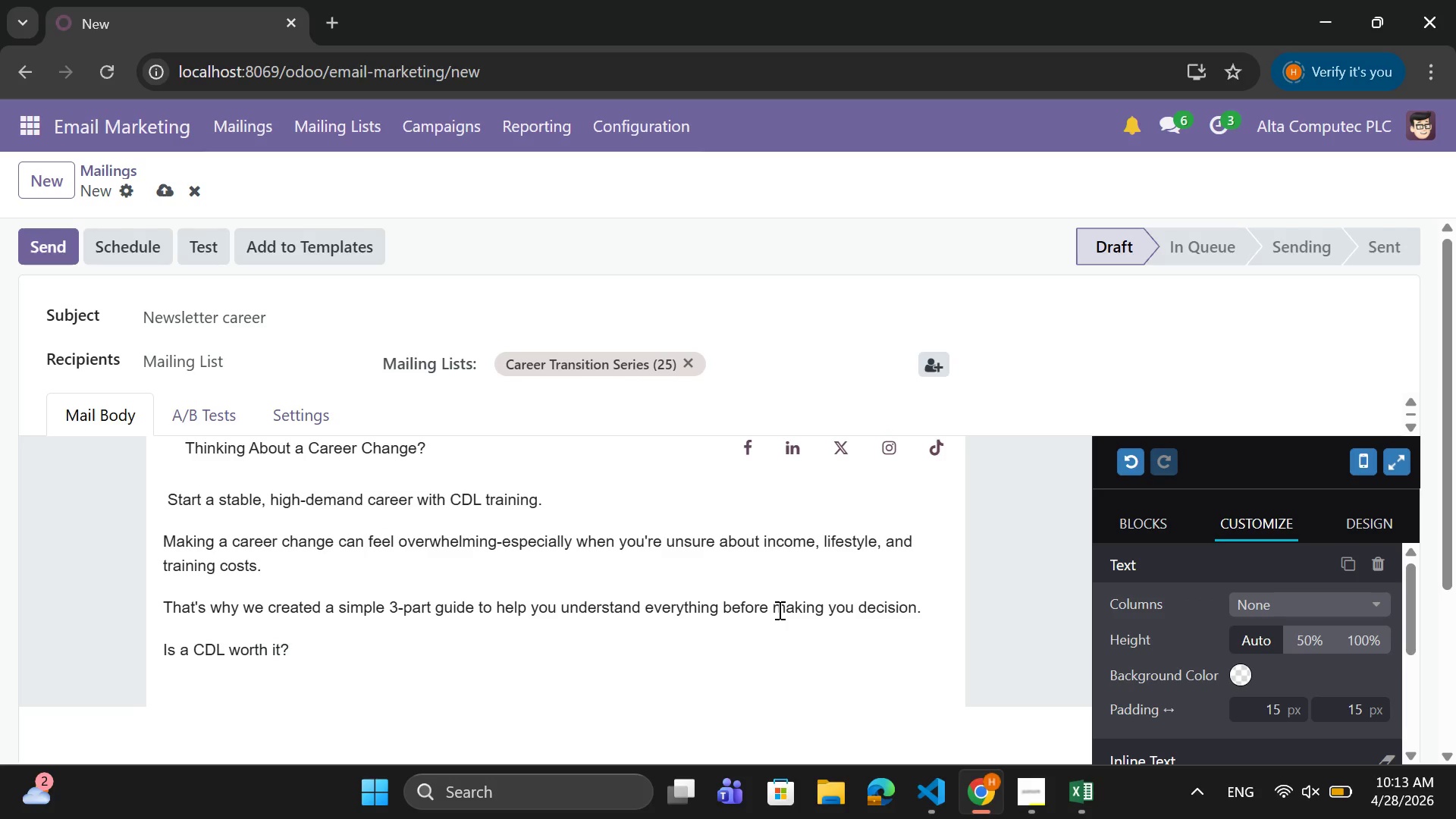 
key(Enter)
 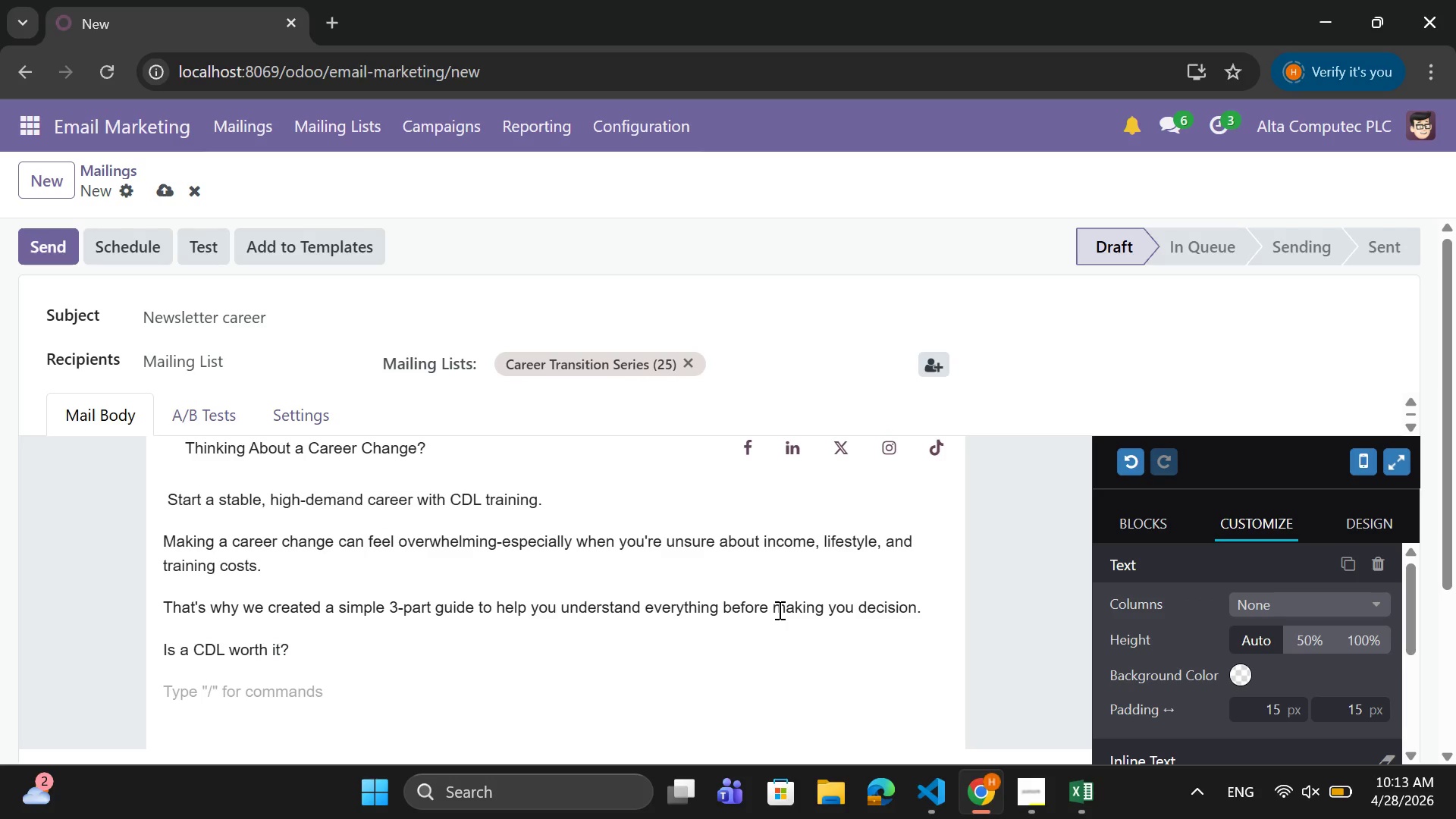 
type(one og)
key(Backspace)
type(f the biggest questions career sw)
 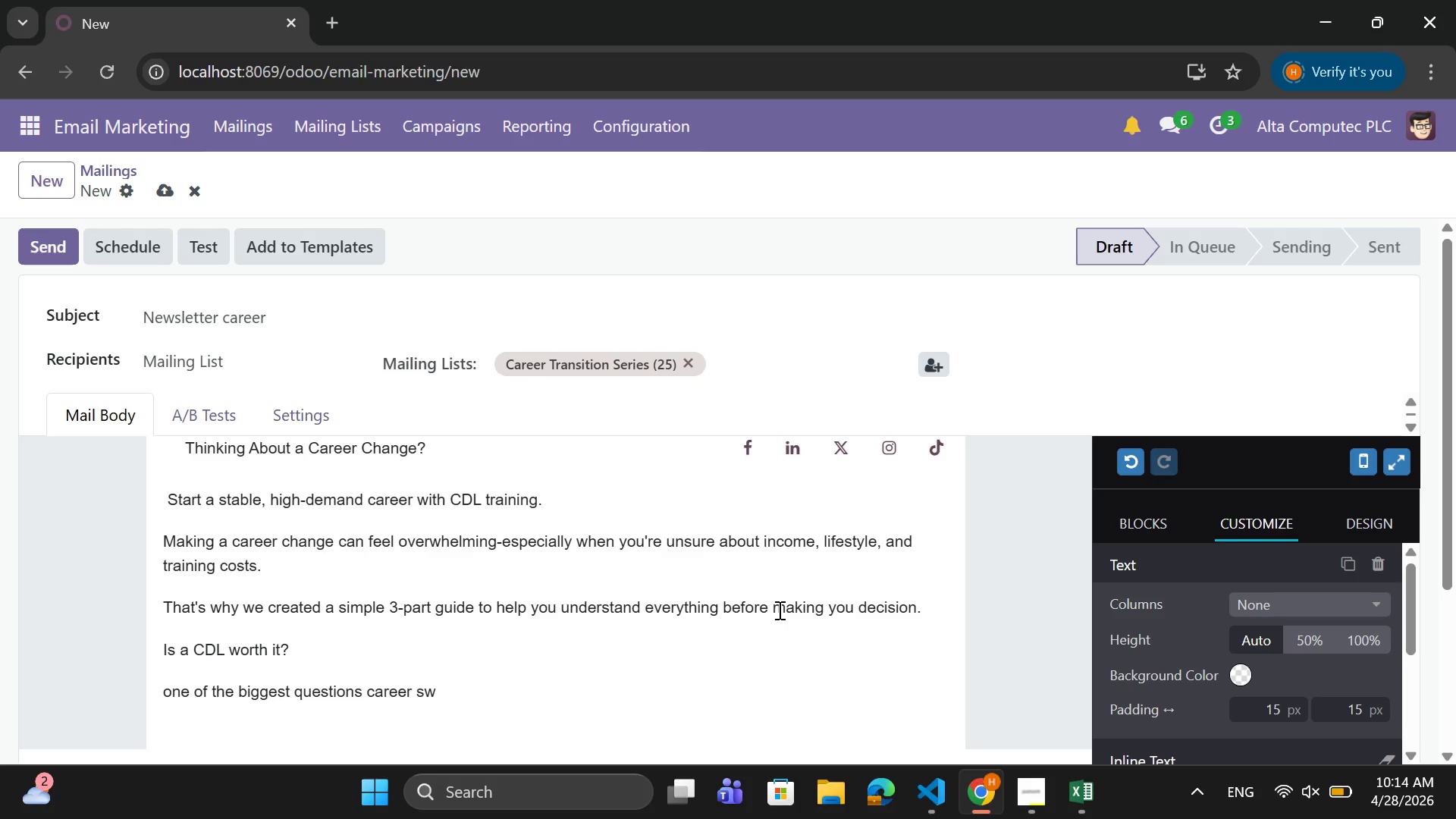 
wait(5.02)
 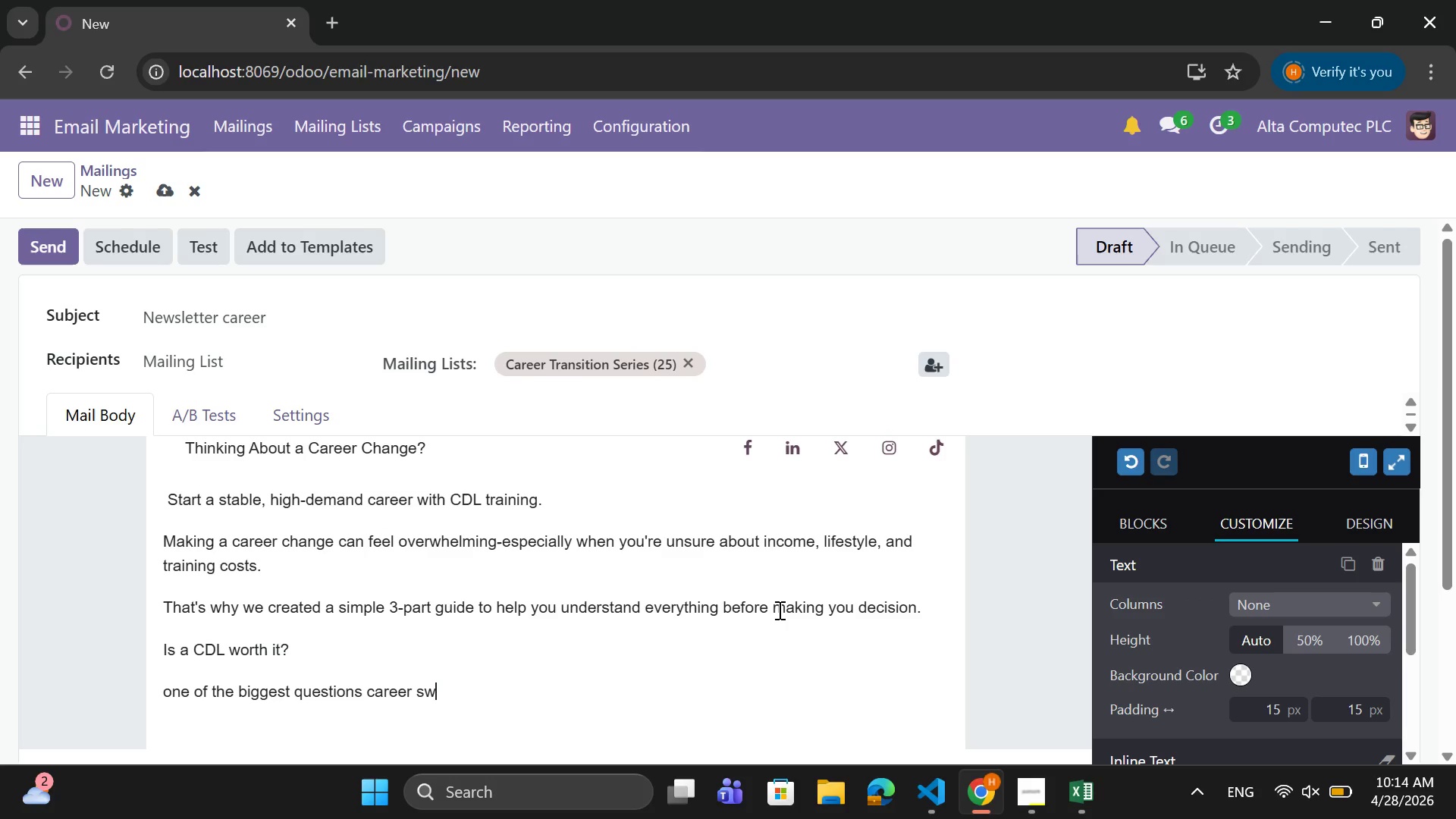 
type(irrtc)
key(Backspace)
key(Backspace)
type(cher)
key(Backspace)
key(Backspace)
key(Backspace)
key(Backspace)
key(Backspace)
key(Backspace)
type(tchers ask is whether CDL ta)
key(Backspace)
type(raining is actually worth the investment.)
 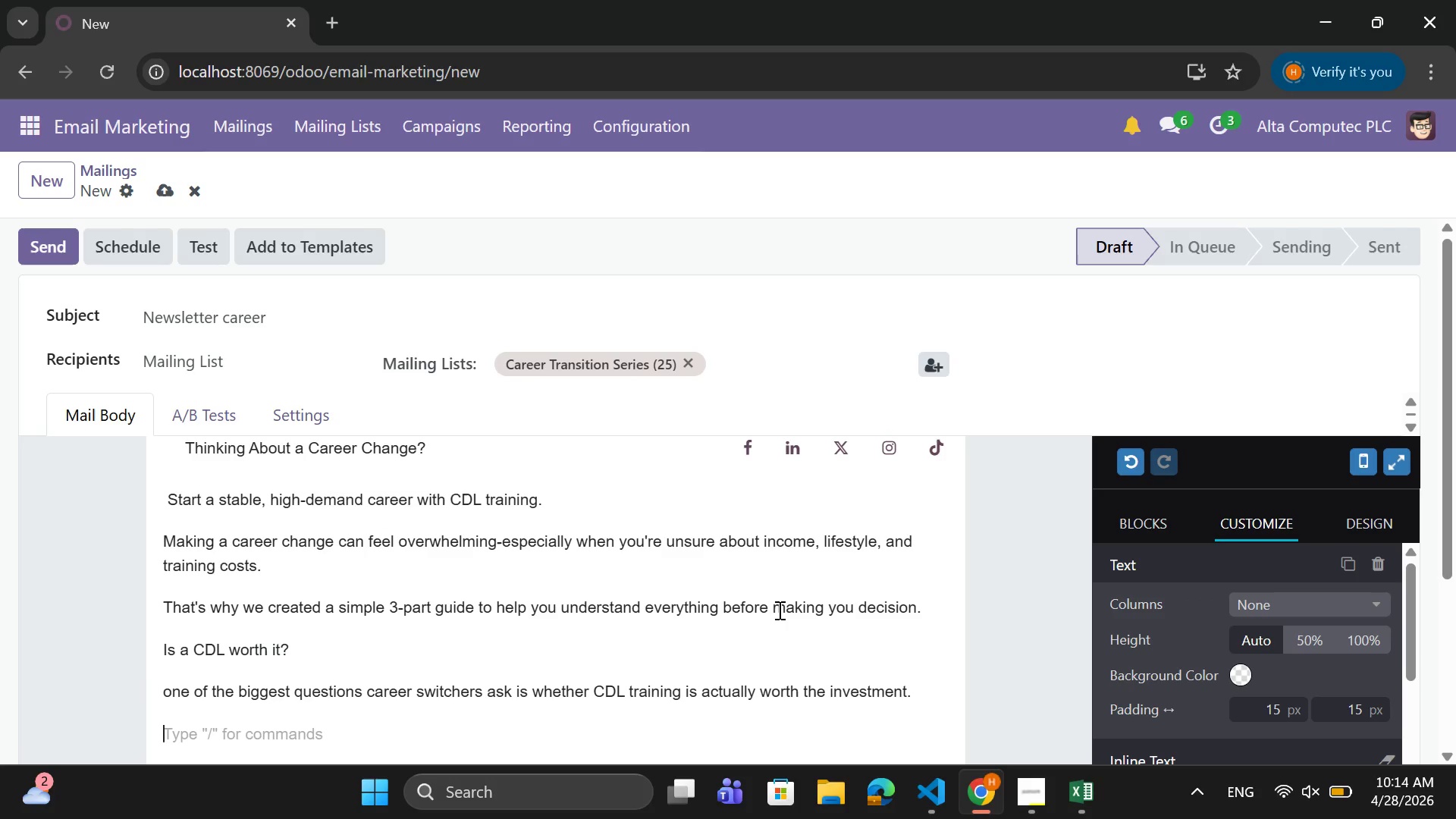 
key(Enter)
 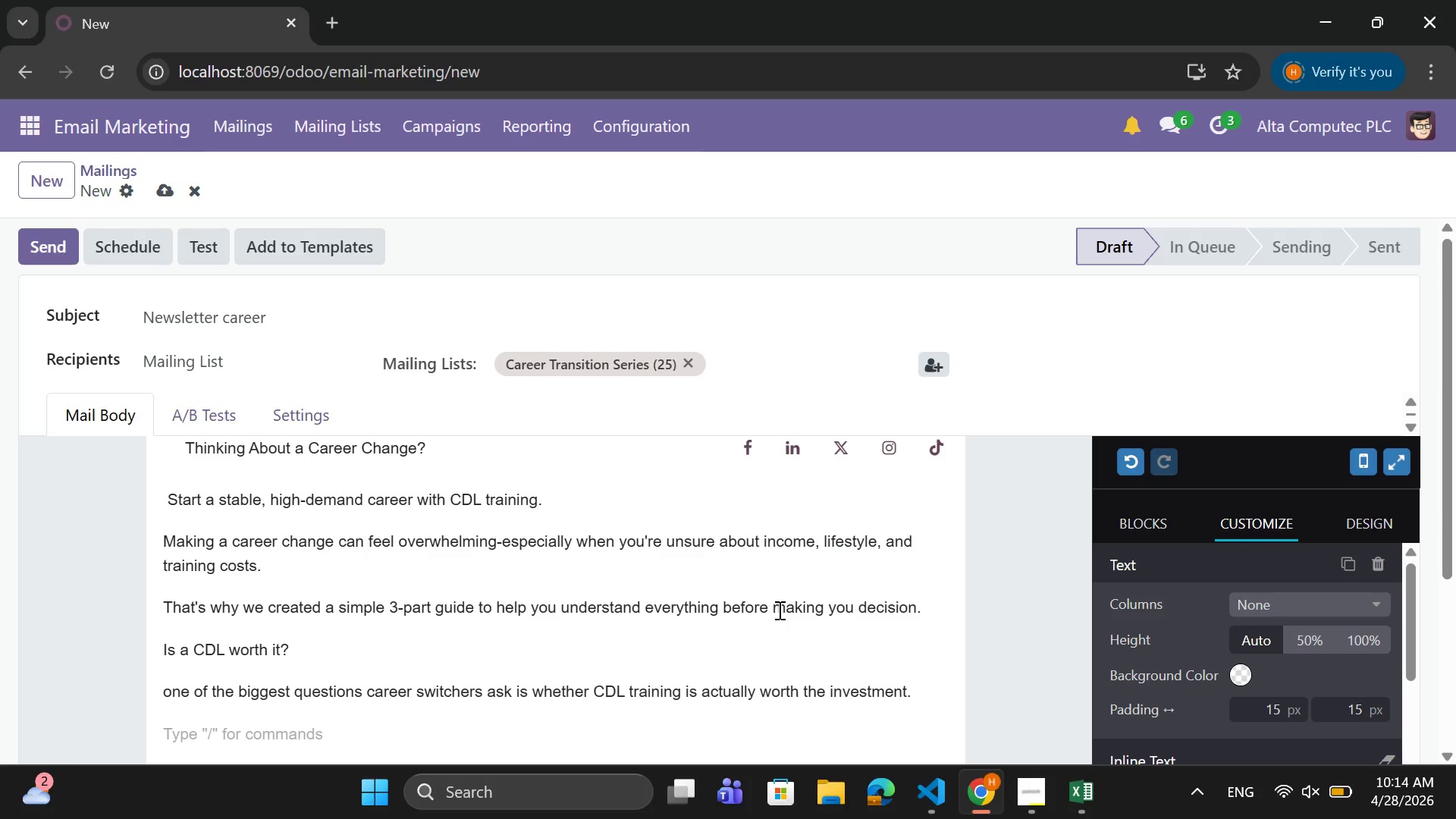 
key(Tab)
type(i)
key(Tab)
key(Backspace)
key(Backspace)
key(Backspace)
type(In this guide, you'll learn:)
 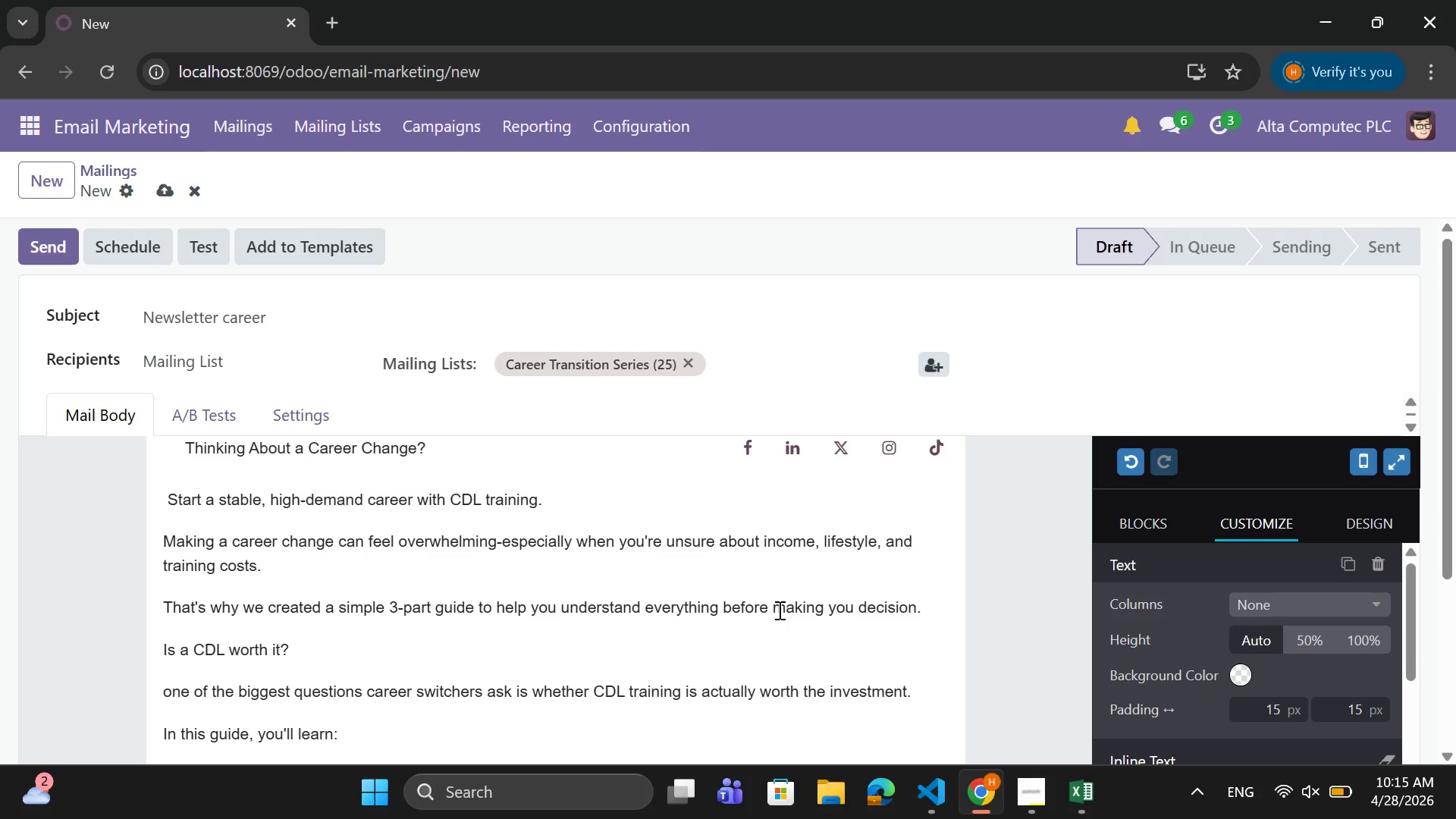 
key(Enter)
 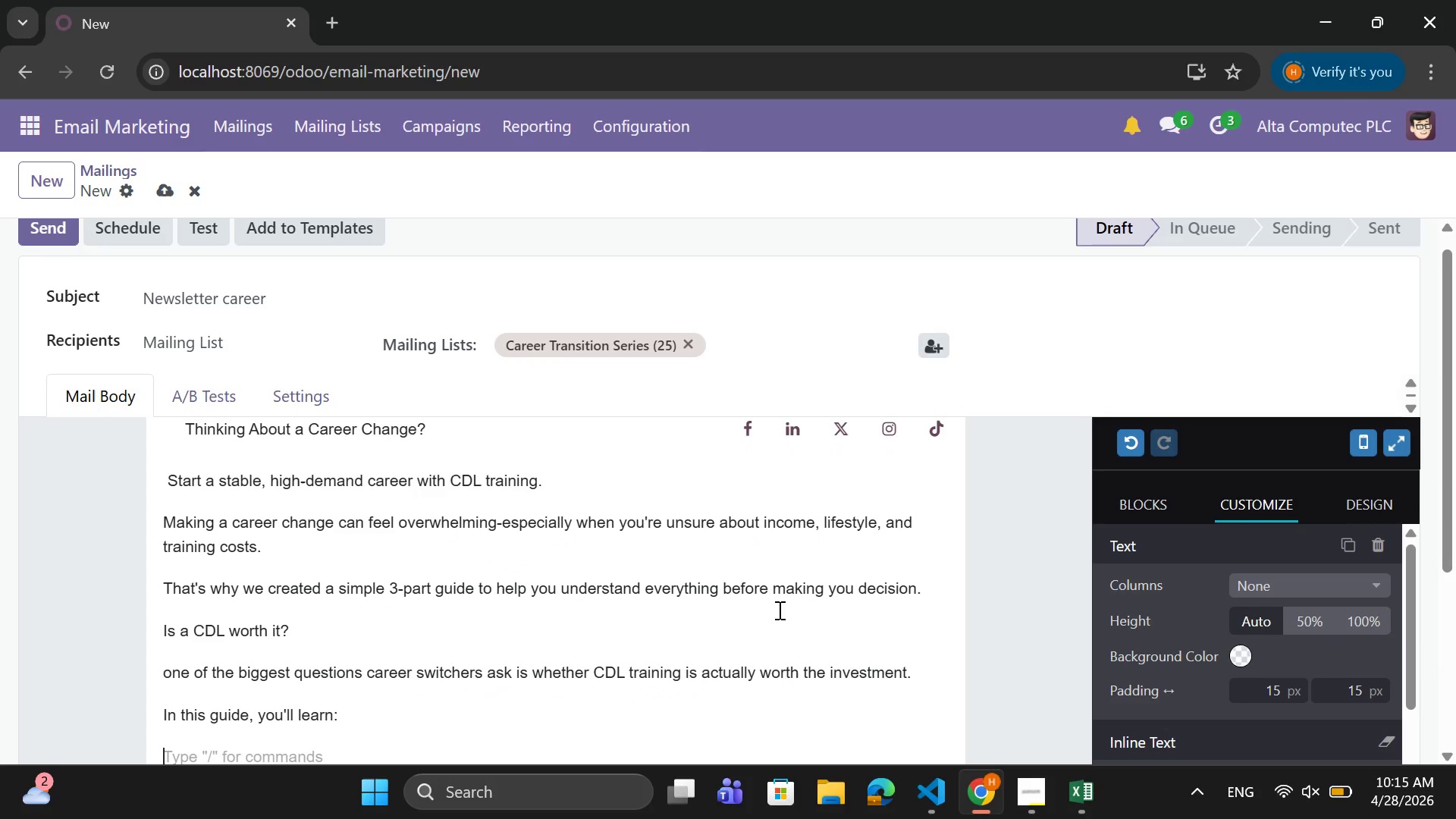 
type(How much CDL drivers earn )
 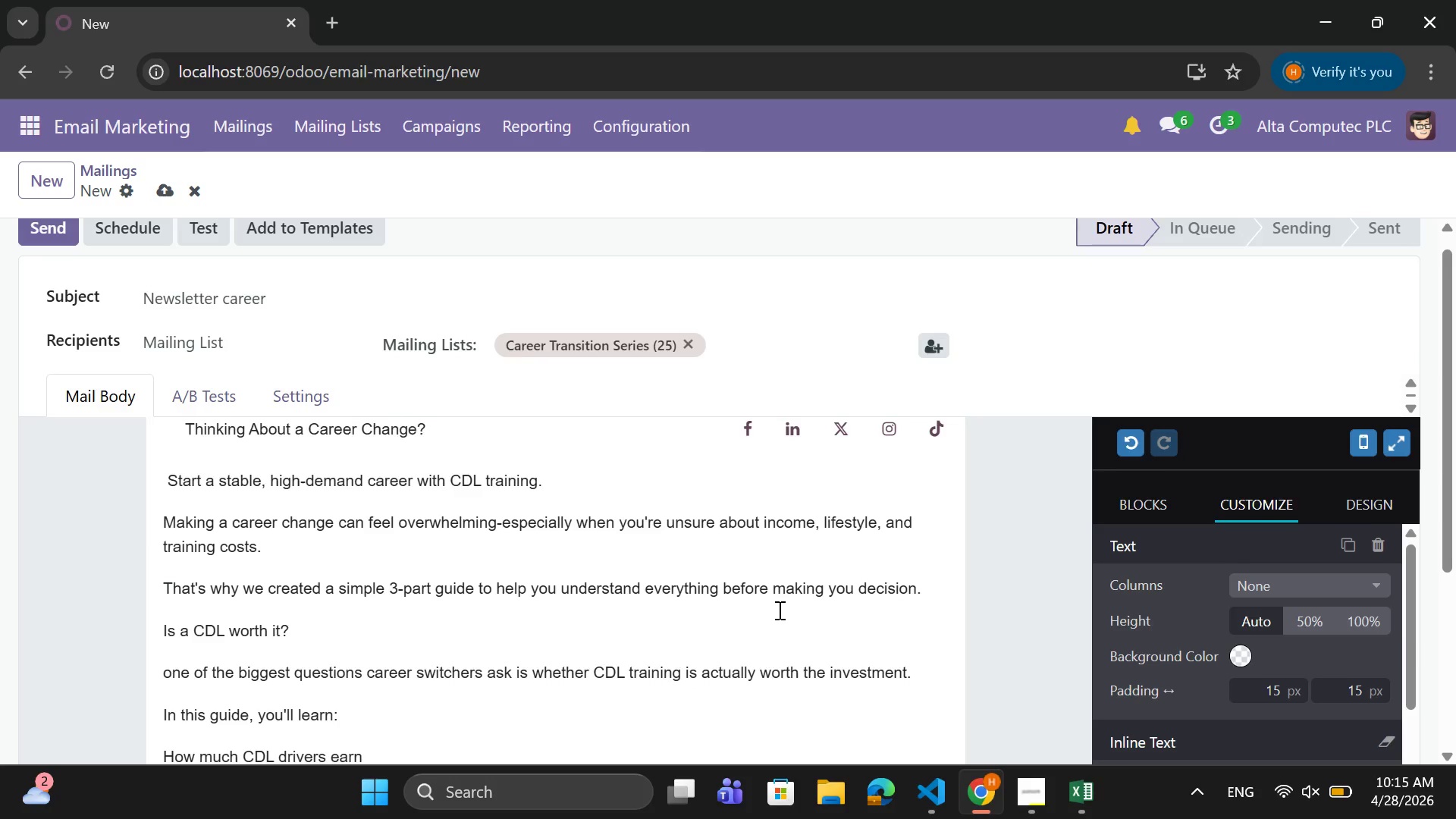 
key(Enter)
 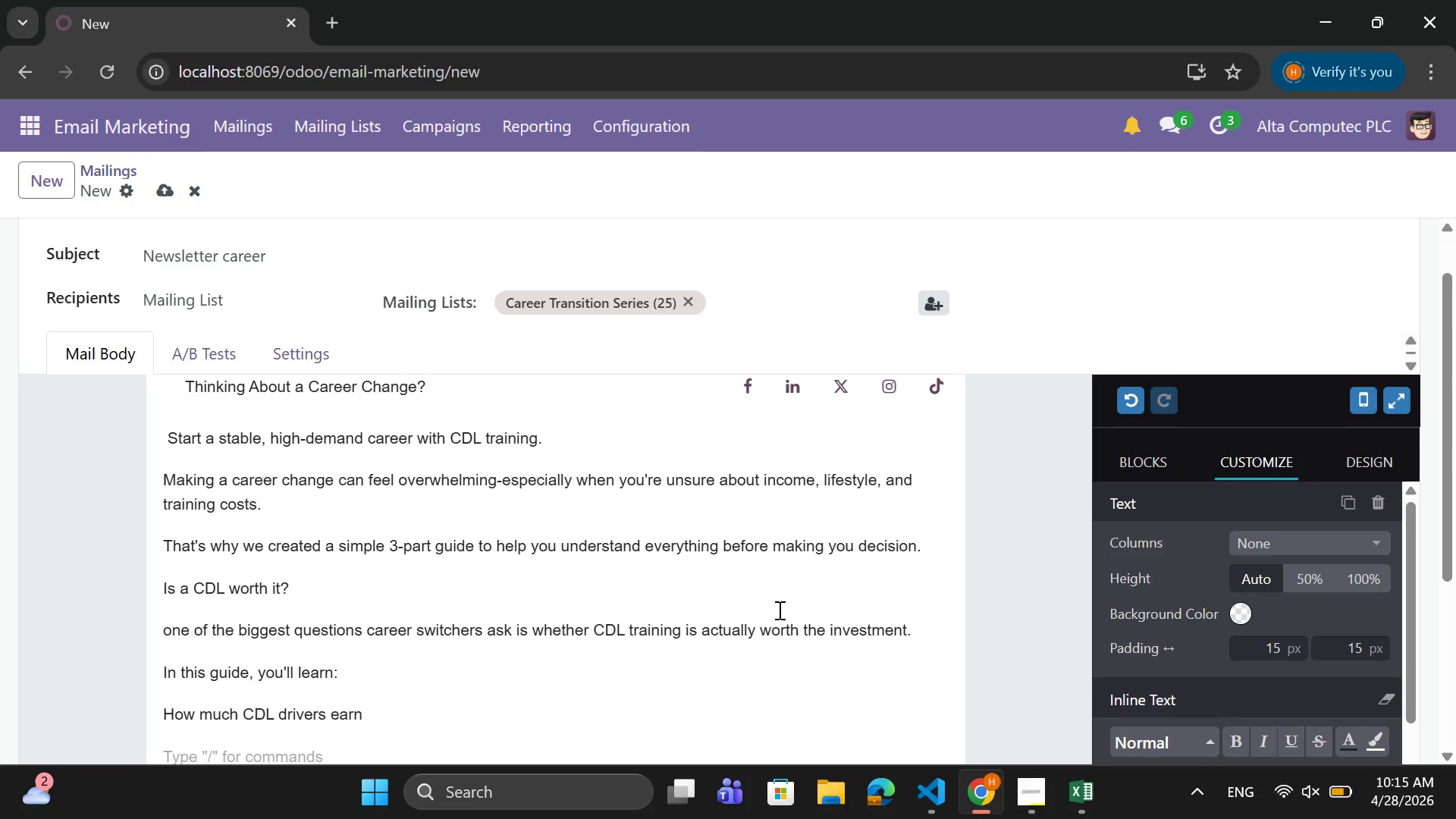 
type(How much)
 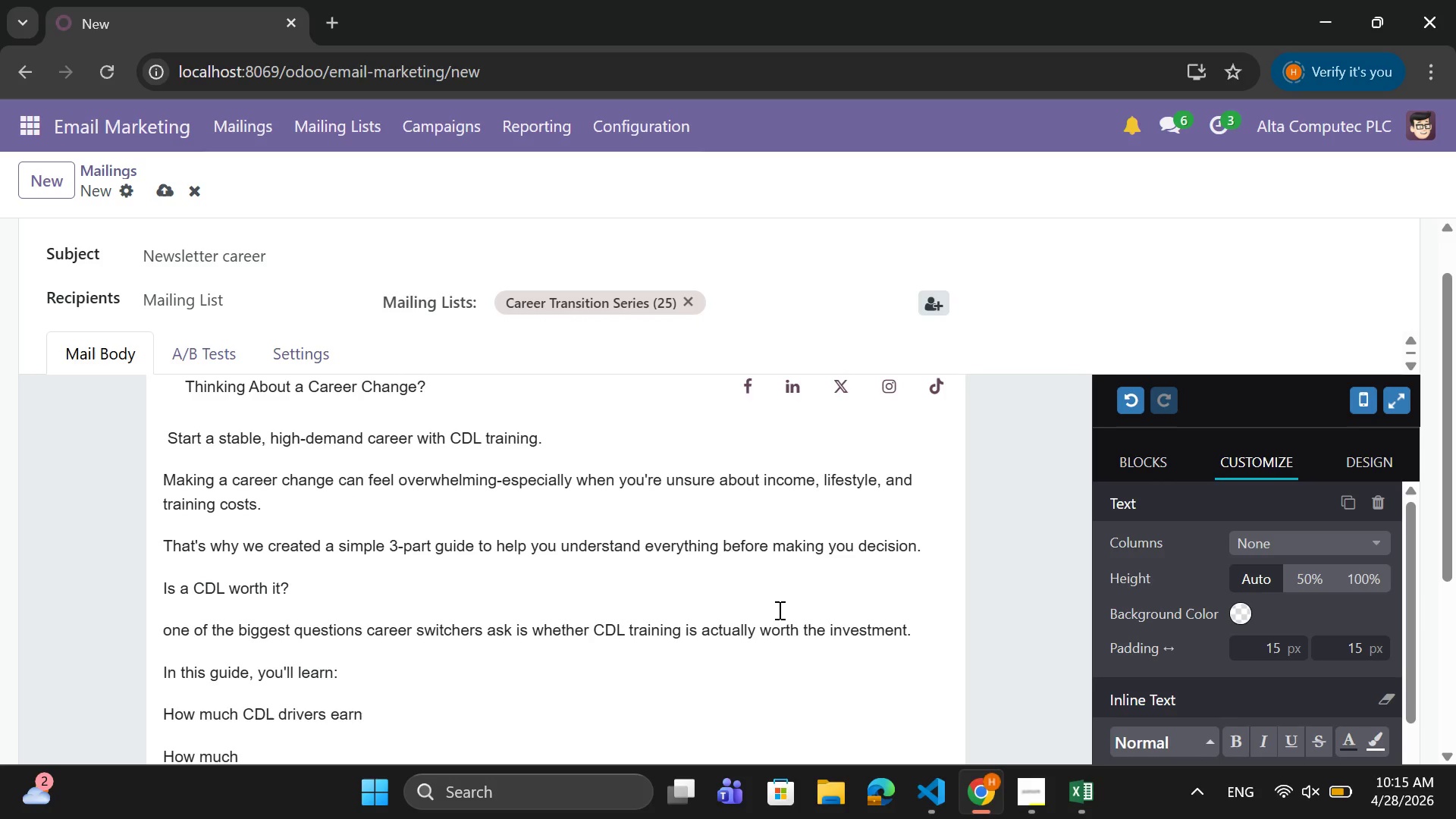 
key(Backspace)
key(Backspace)
key(Backspace)
key(Backspace)
type(quickly training pays off)
 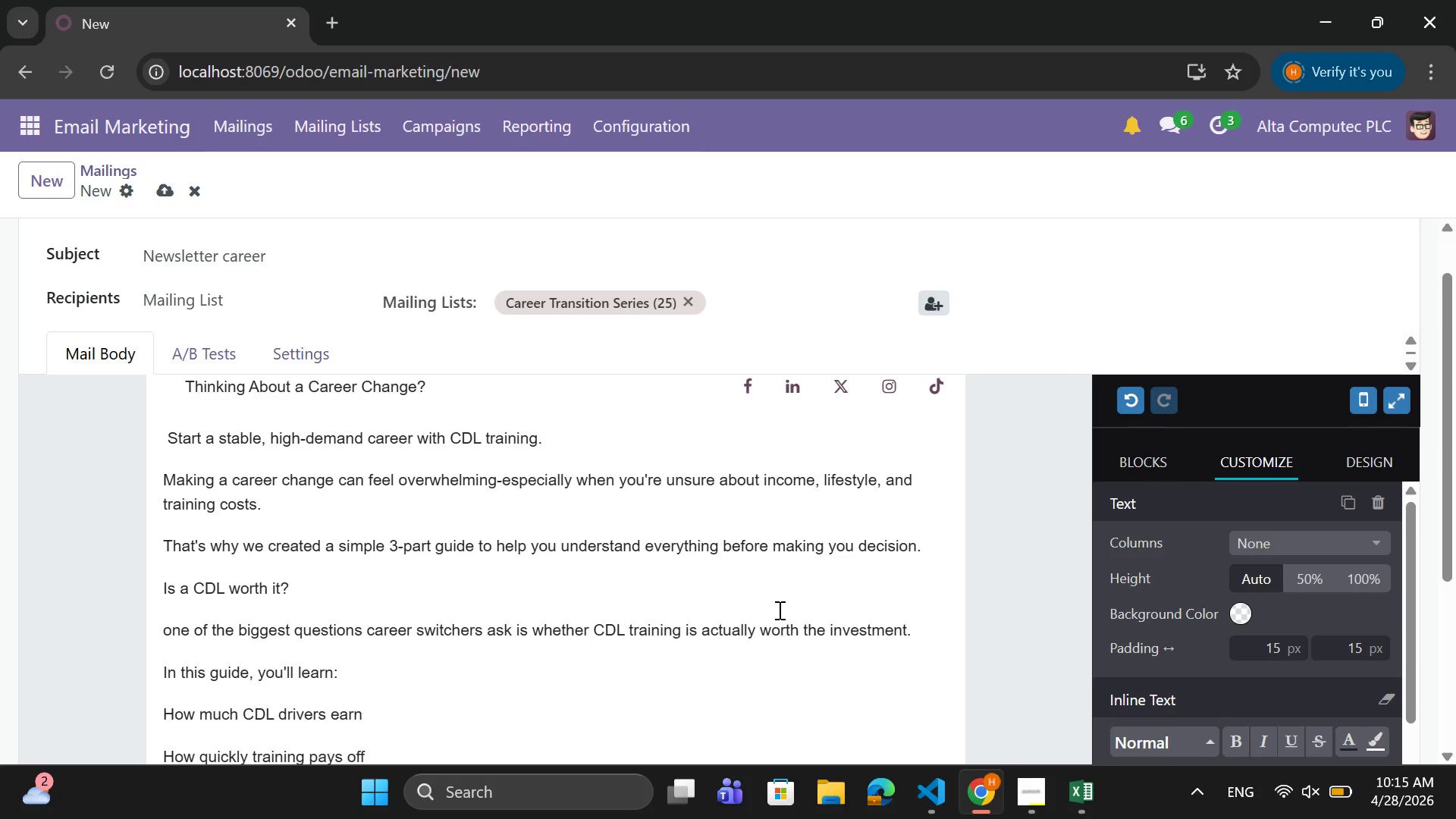 
key(Enter)
 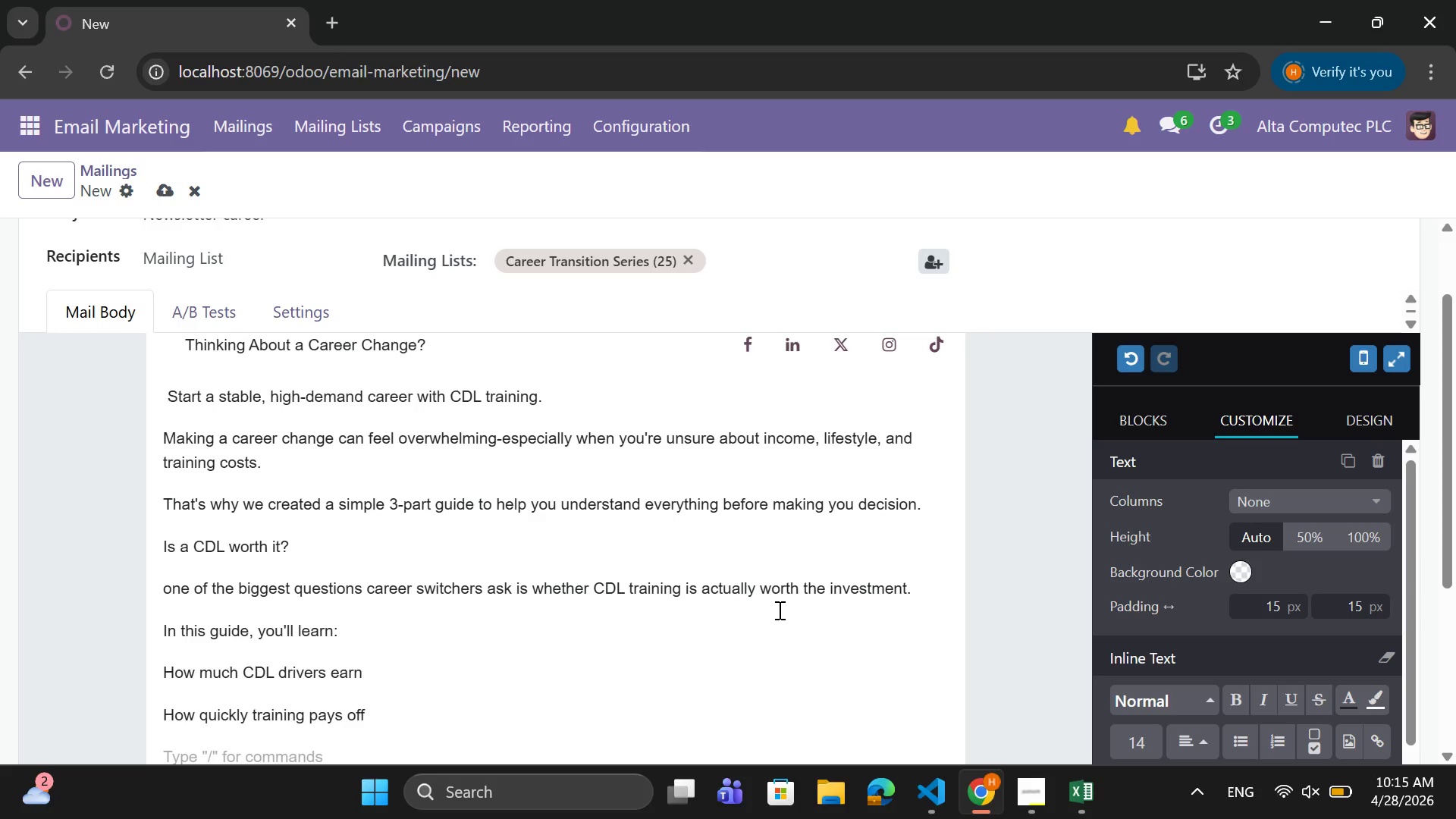 
type(why trucking remains a high )
key(Backspace)
type(-demand industry)
 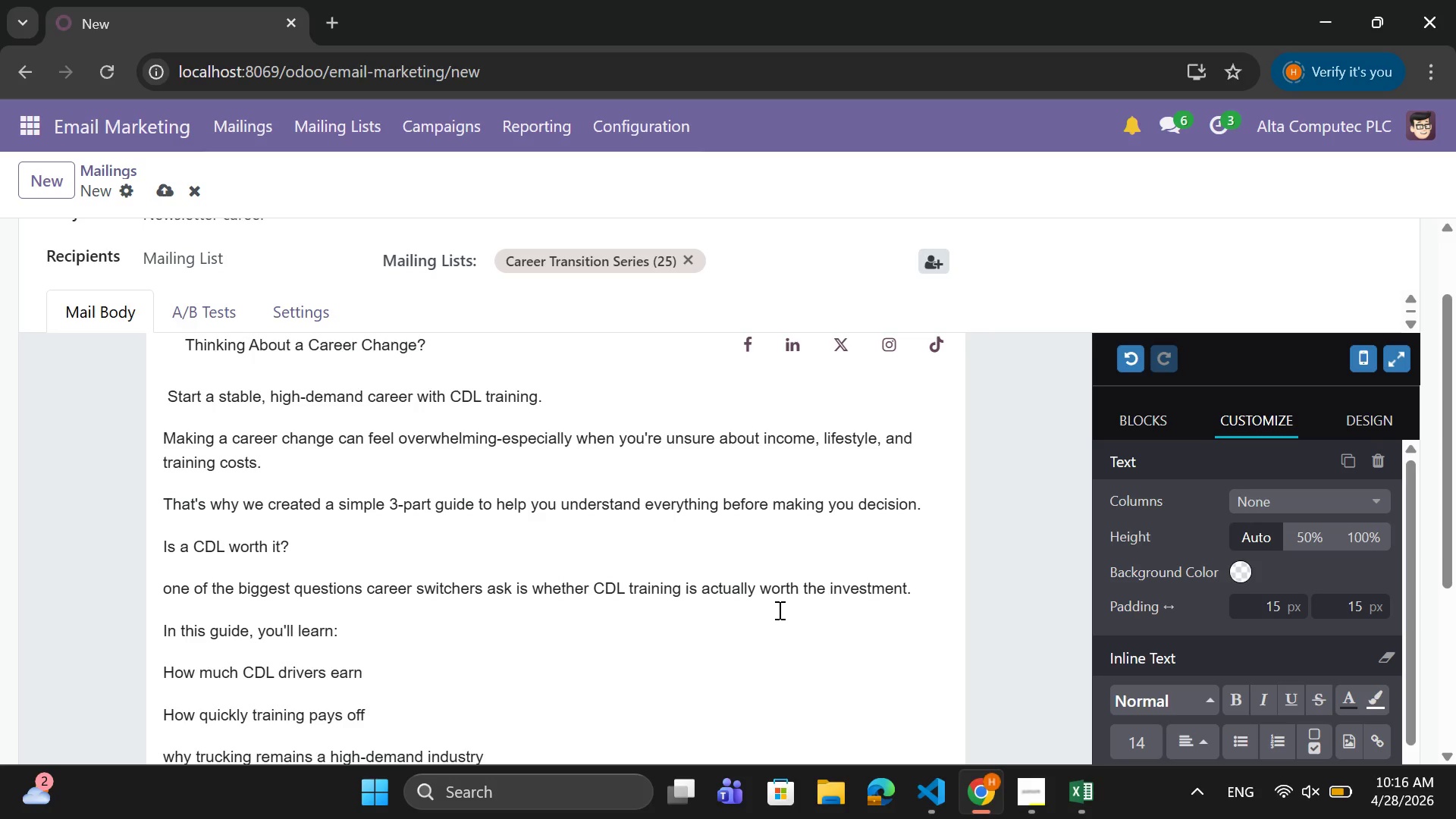 
key(Enter)
 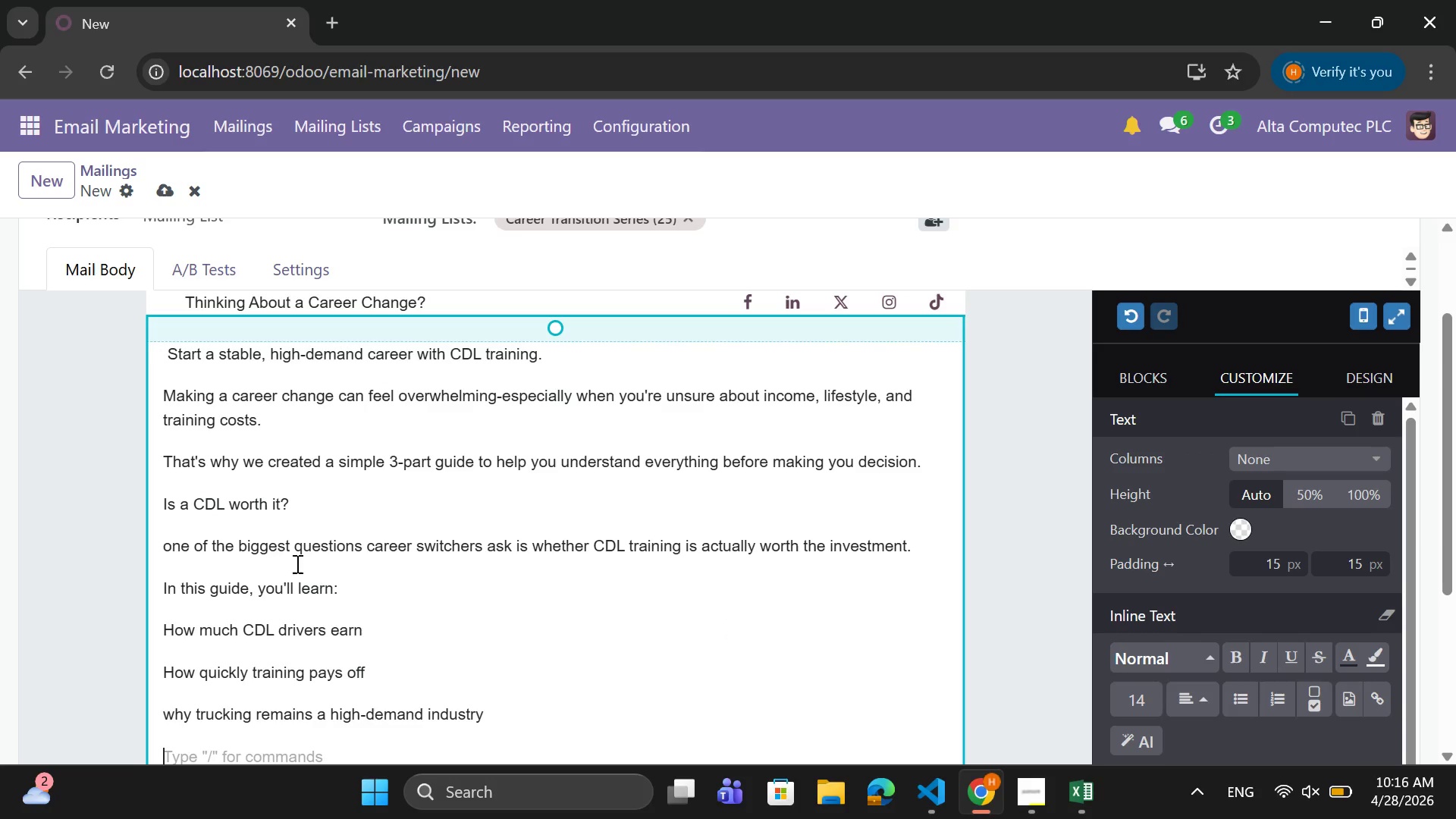 
left_click_drag(start_coordinate=[303, 505], to_coordinate=[162, 513])
 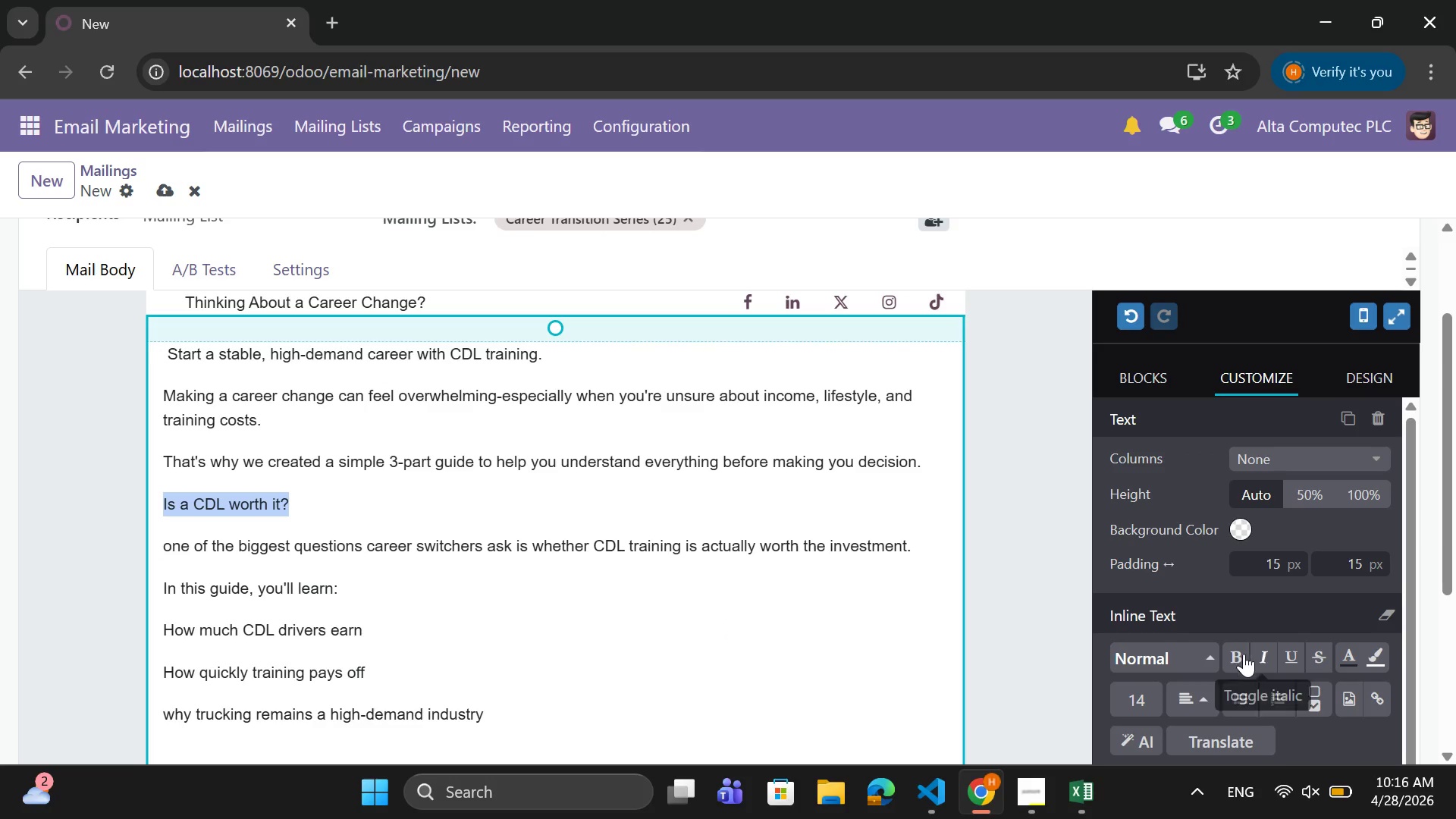 
left_click([1238, 656])
 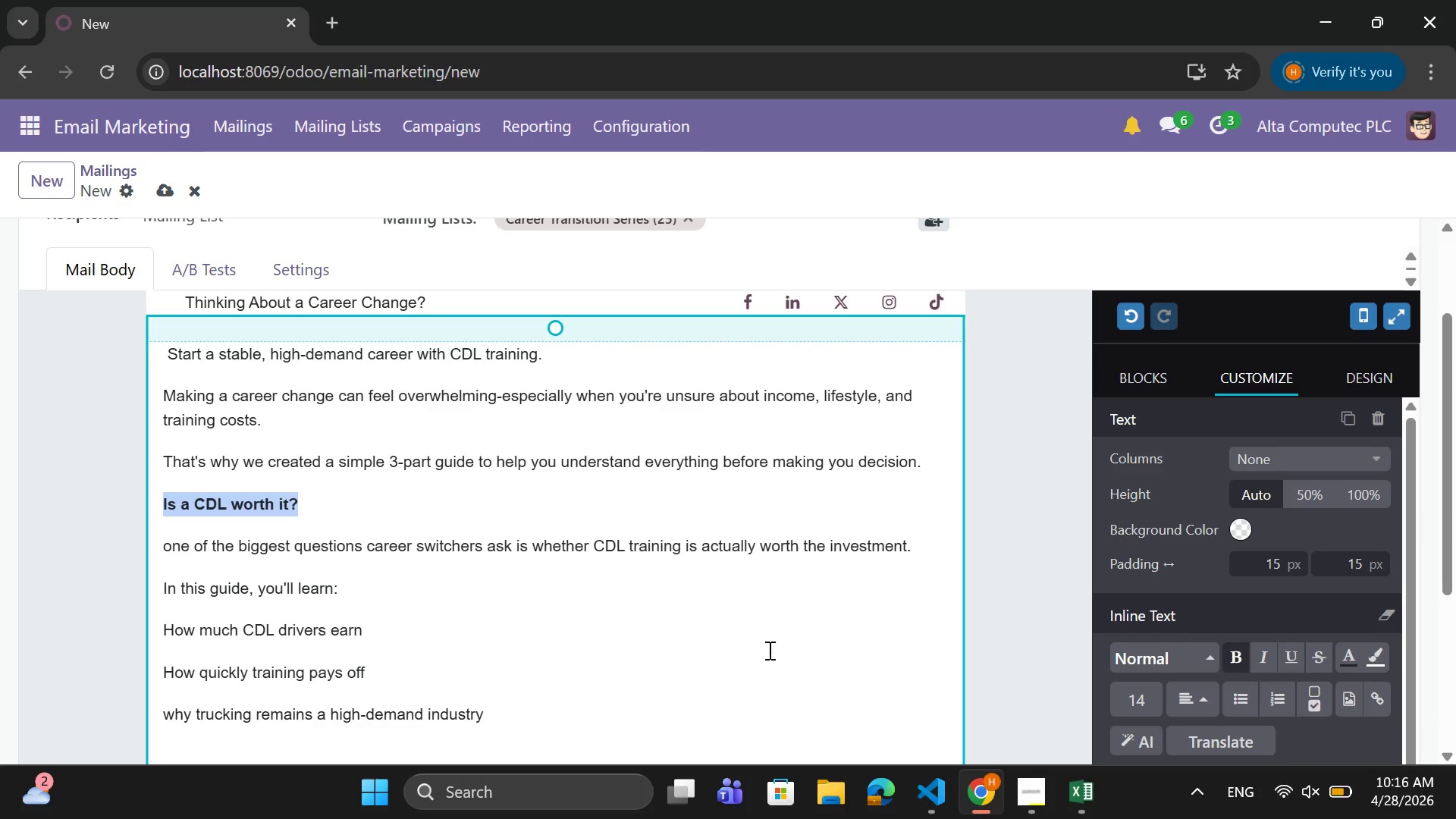 
scroll: coordinate [723, 604], scroll_direction: up, amount: 2.0
 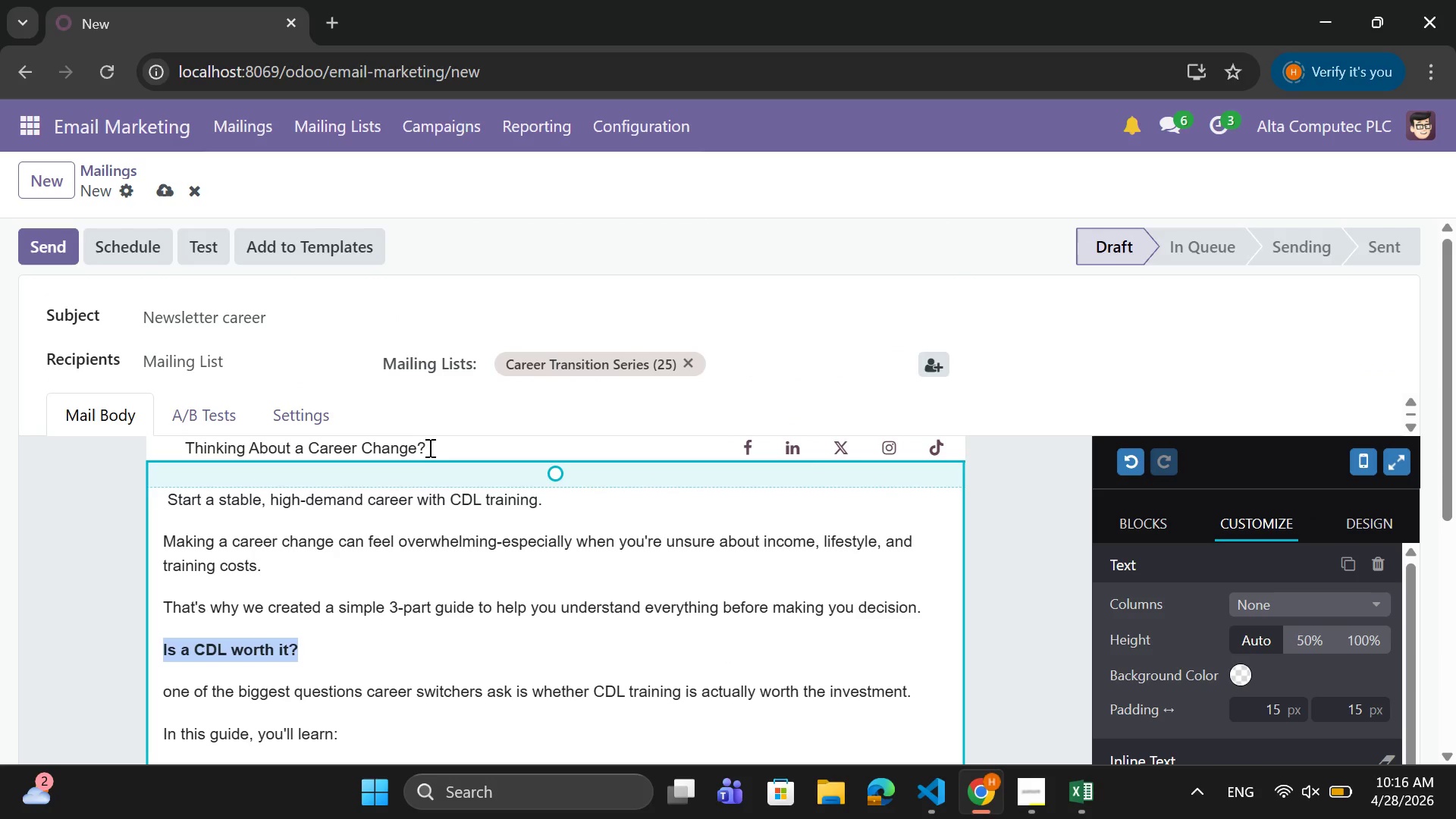 
left_click_drag(start_coordinate=[431, 440], to_coordinate=[176, 445])
 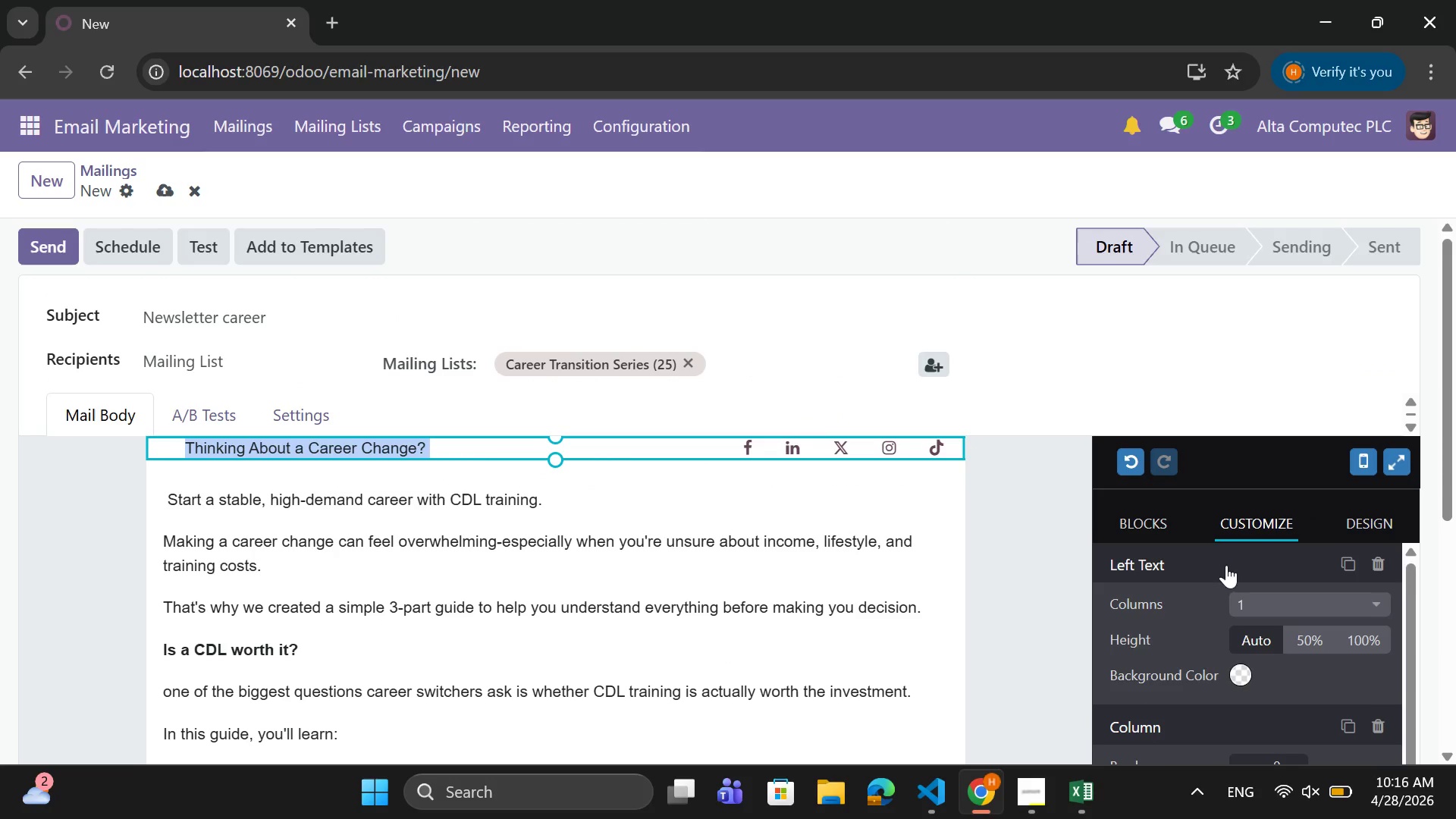 
scroll: coordinate [1213, 623], scroll_direction: down, amount: 2.0
 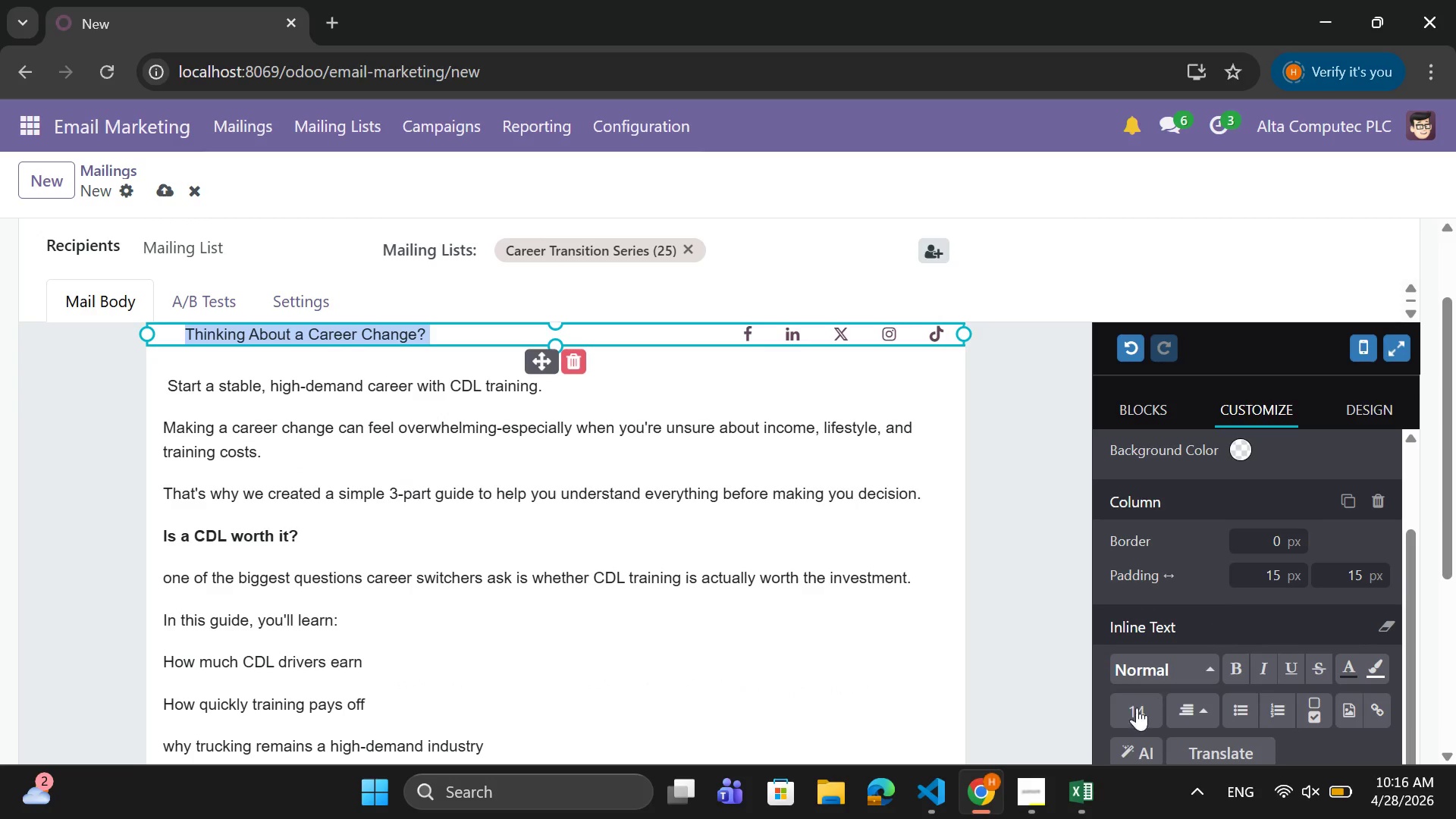 
left_click([1132, 711])
 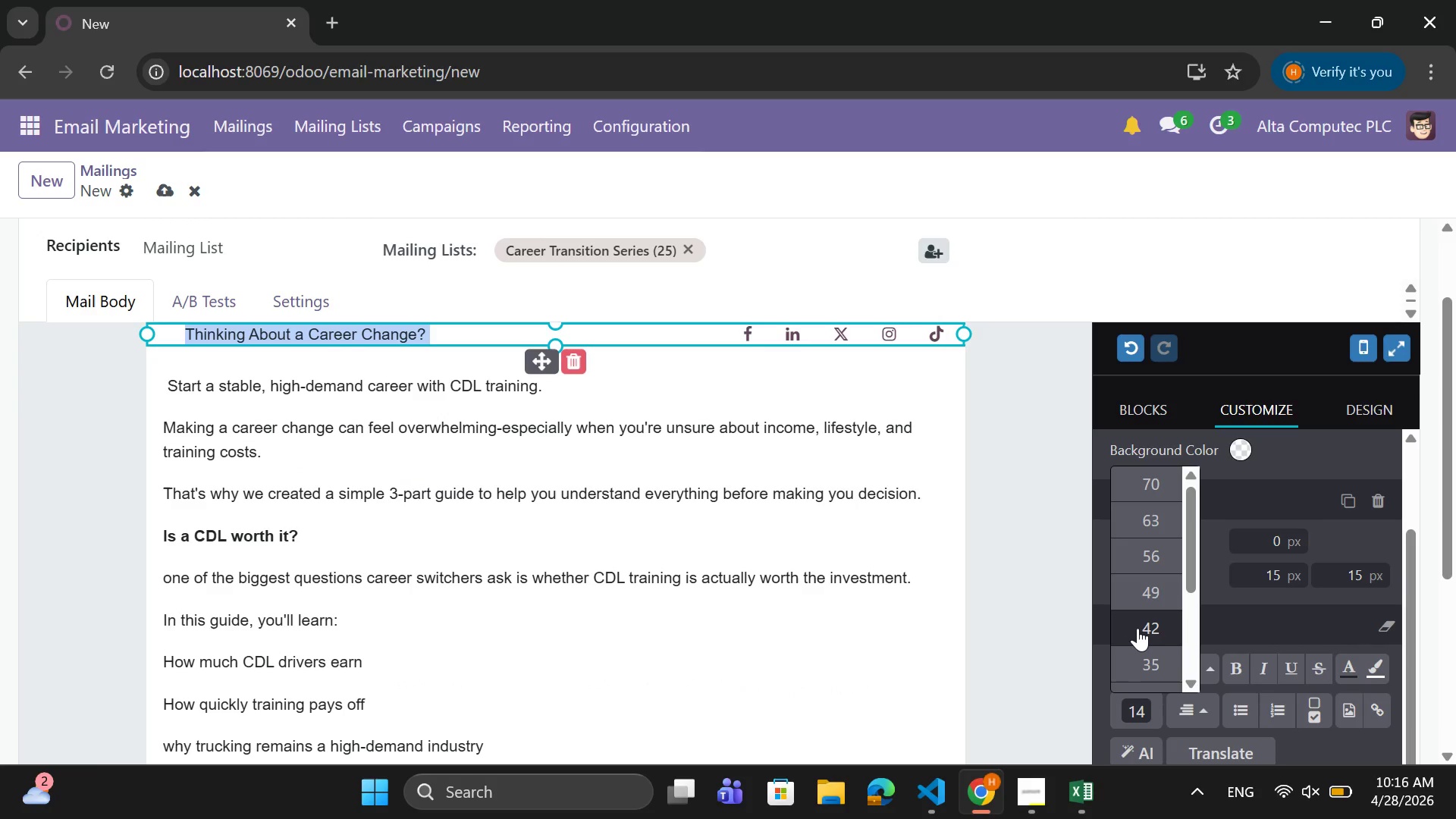 
scroll: coordinate [1225, 631], scroll_direction: down, amount: 5.0
 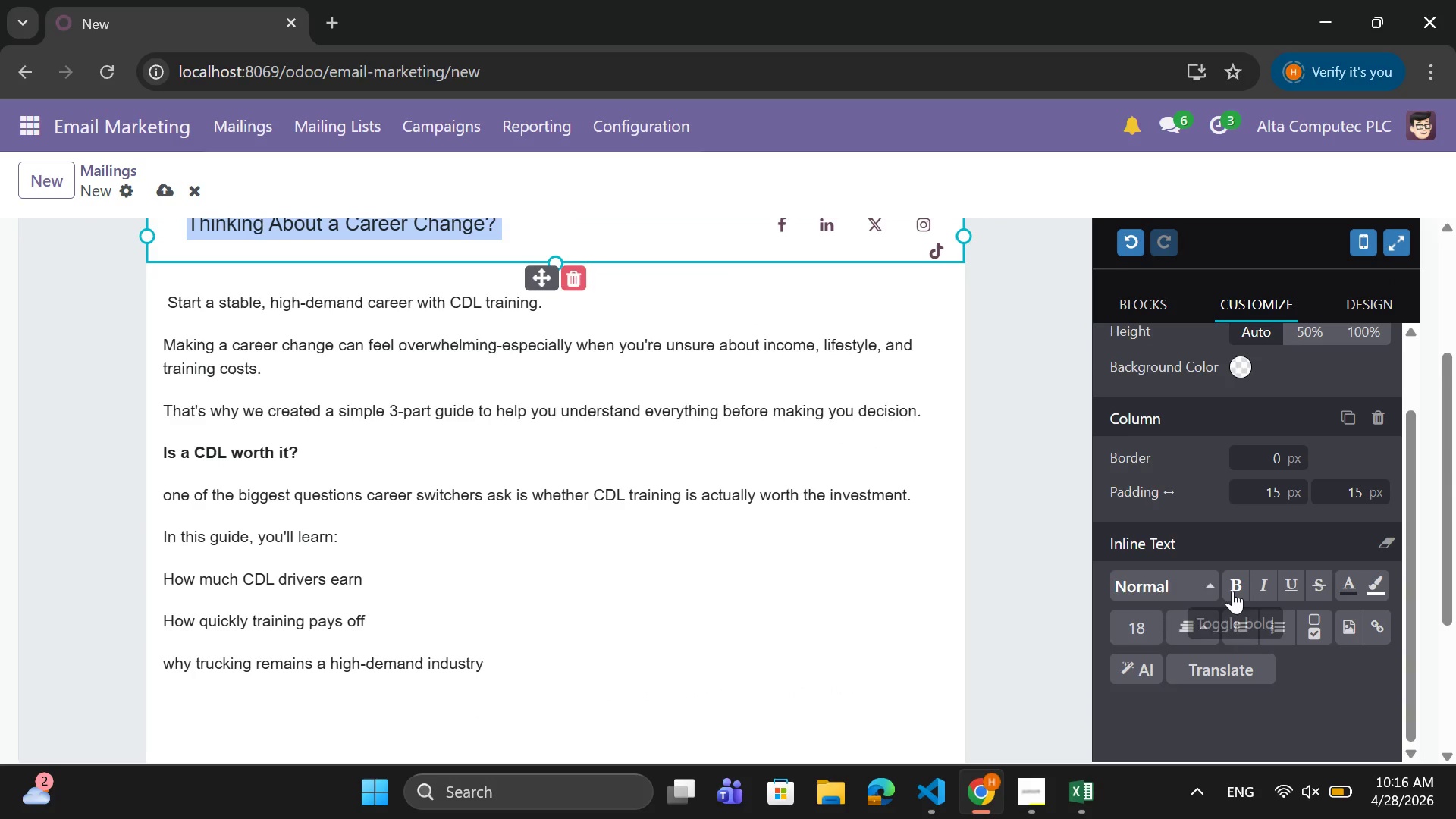 
left_click([1236, 587])
 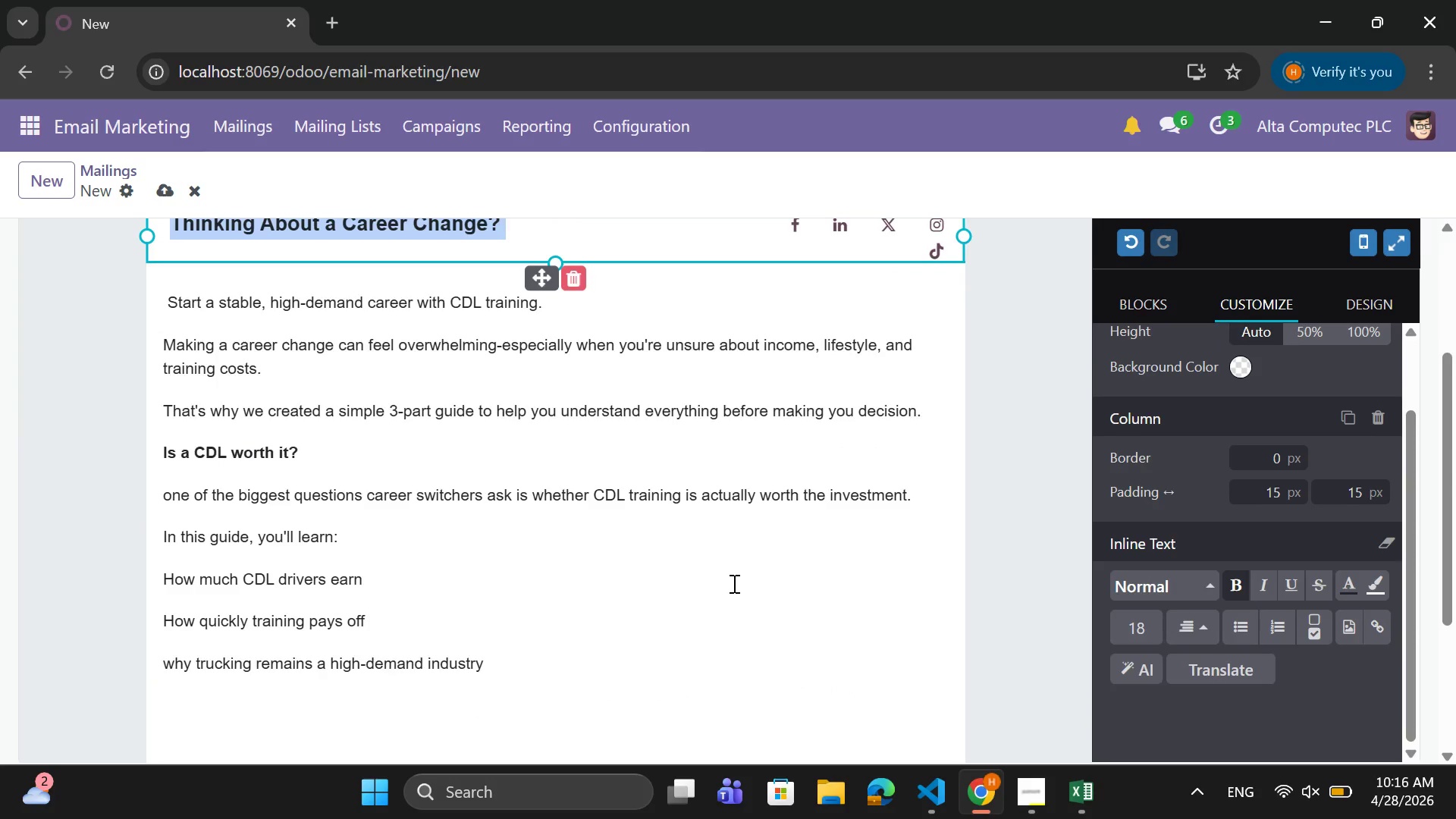 
scroll: coordinate [733, 583], scroll_direction: up, amount: 1.0
 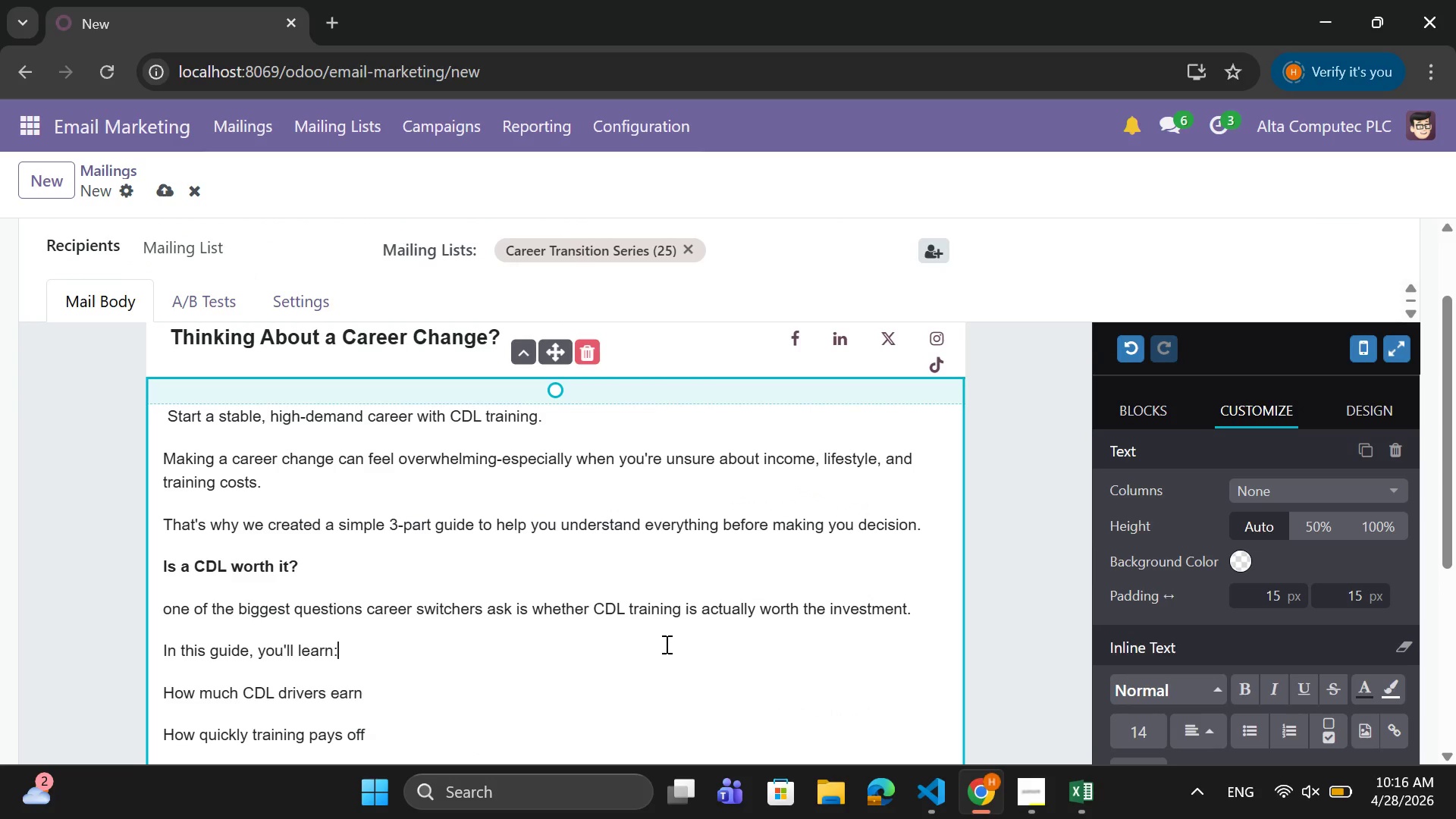 
scroll: coordinate [665, 643], scroll_direction: down, amount: 1.0
 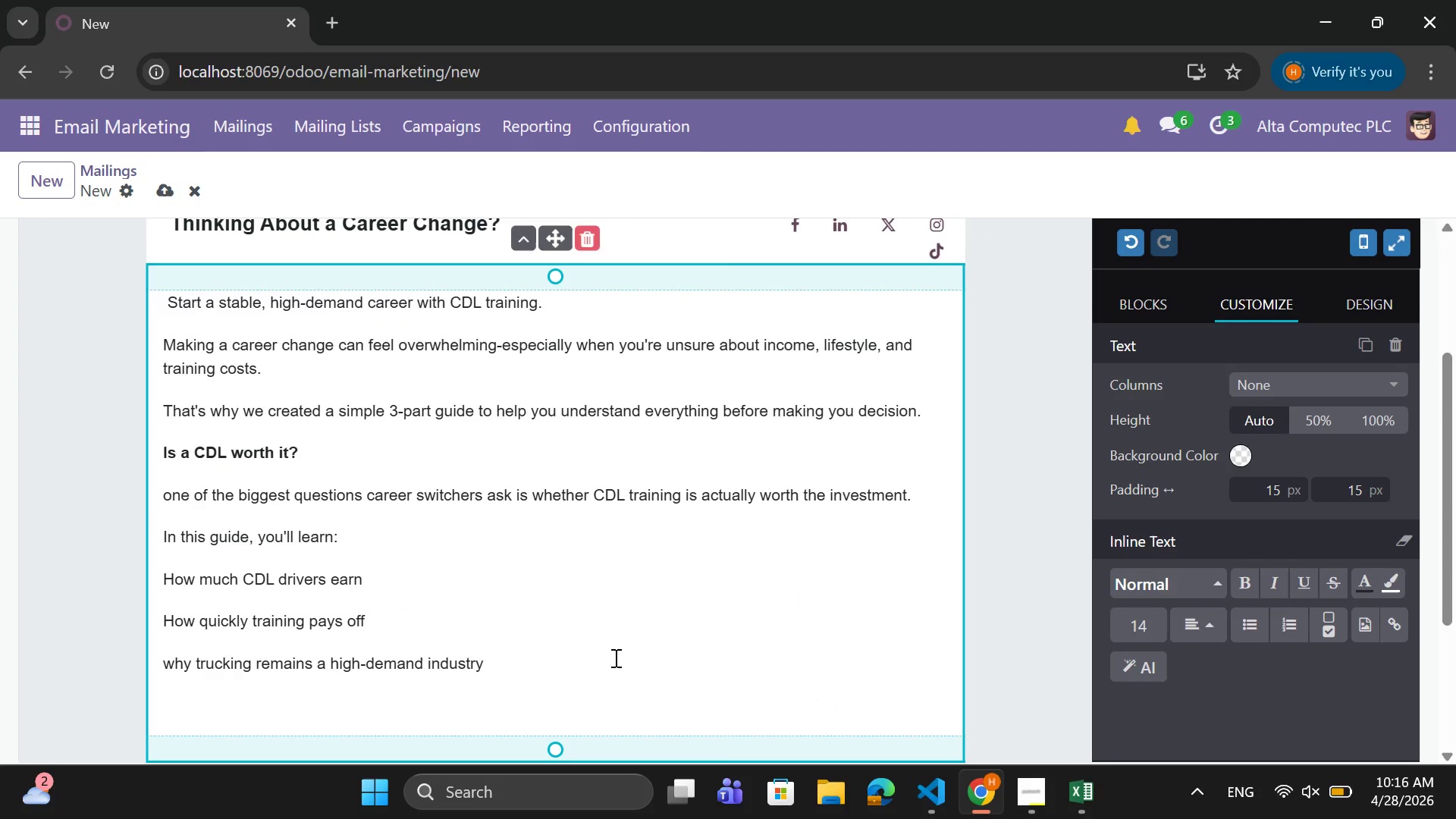 
left_click([613, 658])
 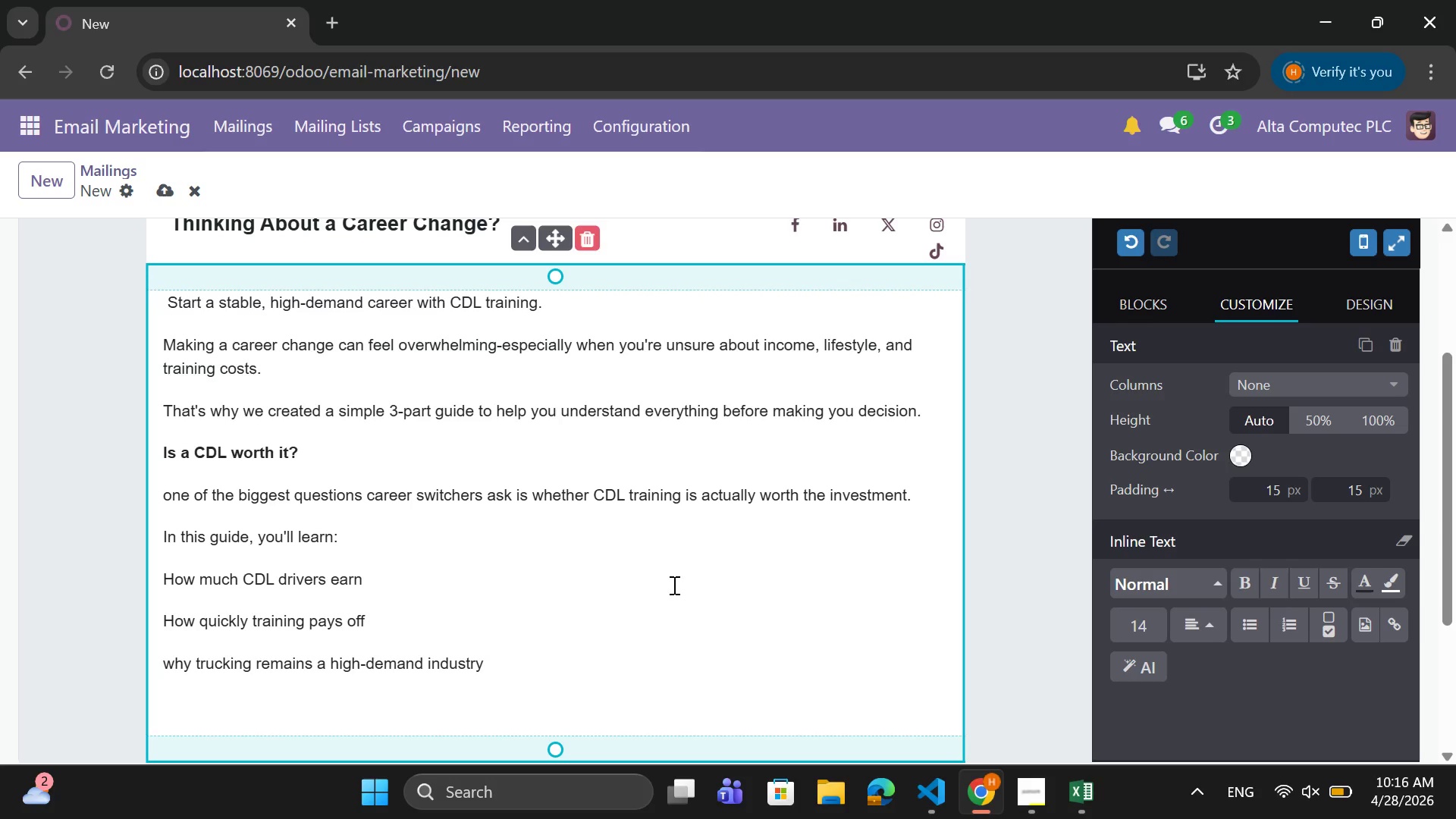 
key(Enter)
 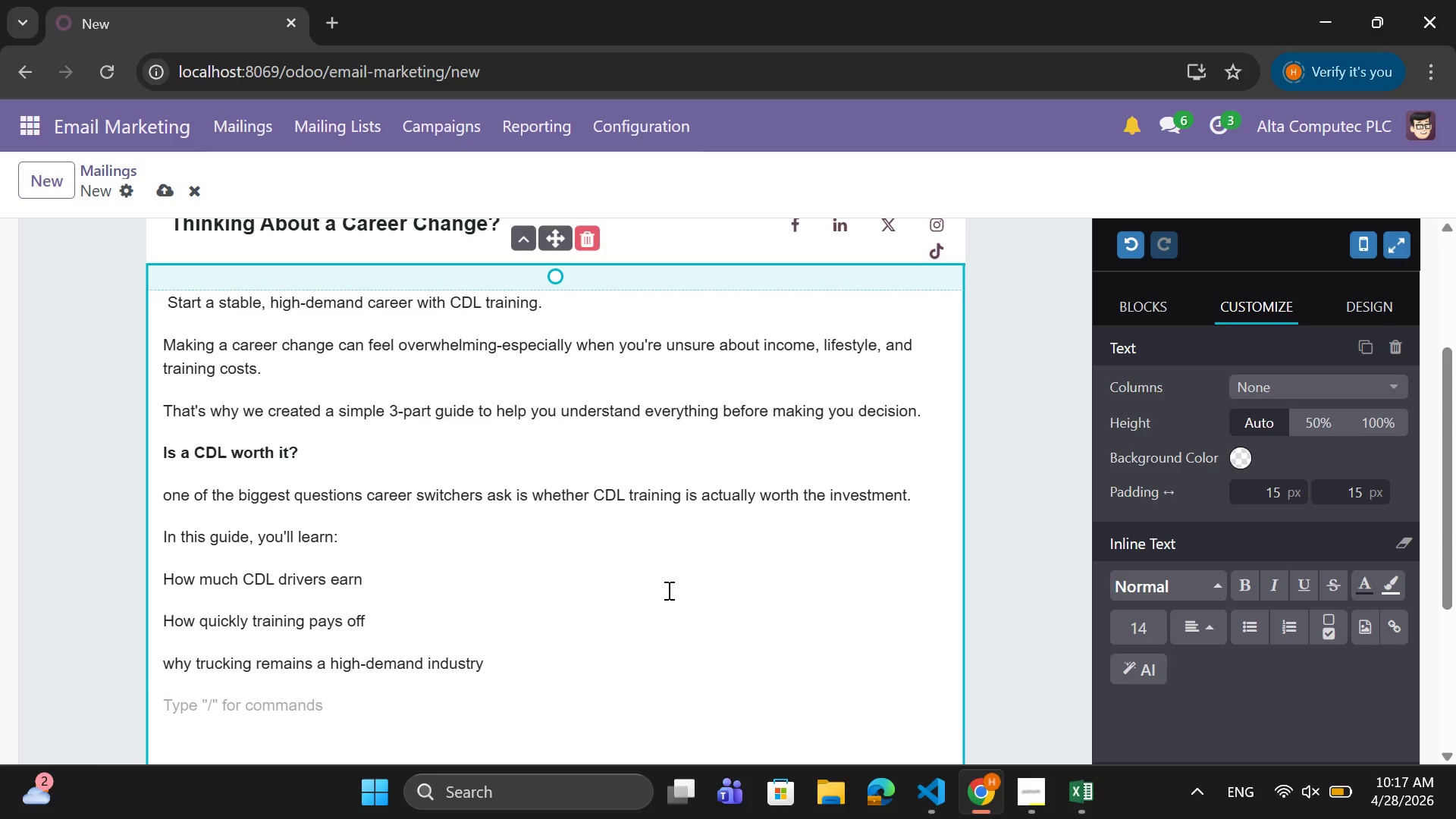 
wait(81.73)
 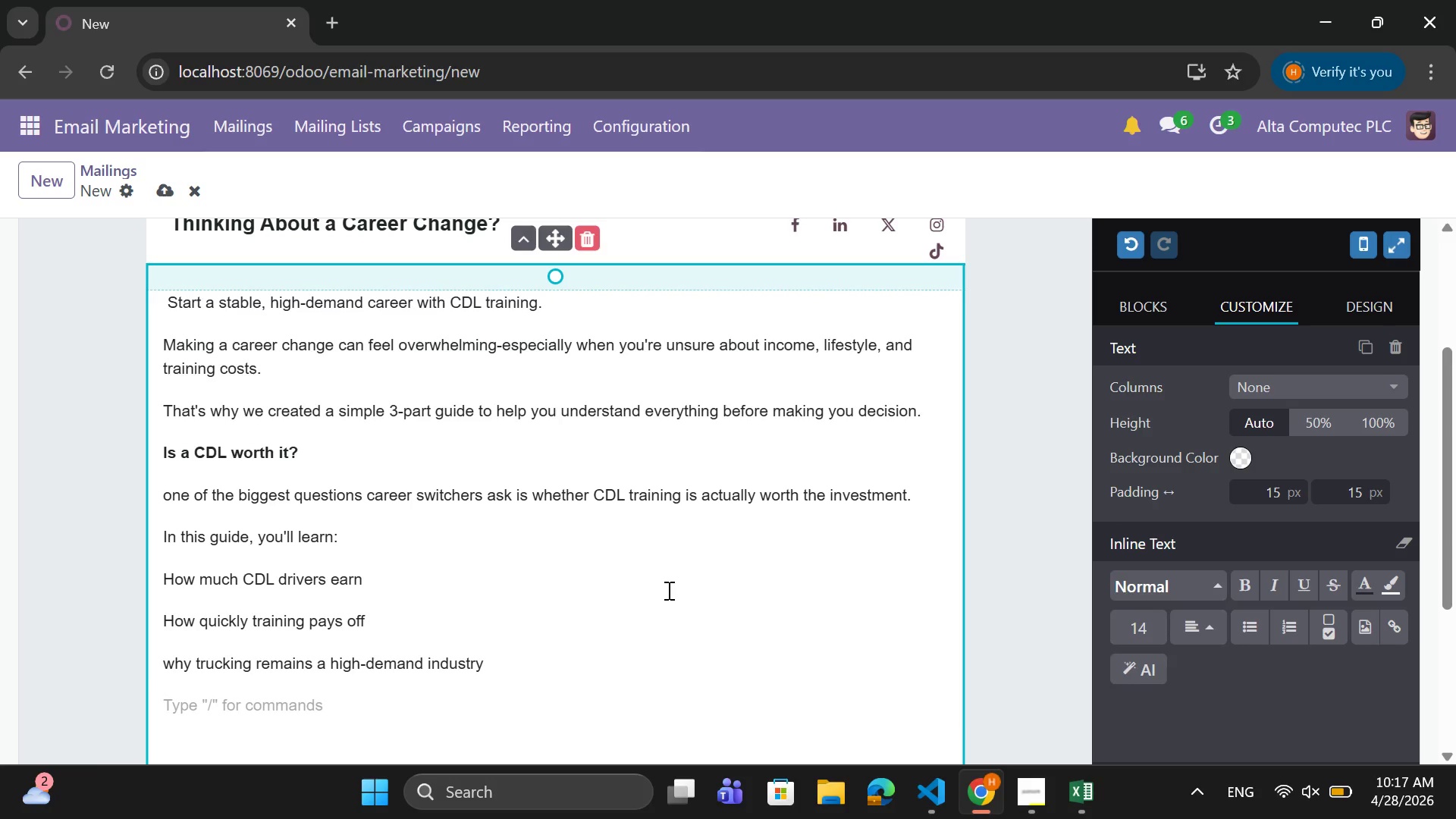 
left_click([1401, 629])
 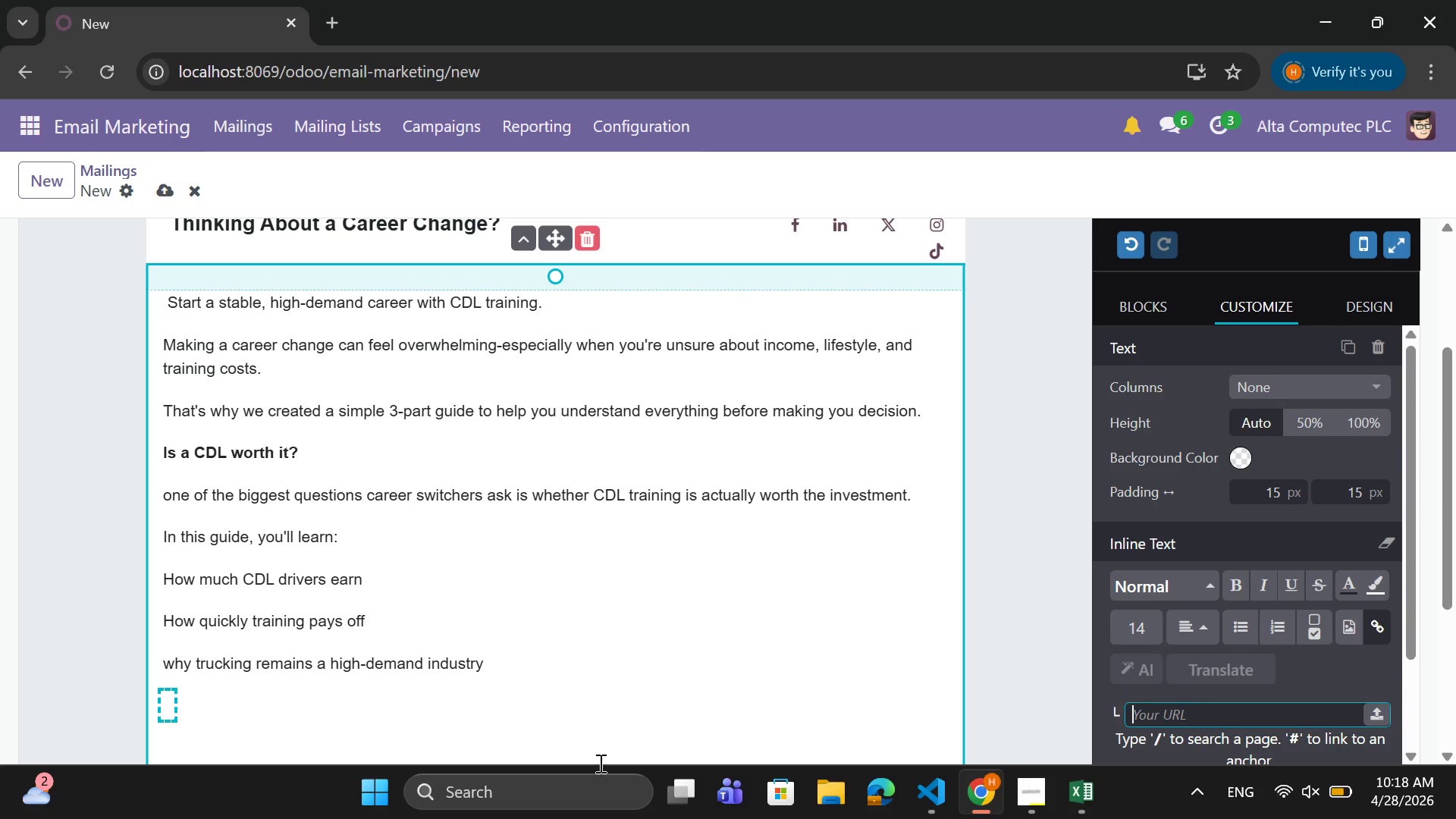 
scroll: coordinate [1105, 622], scroll_direction: down, amount: 2.0
 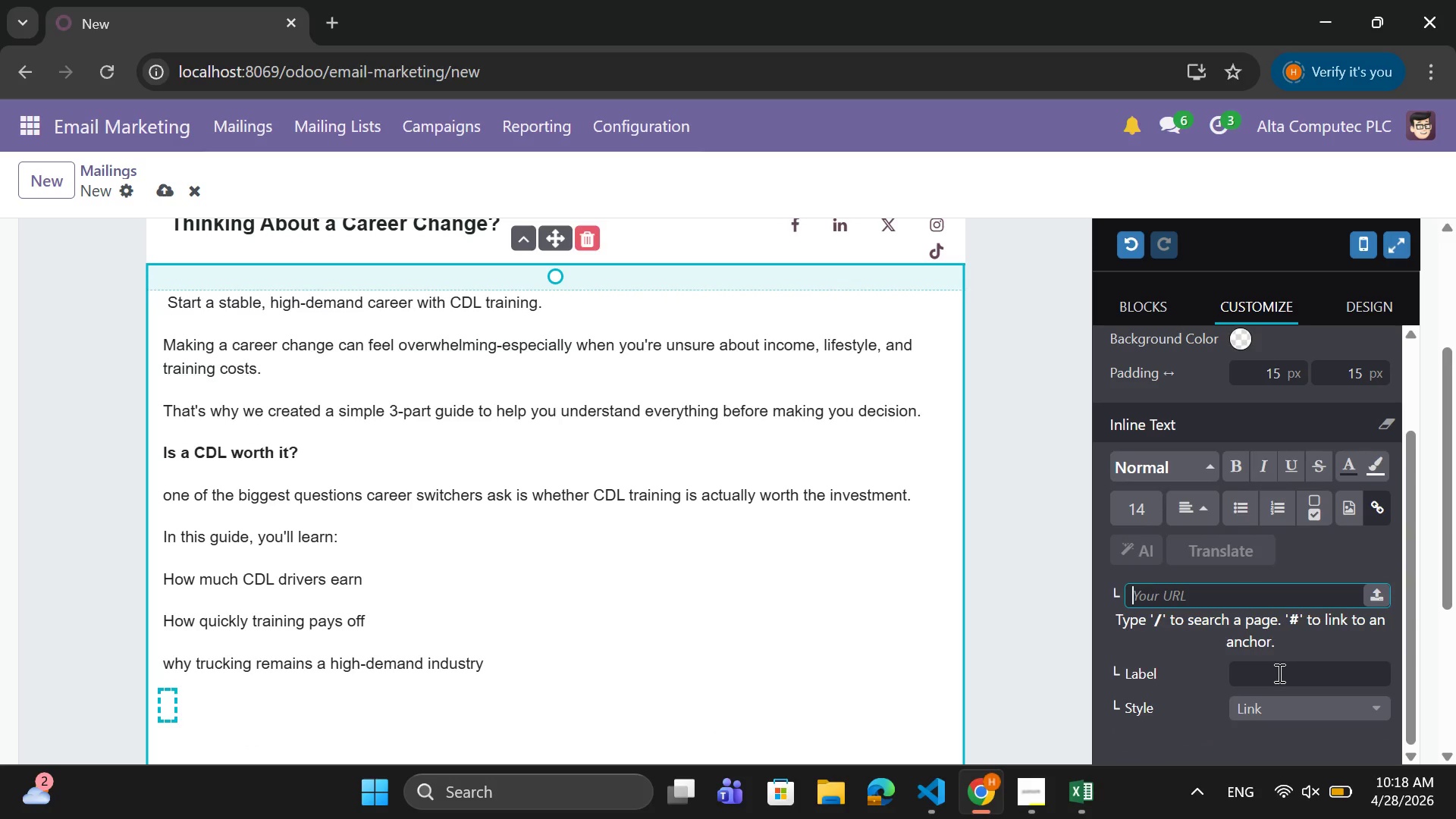 
type(READ MORE)
 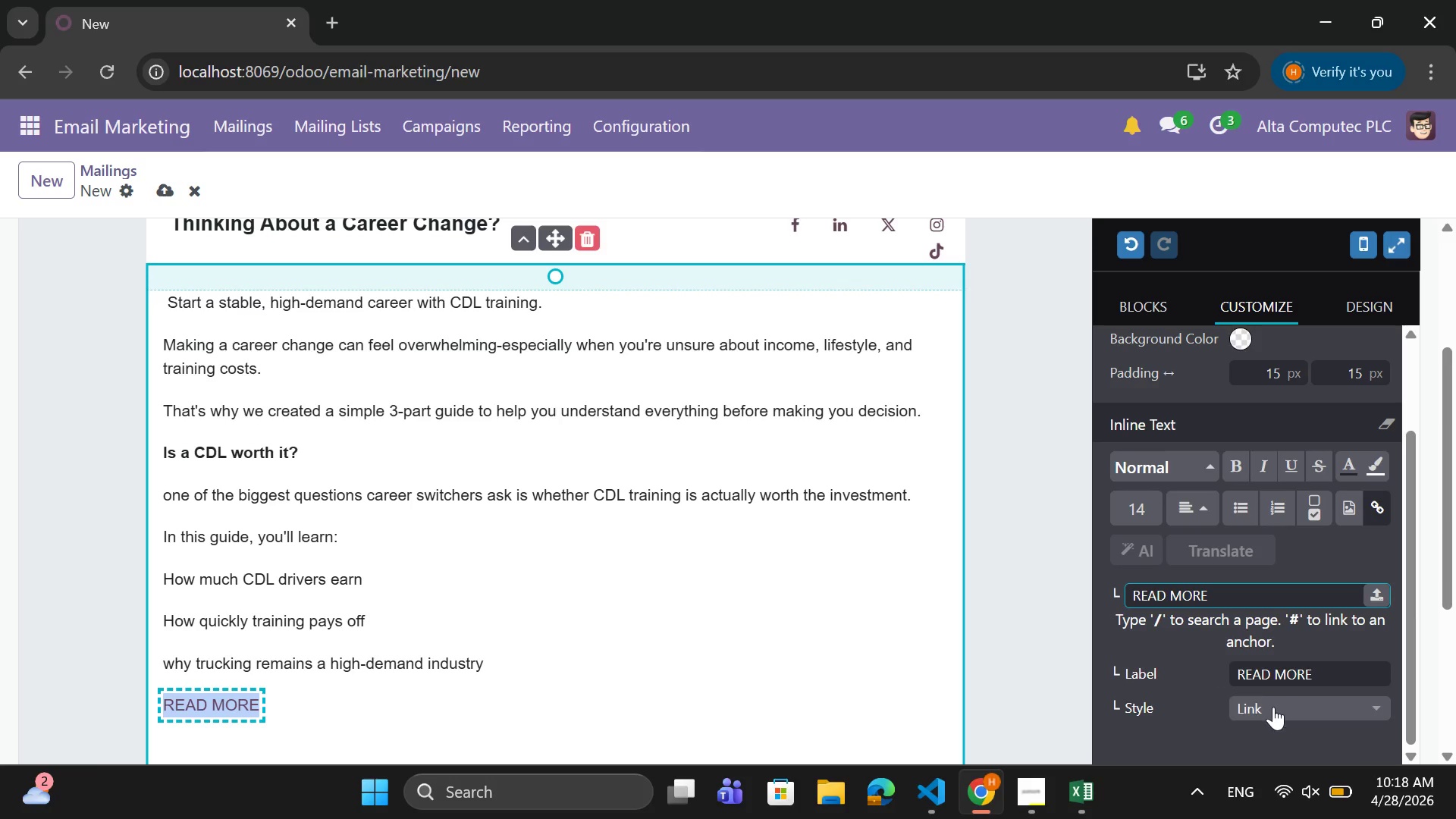 
left_click([1273, 707])
 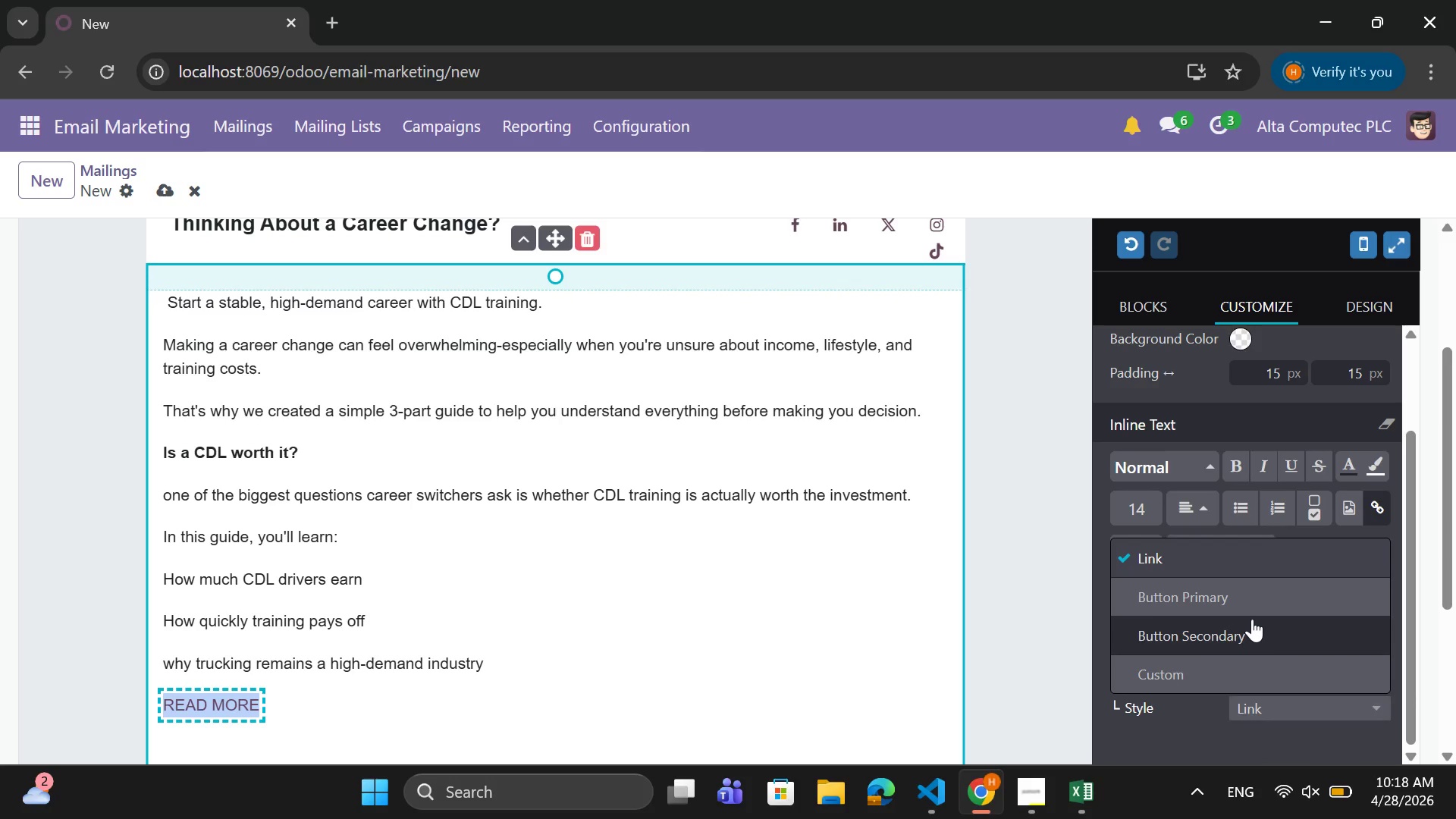 
left_click([1256, 601])
 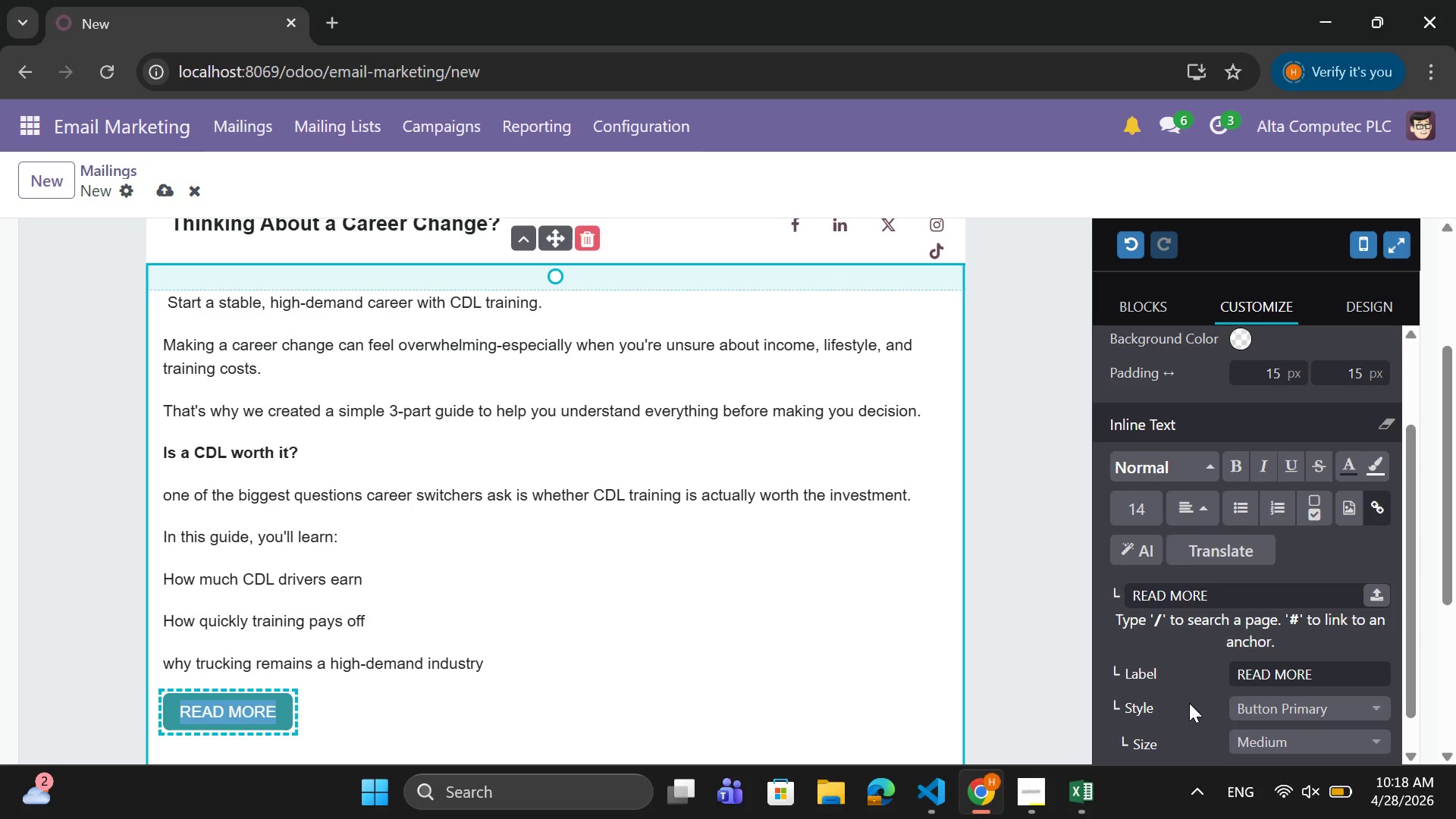 
scroll: coordinate [1189, 703], scroll_direction: down, amount: 3.0
 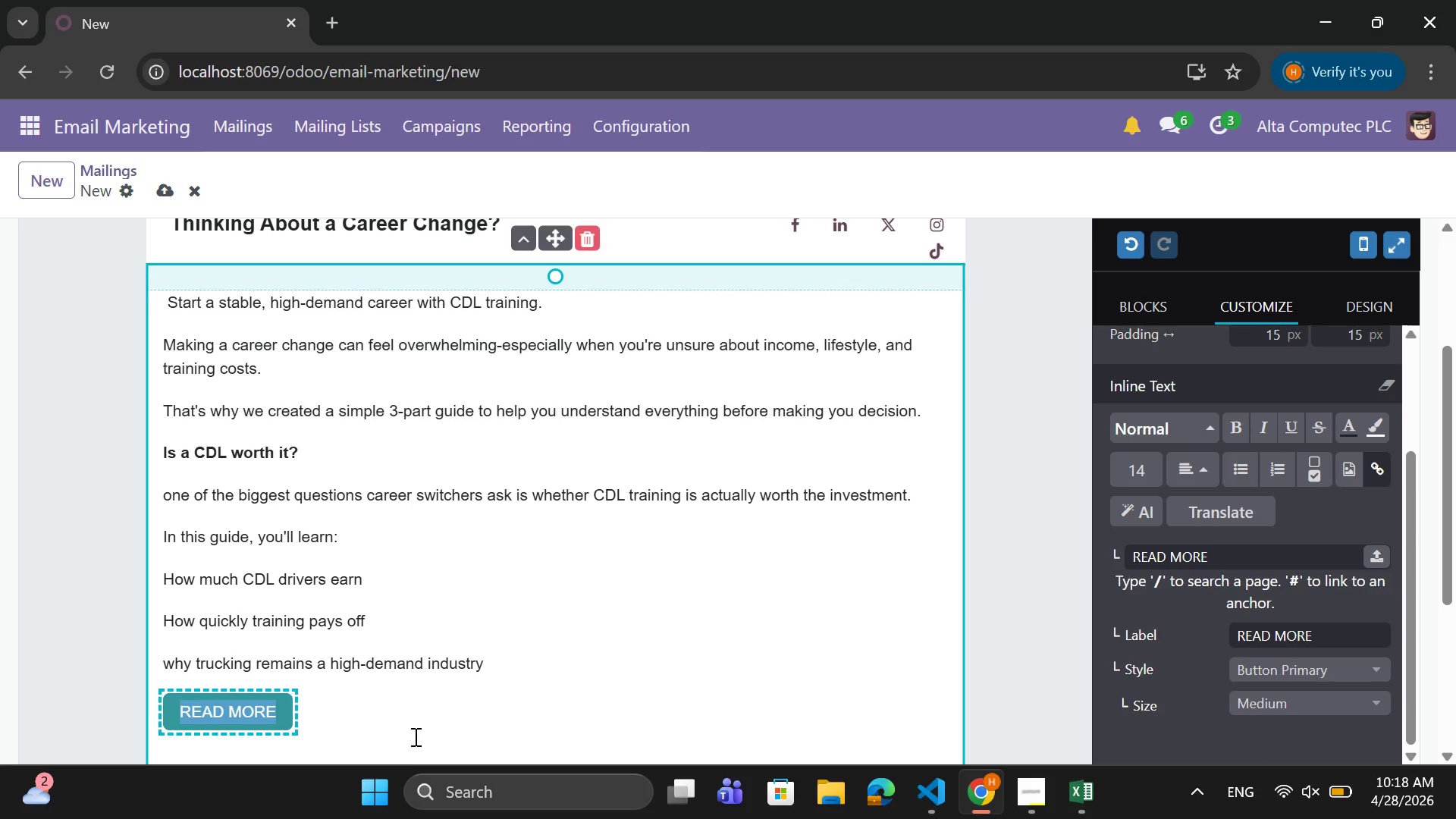 
left_click([424, 727])
 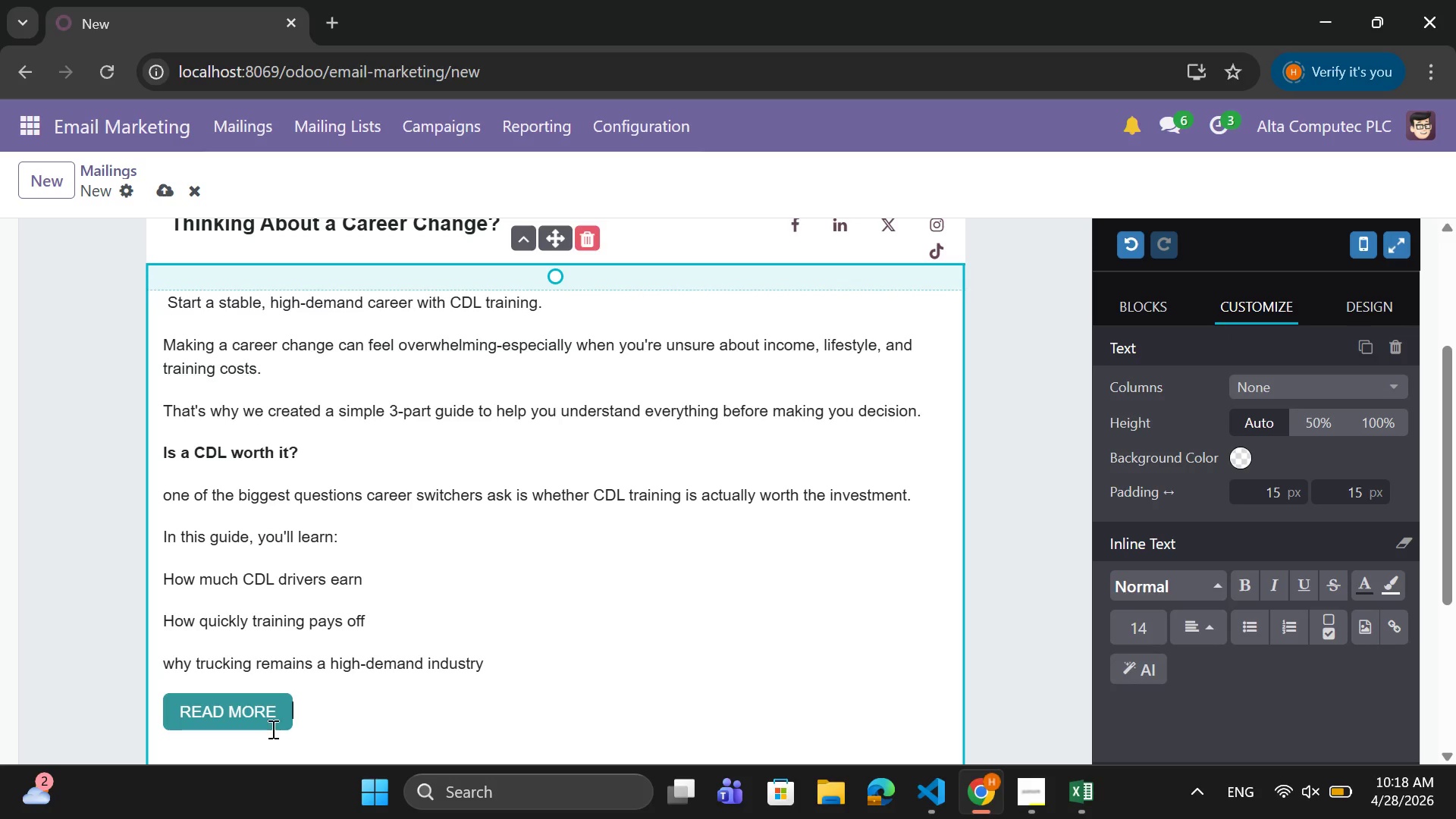 
left_click([275, 718])
 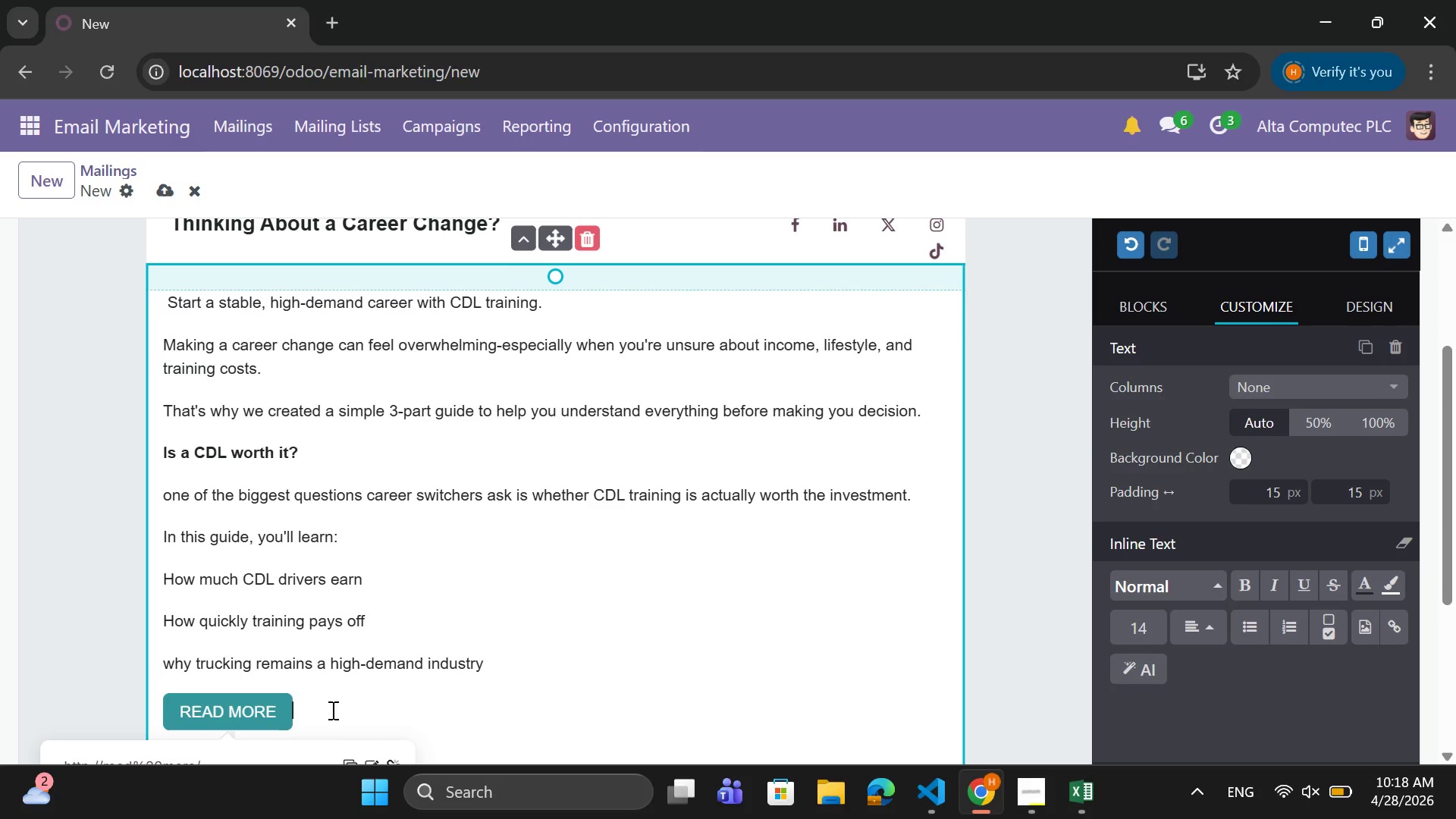 
scroll: coordinate [356, 704], scroll_direction: down, amount: 1.0
 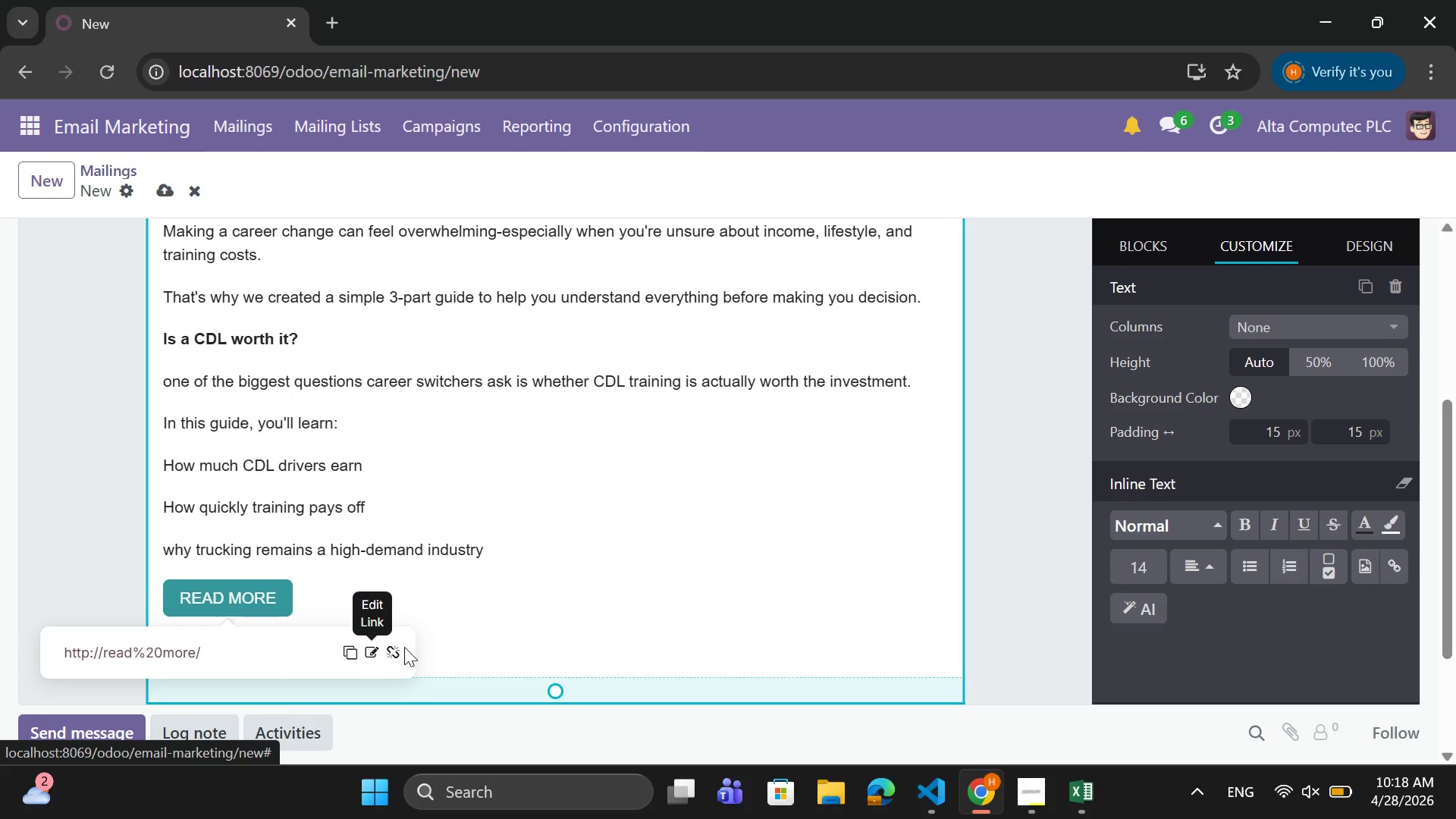 
left_click([506, 592])
 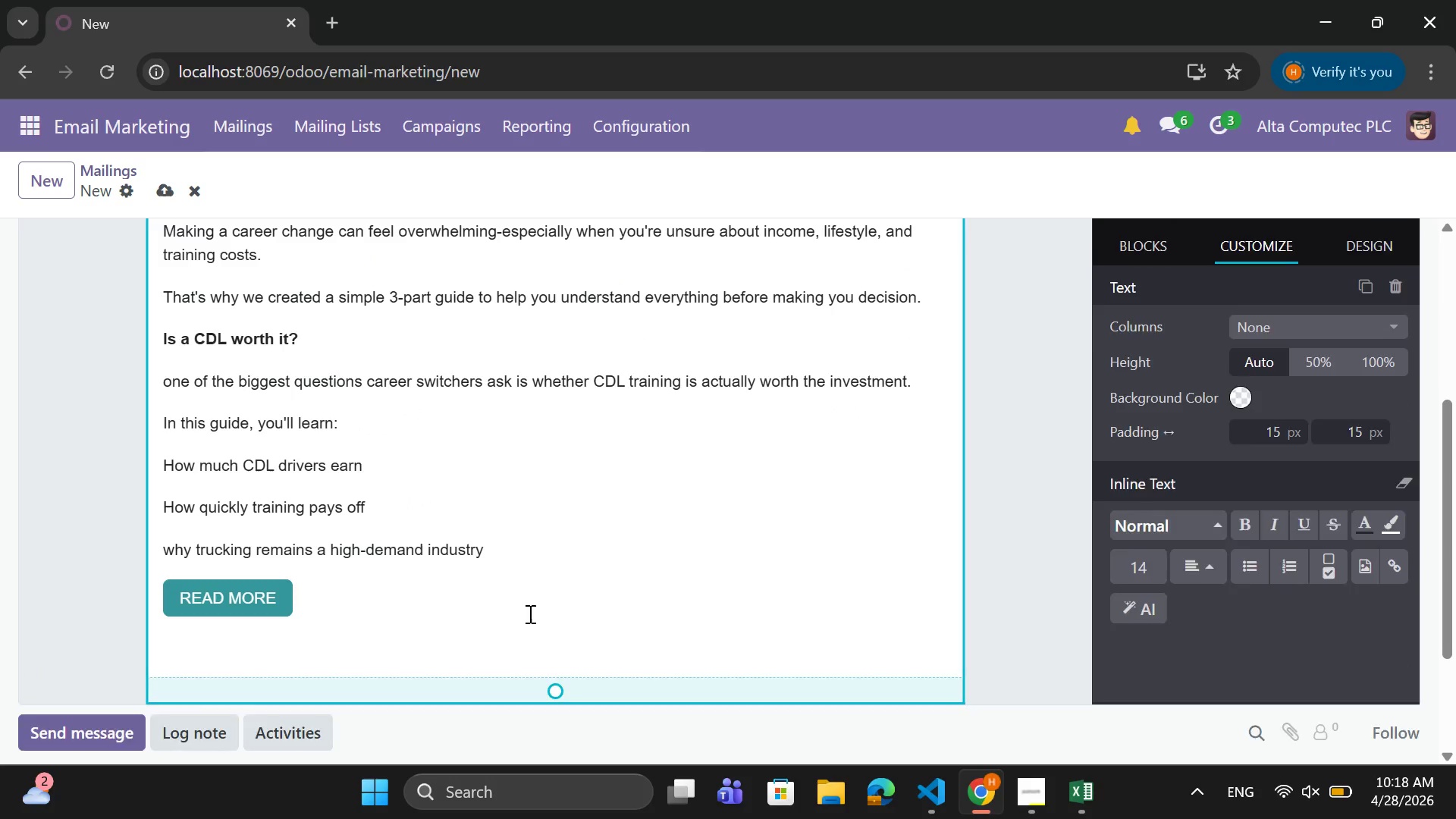 
key(Enter)
 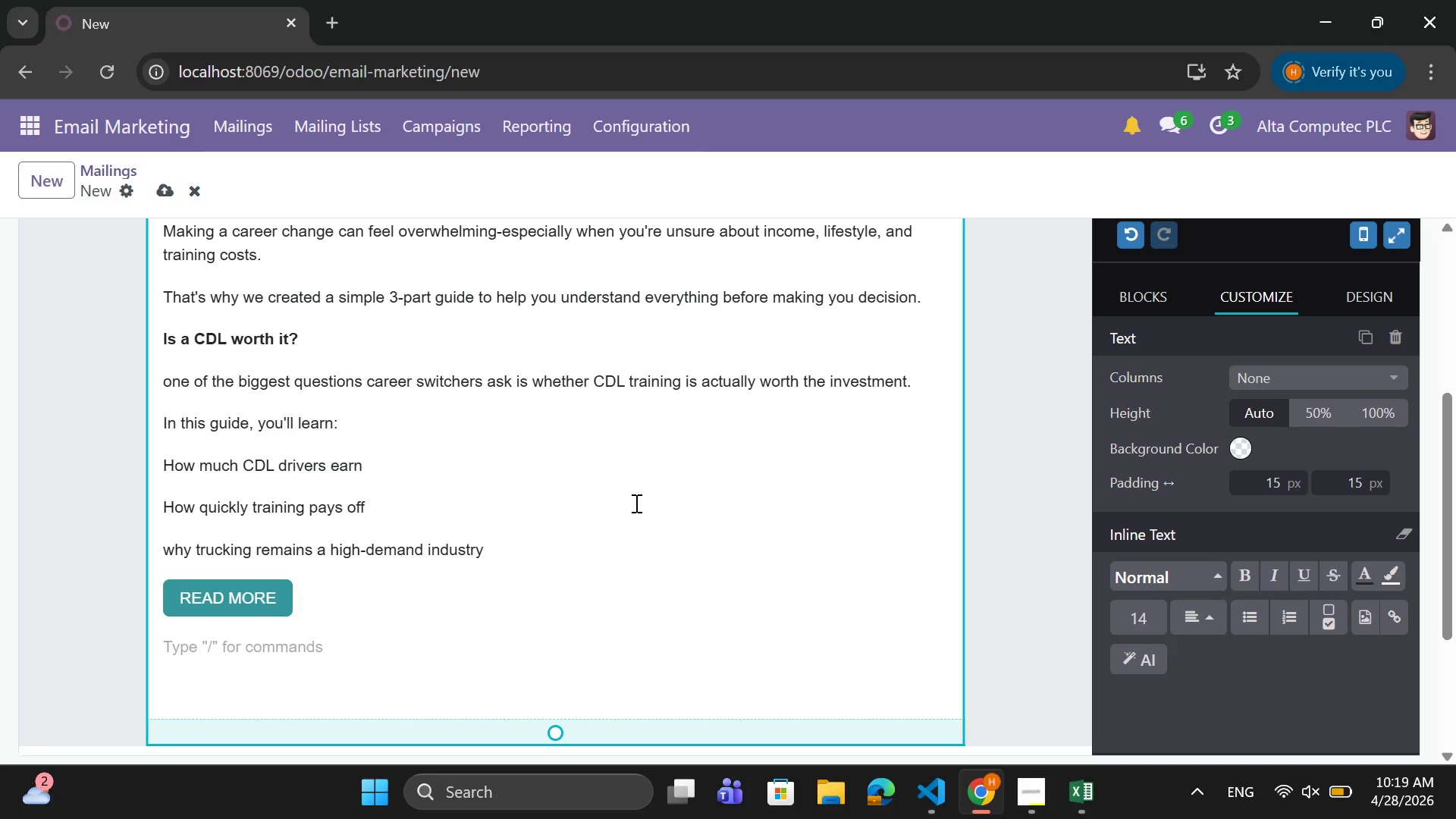 
wait(70.11)
 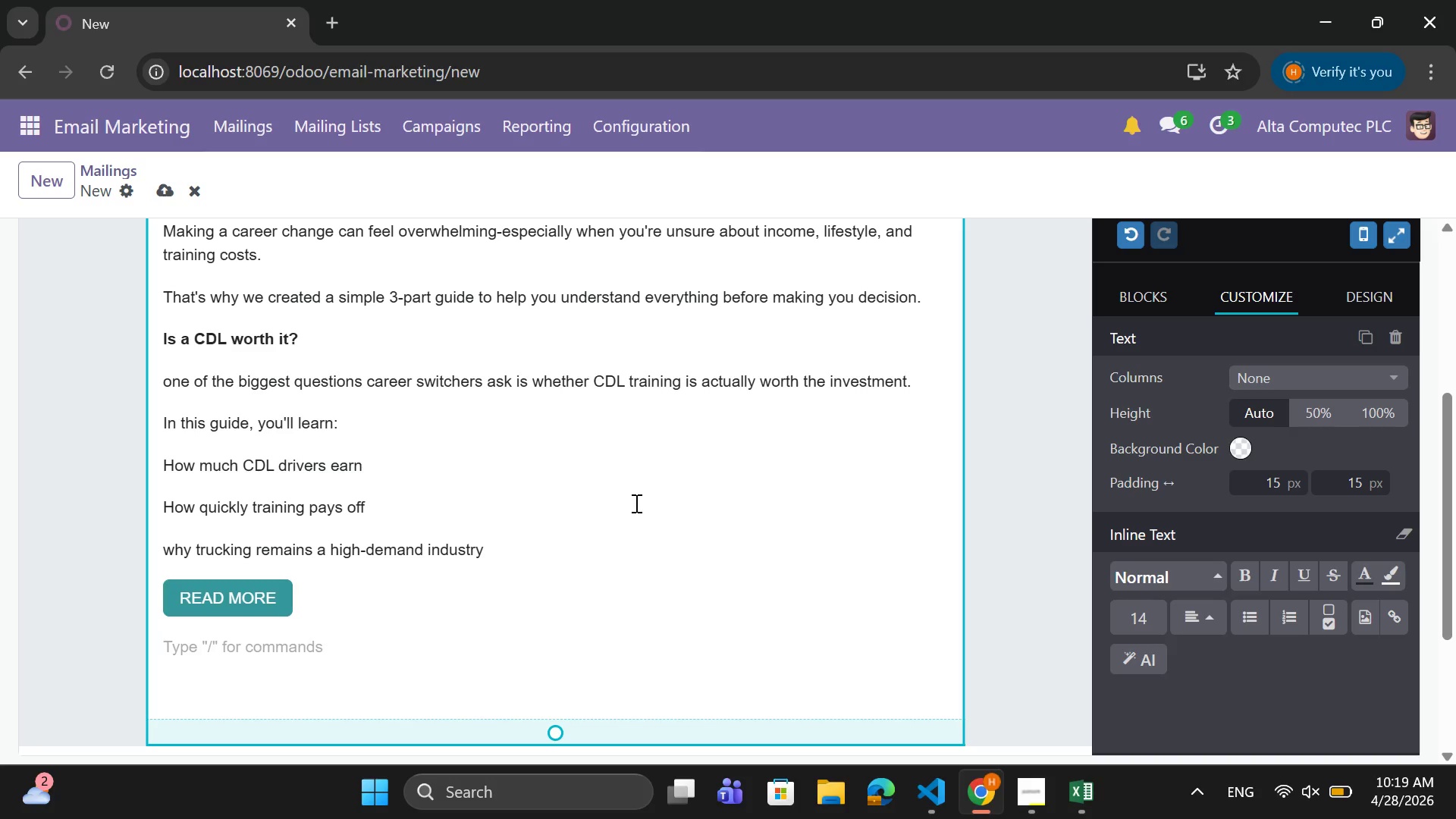 
left_click([248, 656])
 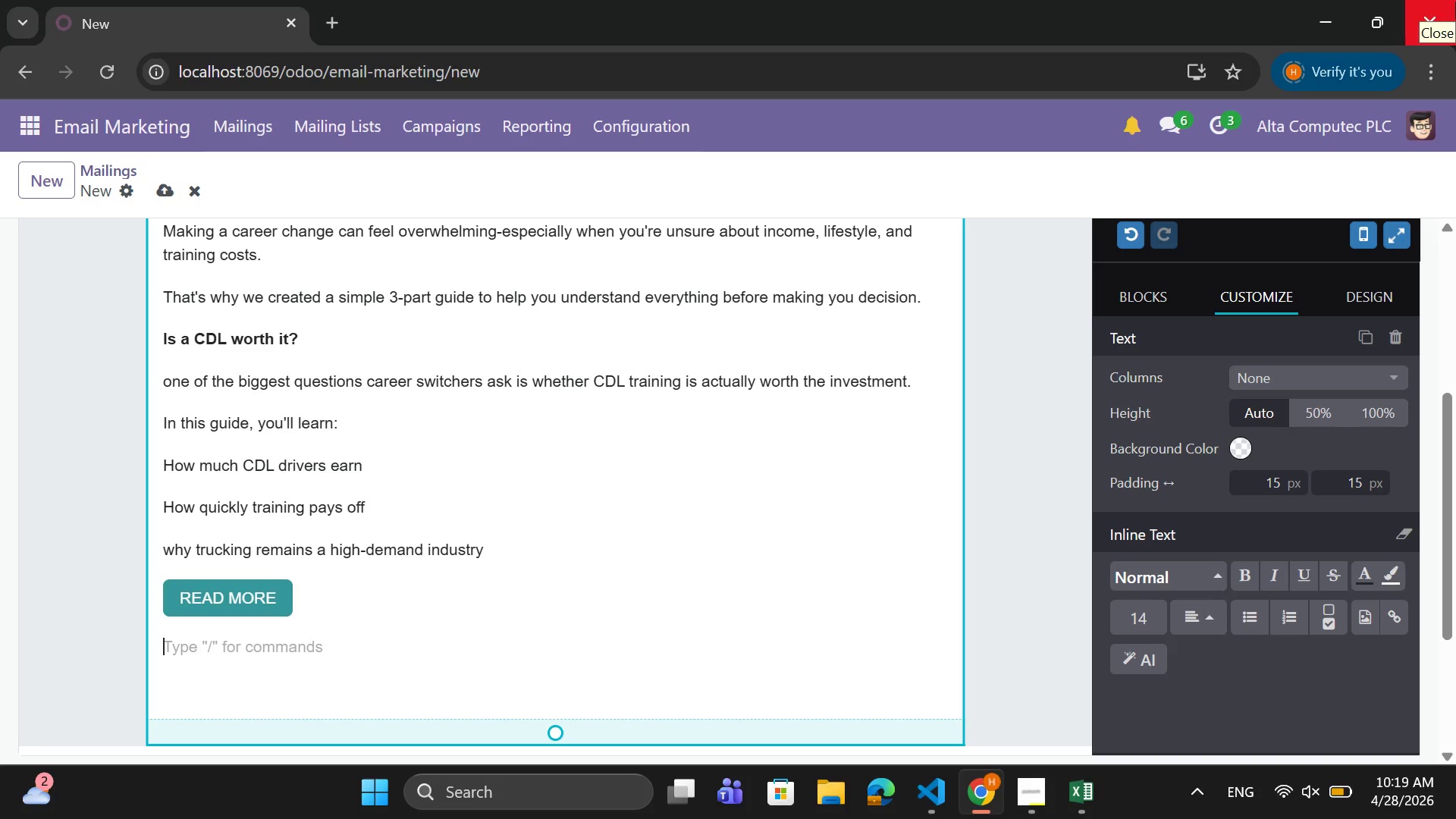 
wait(12.41)
 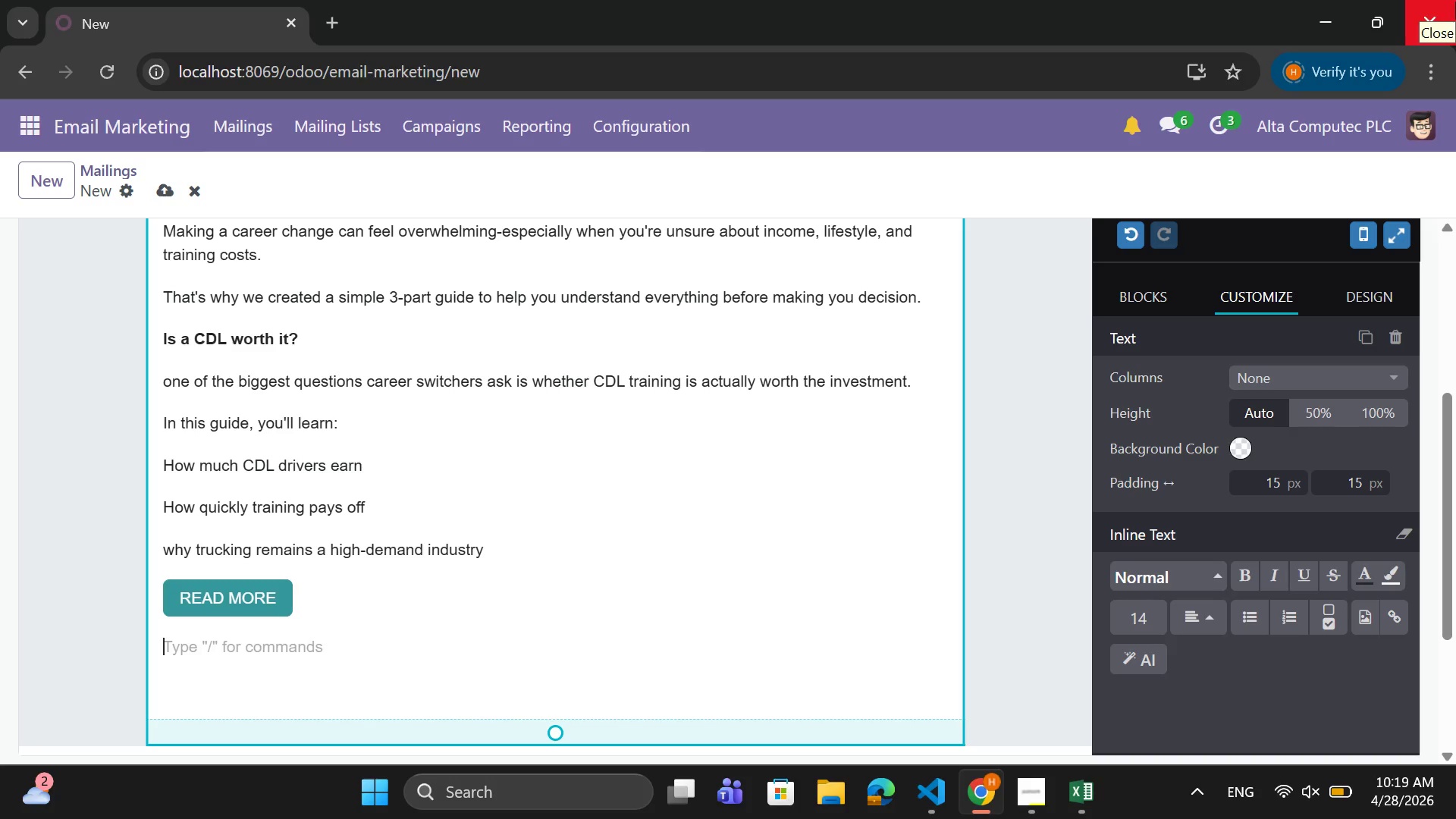 
type(Aa day)
 